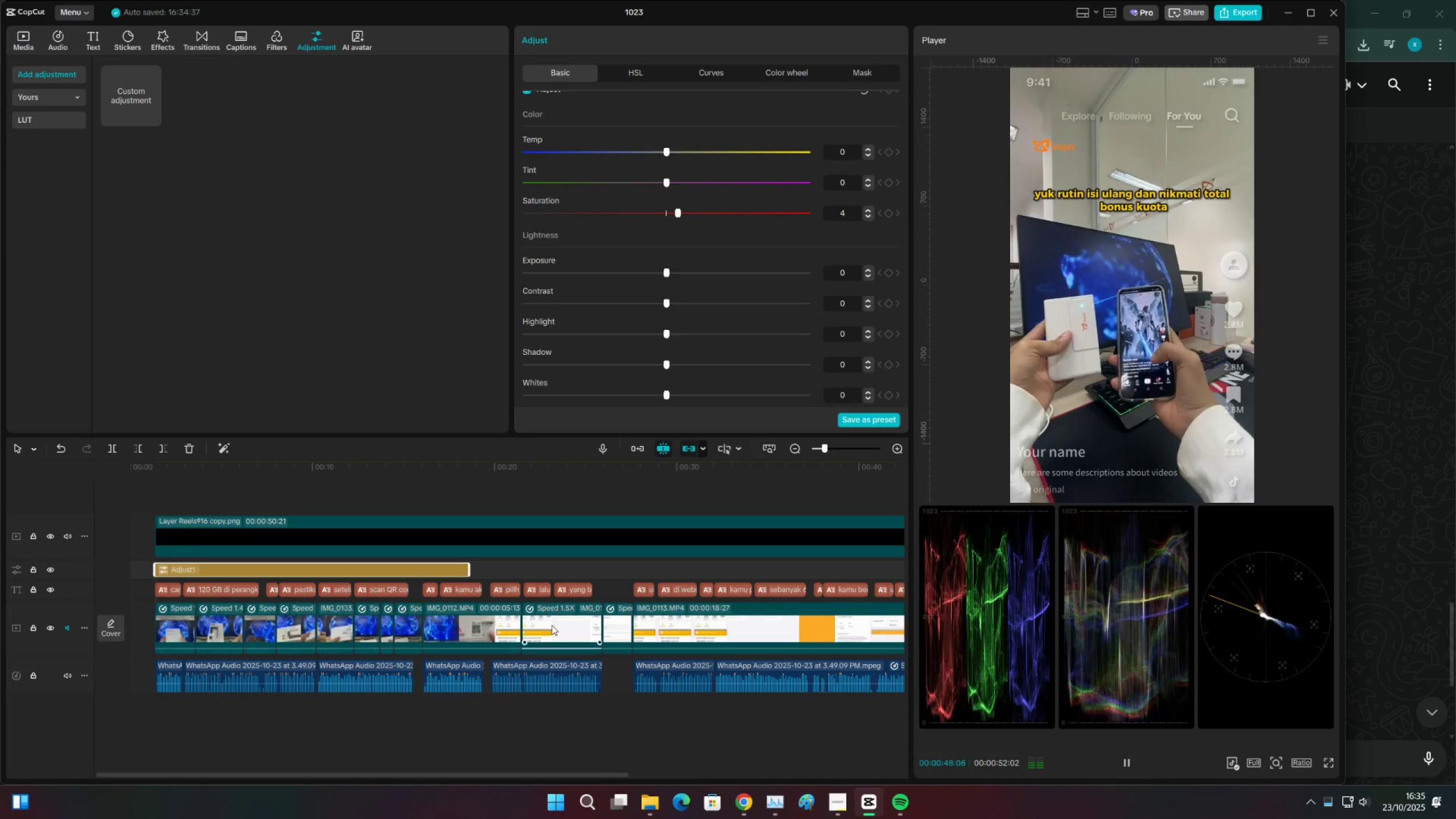 
key(Space)
 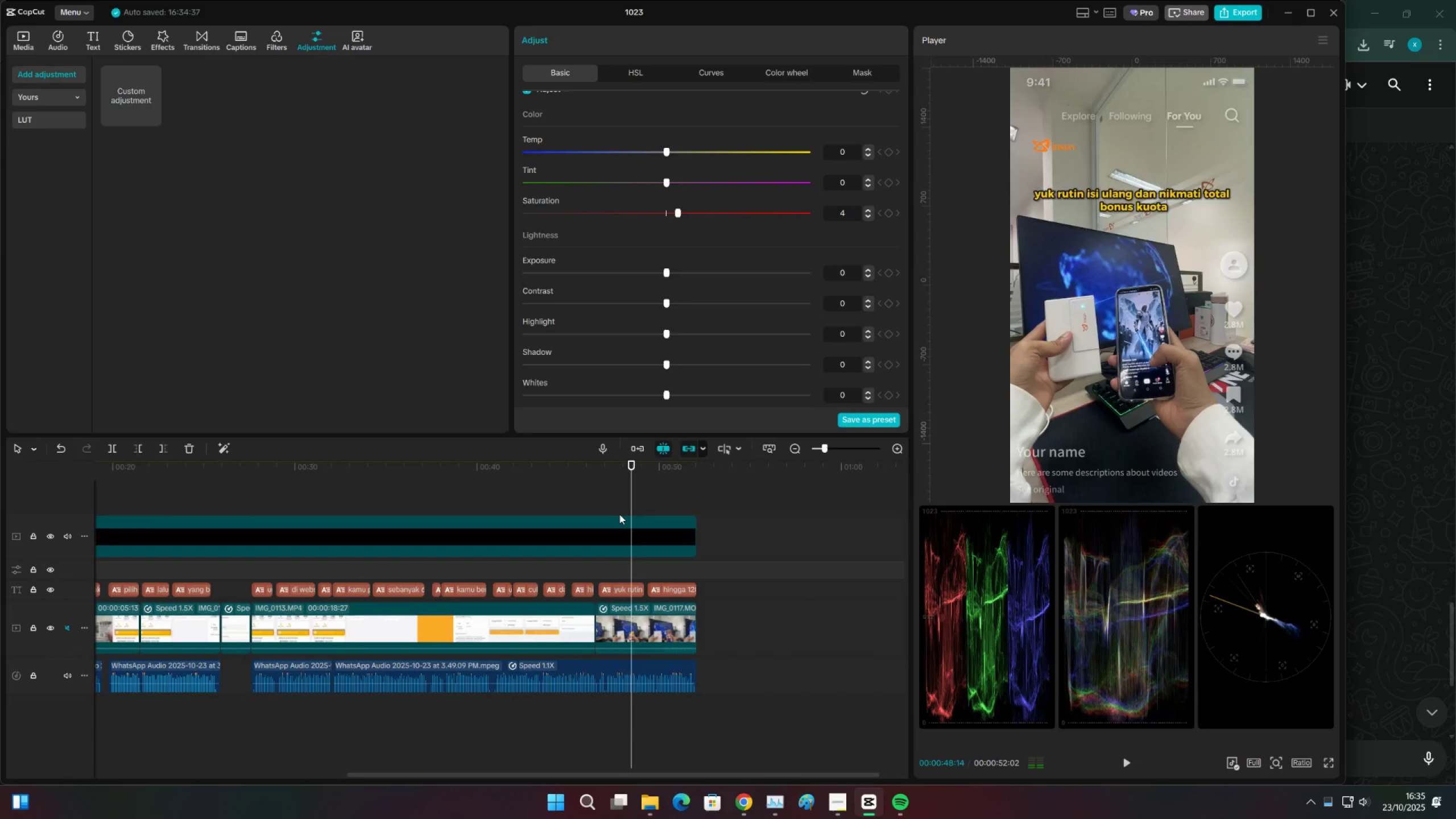 
key(Space)
 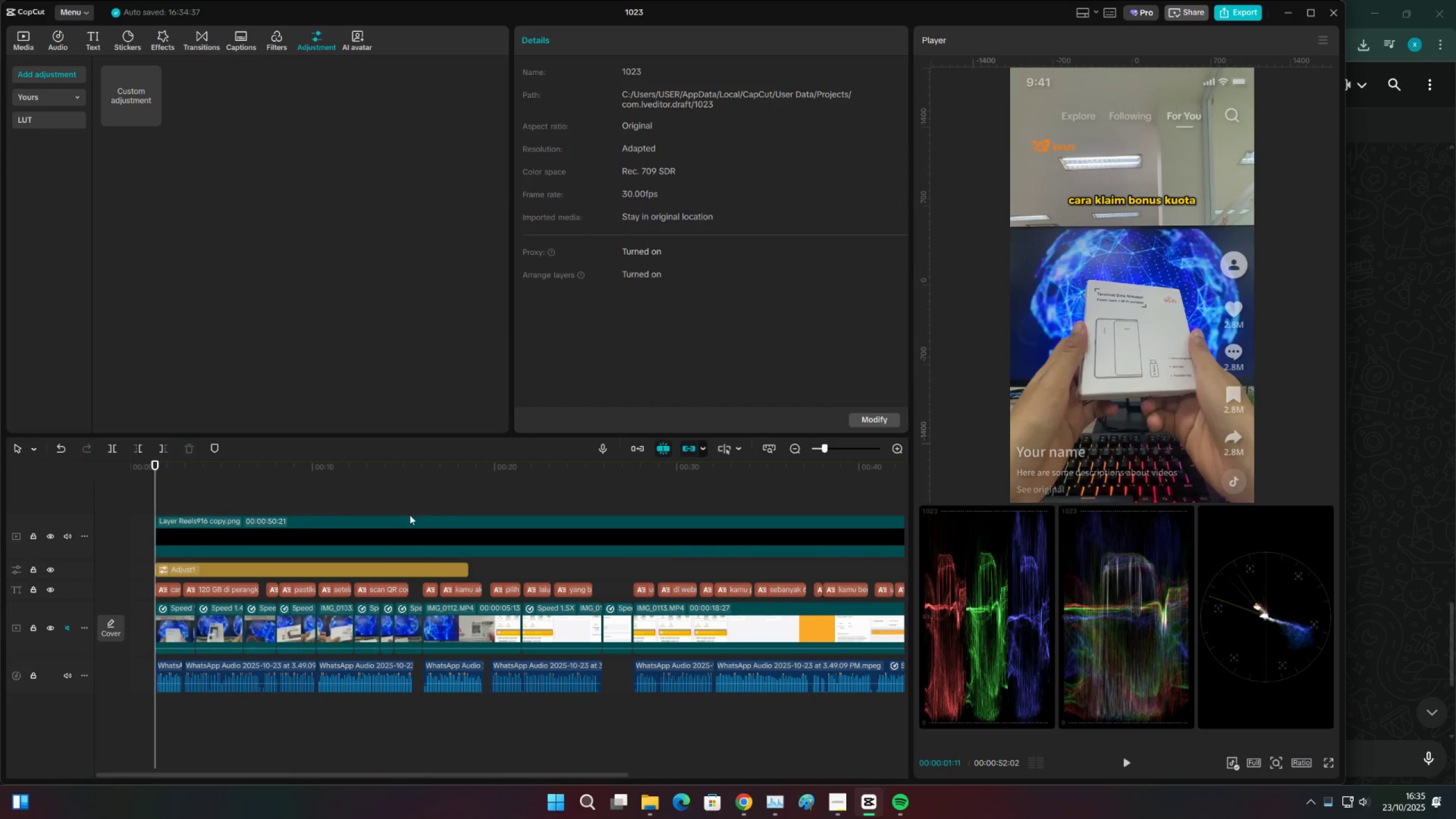 
wait(7.65)
 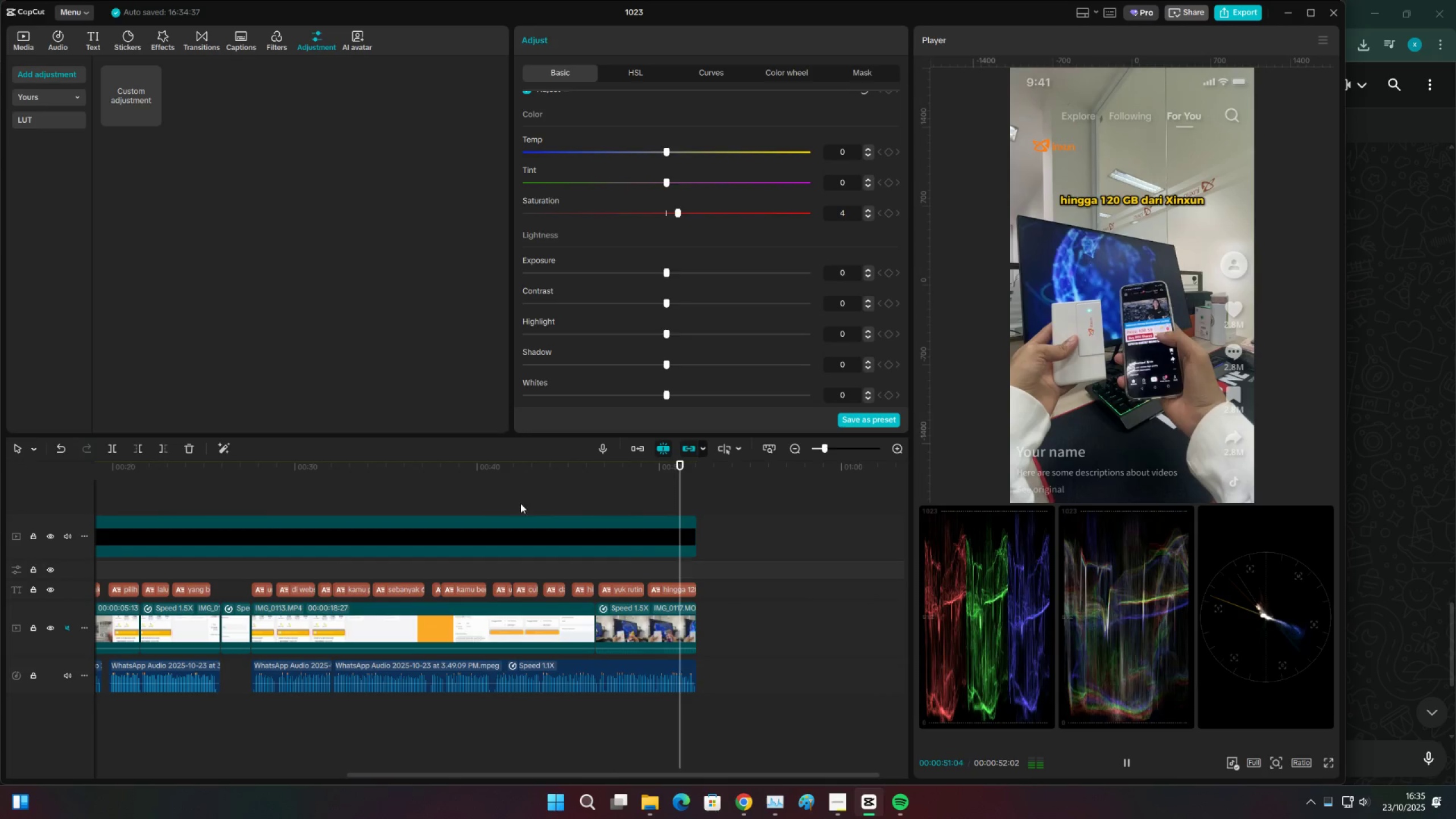 
left_click([187, 318])
 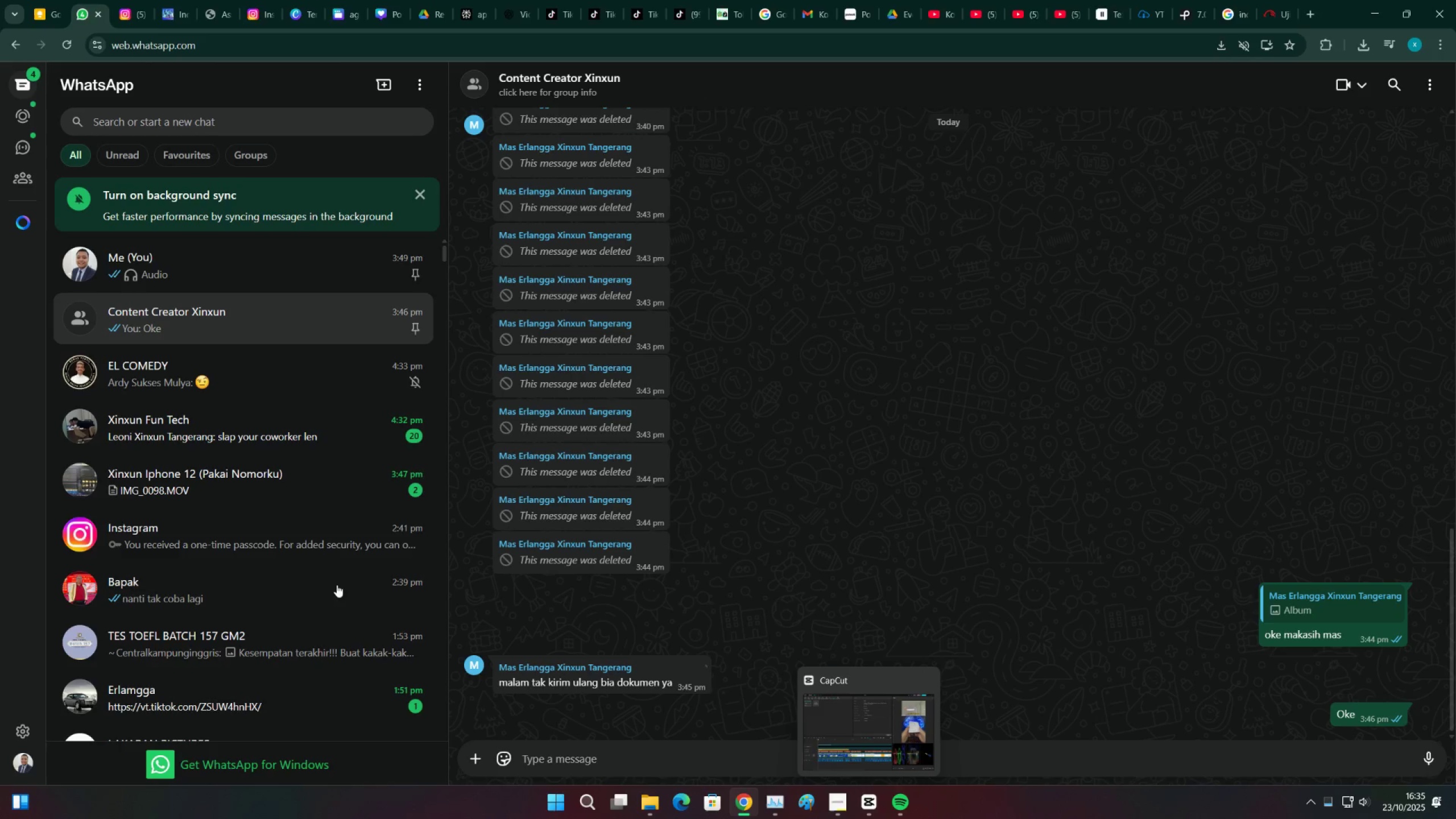 
left_click([246, 436])
 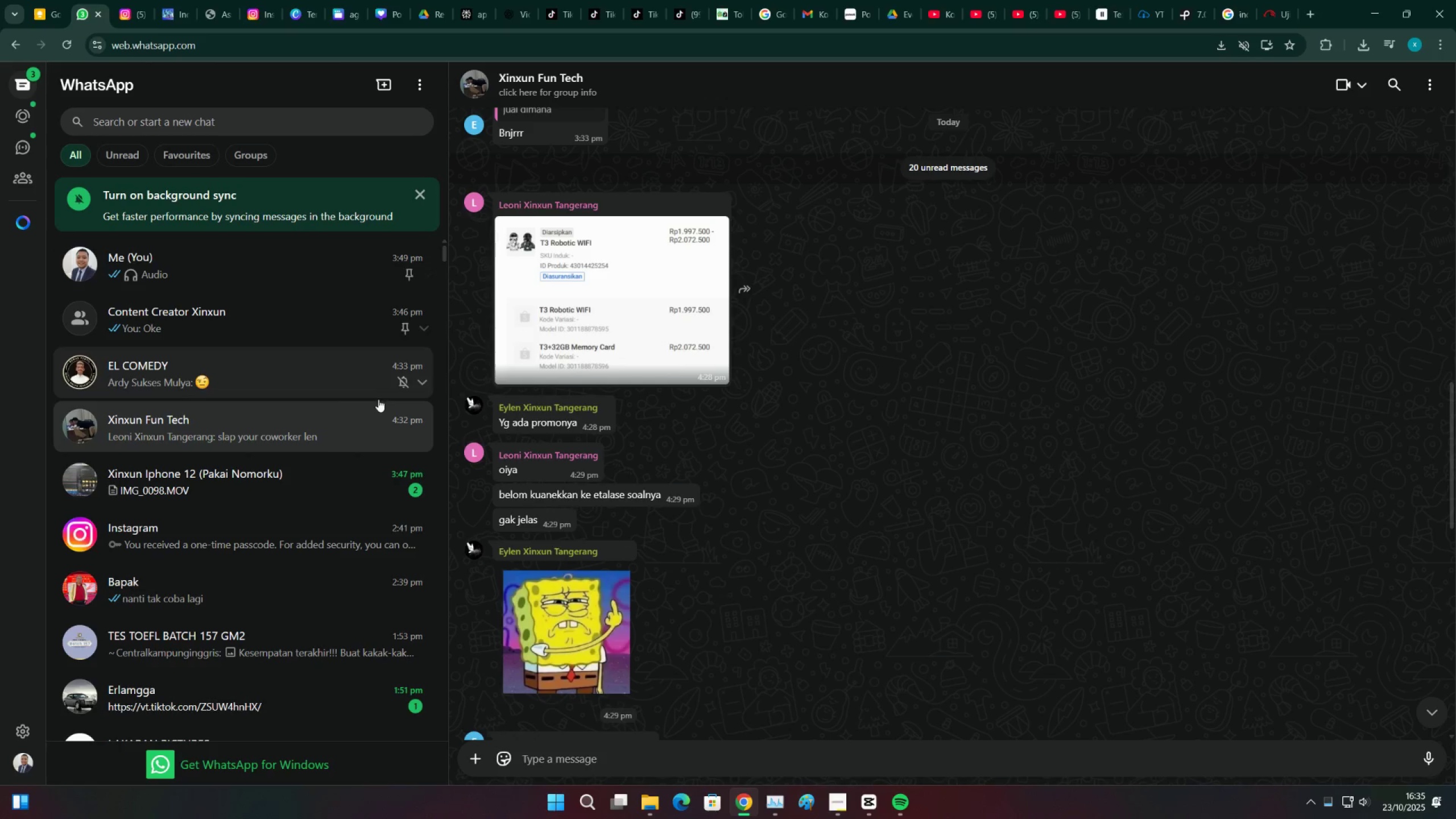 
scroll: coordinate [705, 694], scroll_direction: down, amount: 22.0
 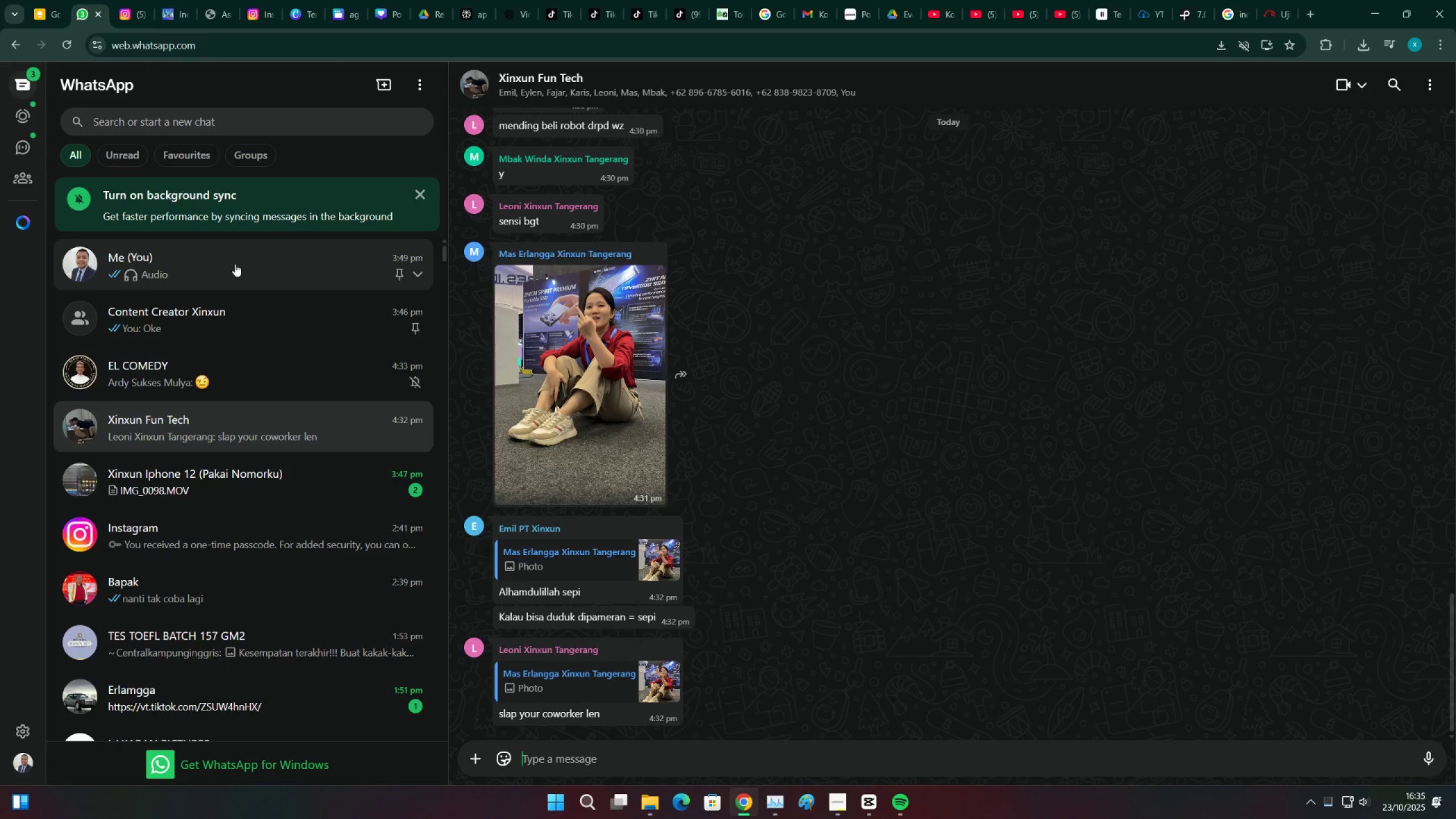 
left_click([235, 264])
 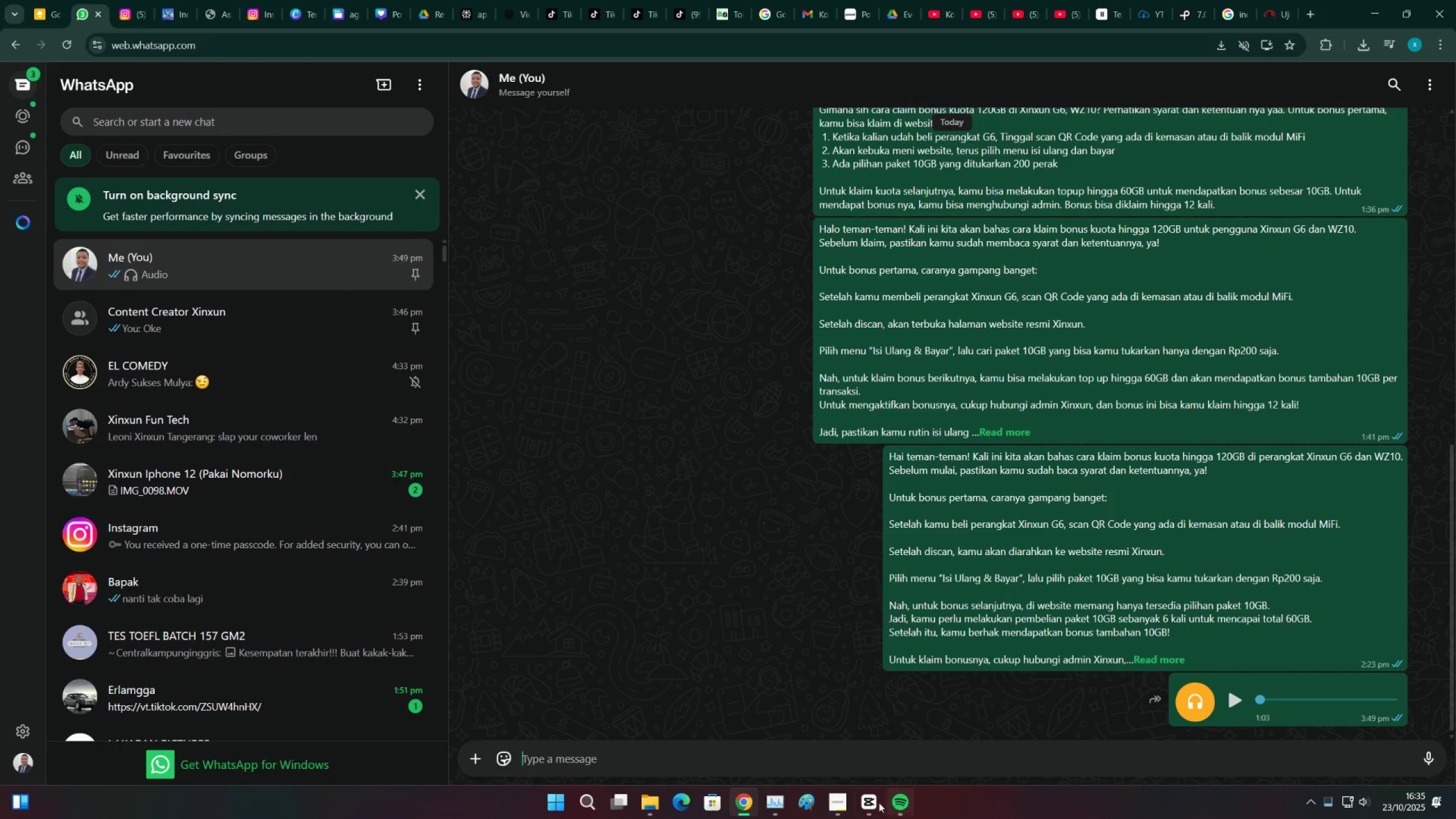 
left_click([875, 803])
 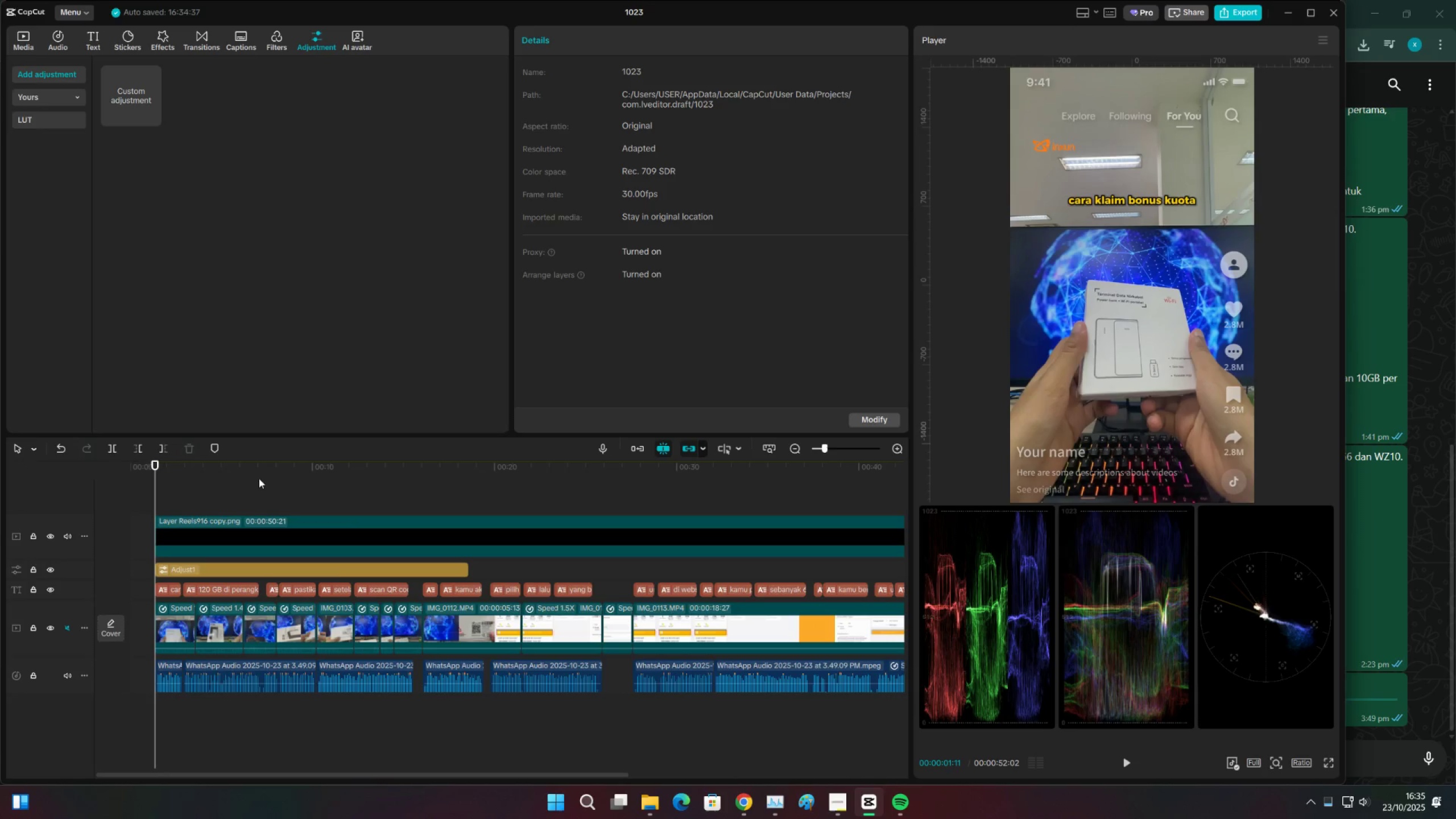 
key(Space)
 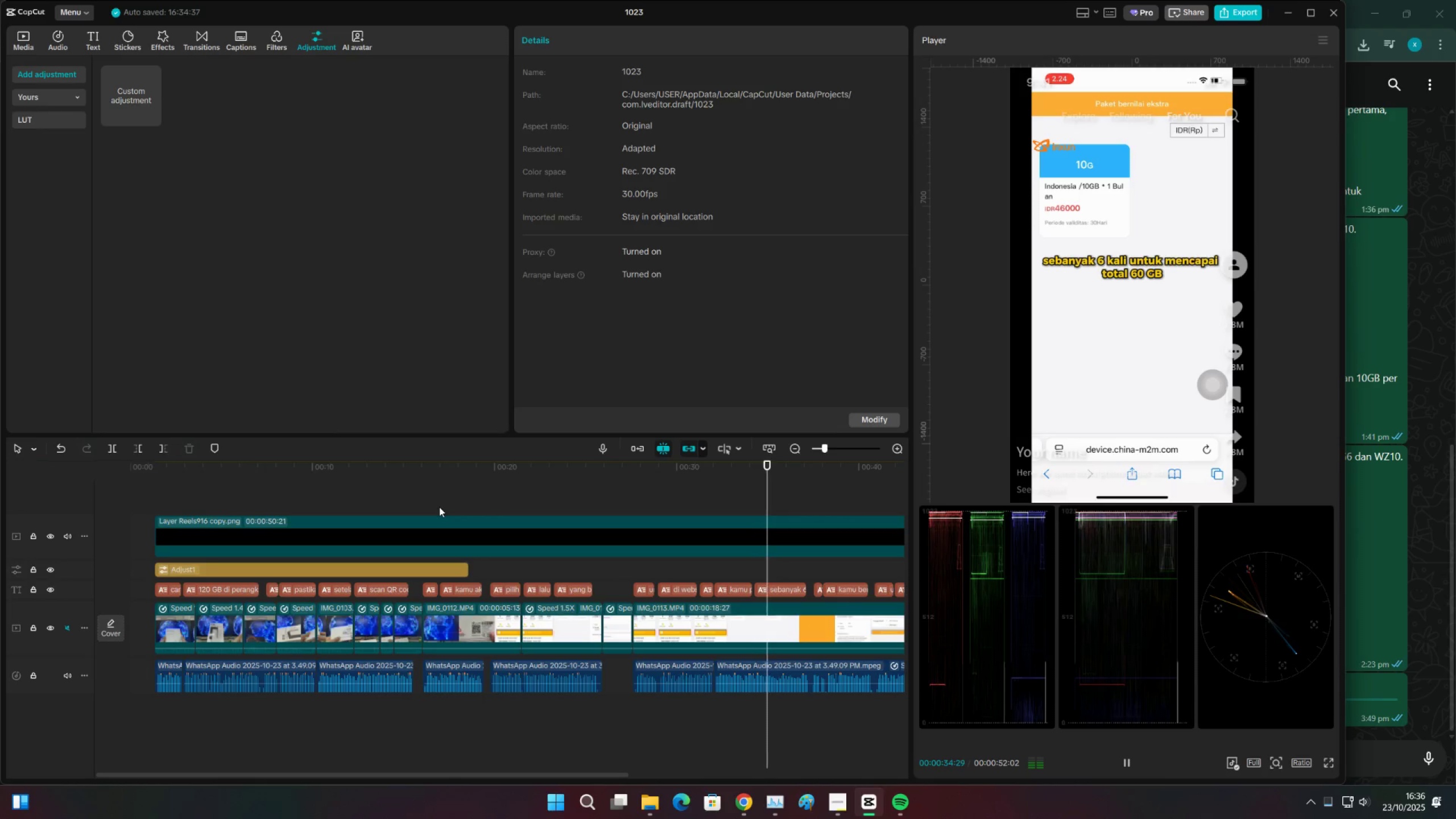 
wait(38.61)
 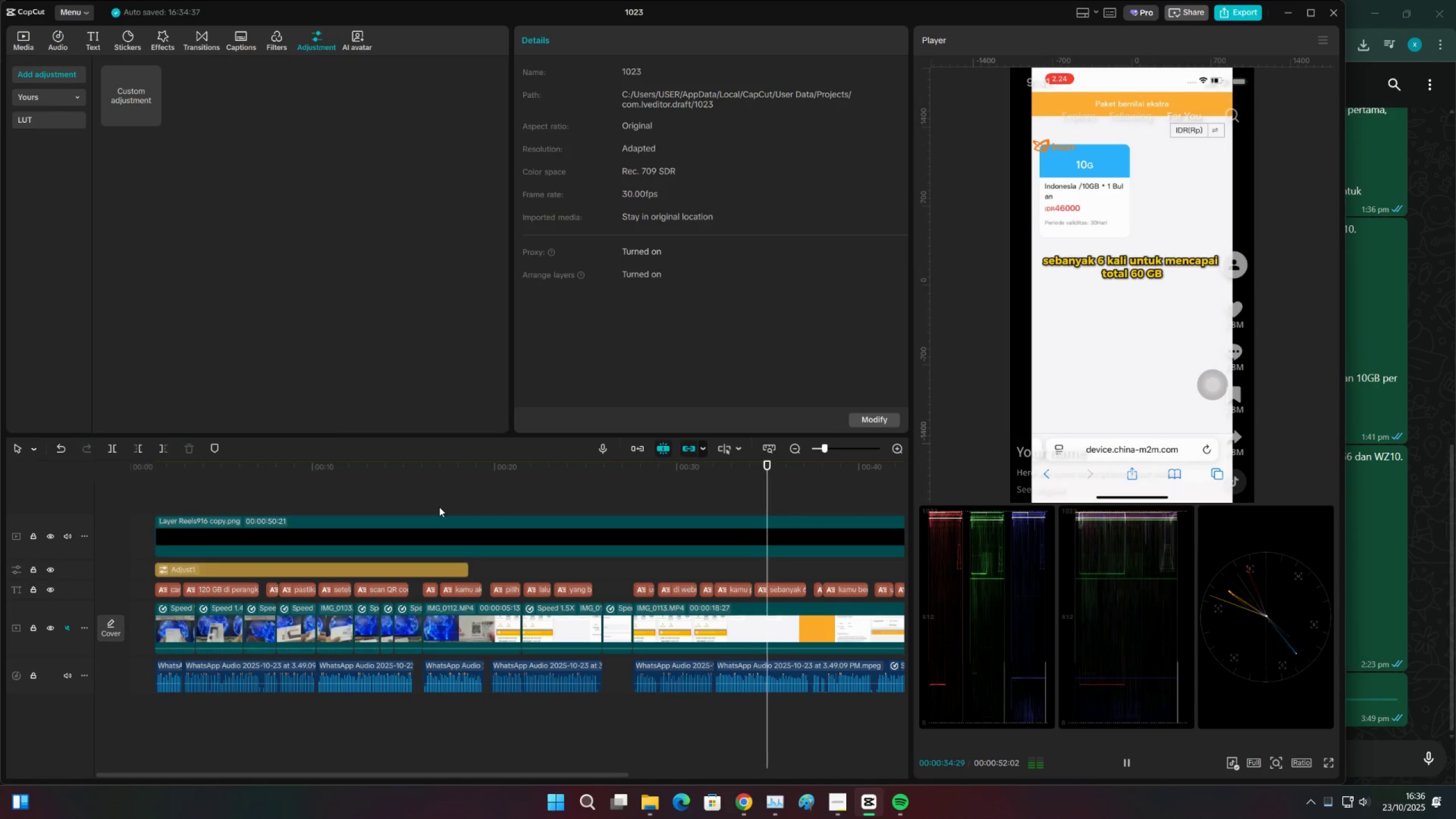 
key(Space)
 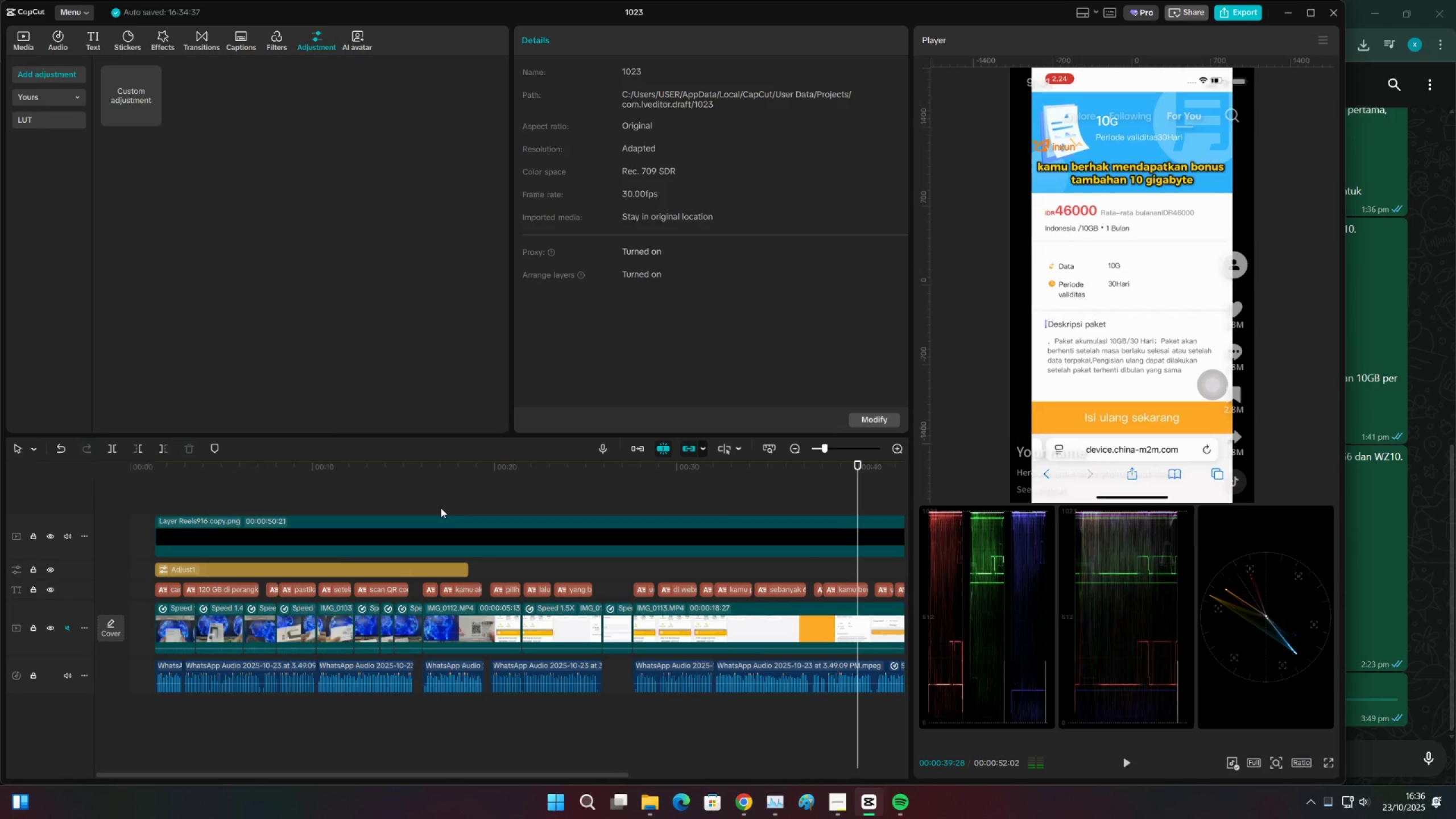 
key(Space)
 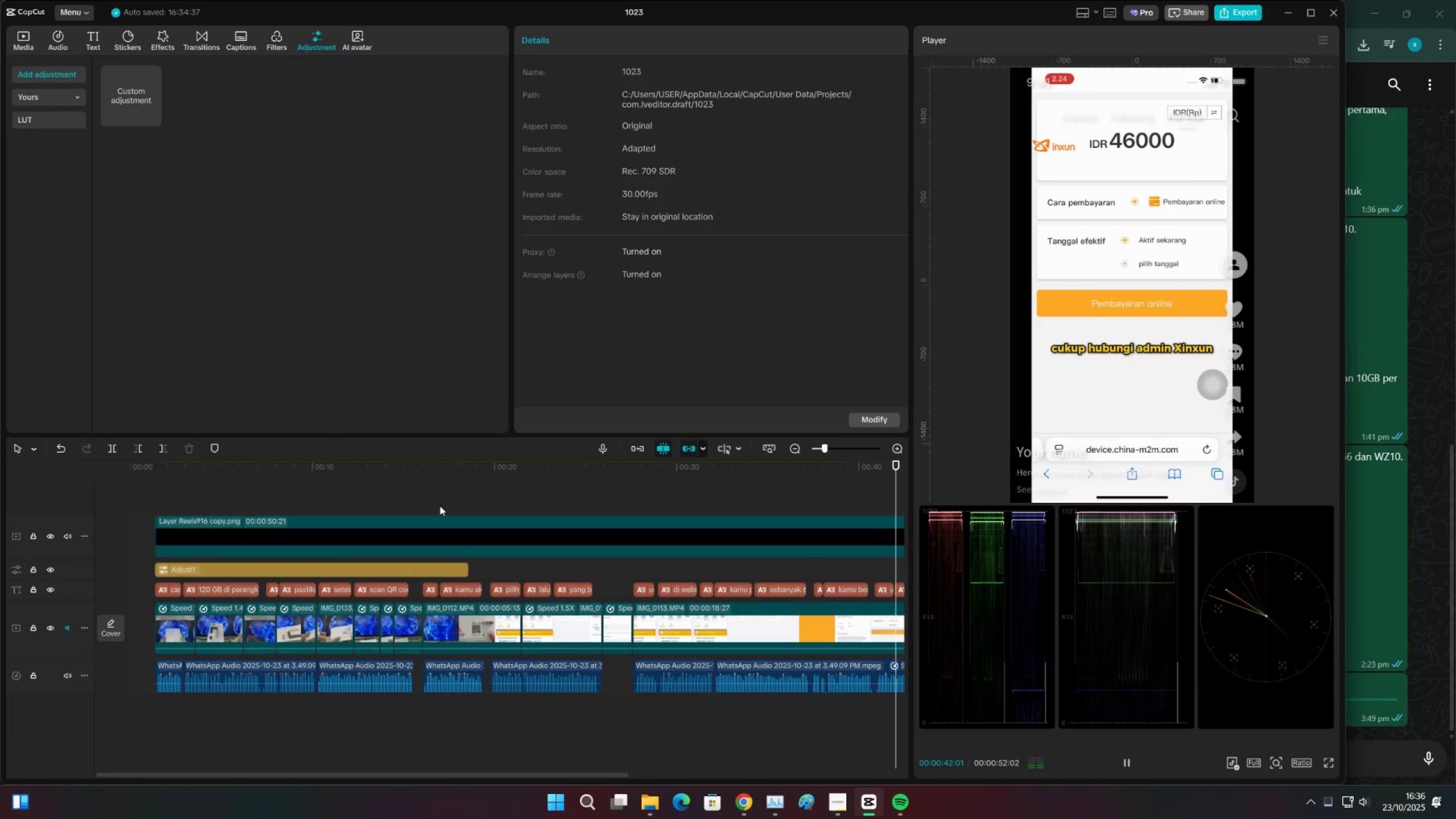 
key(Space)
 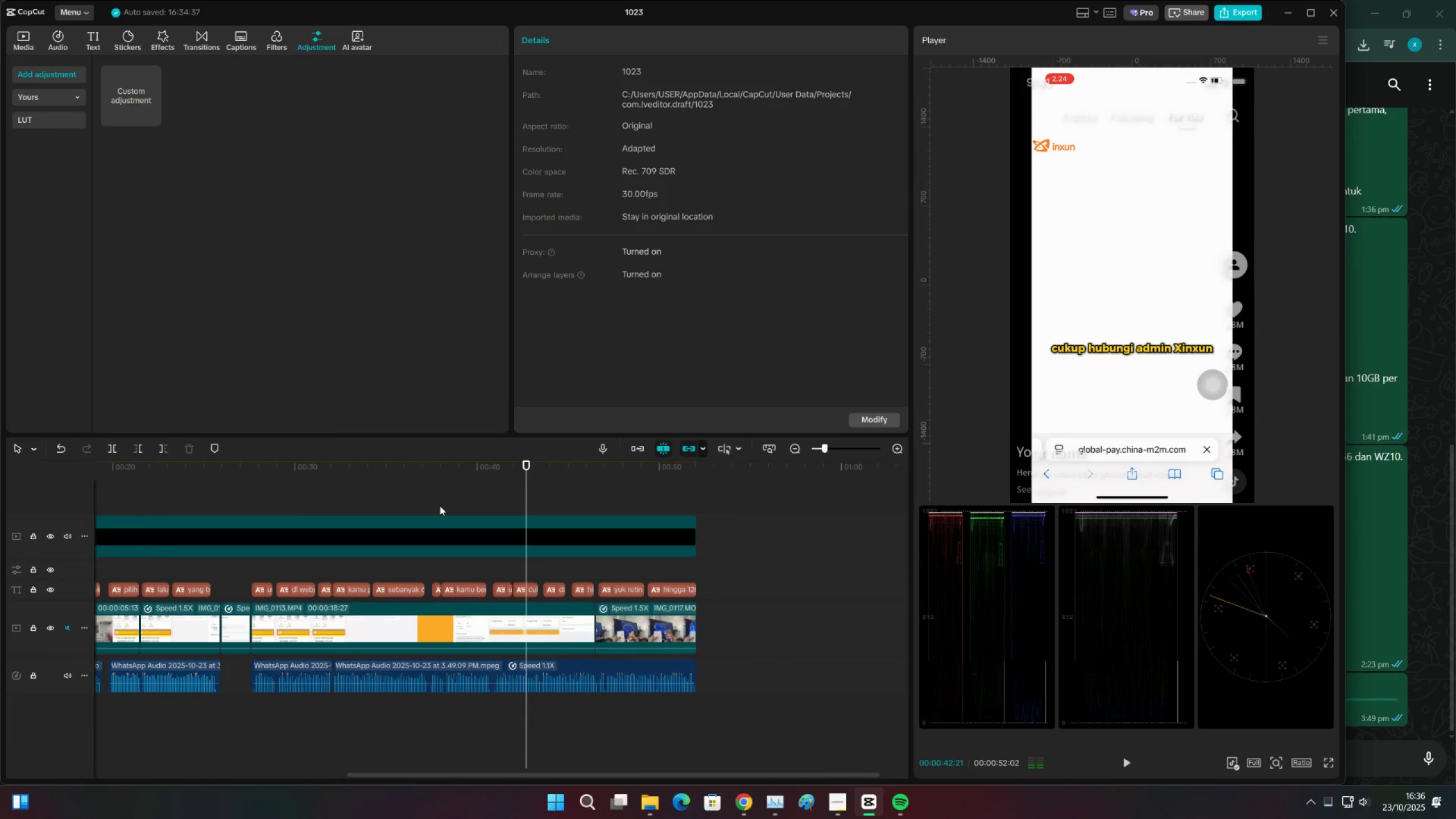 
key(Space)
 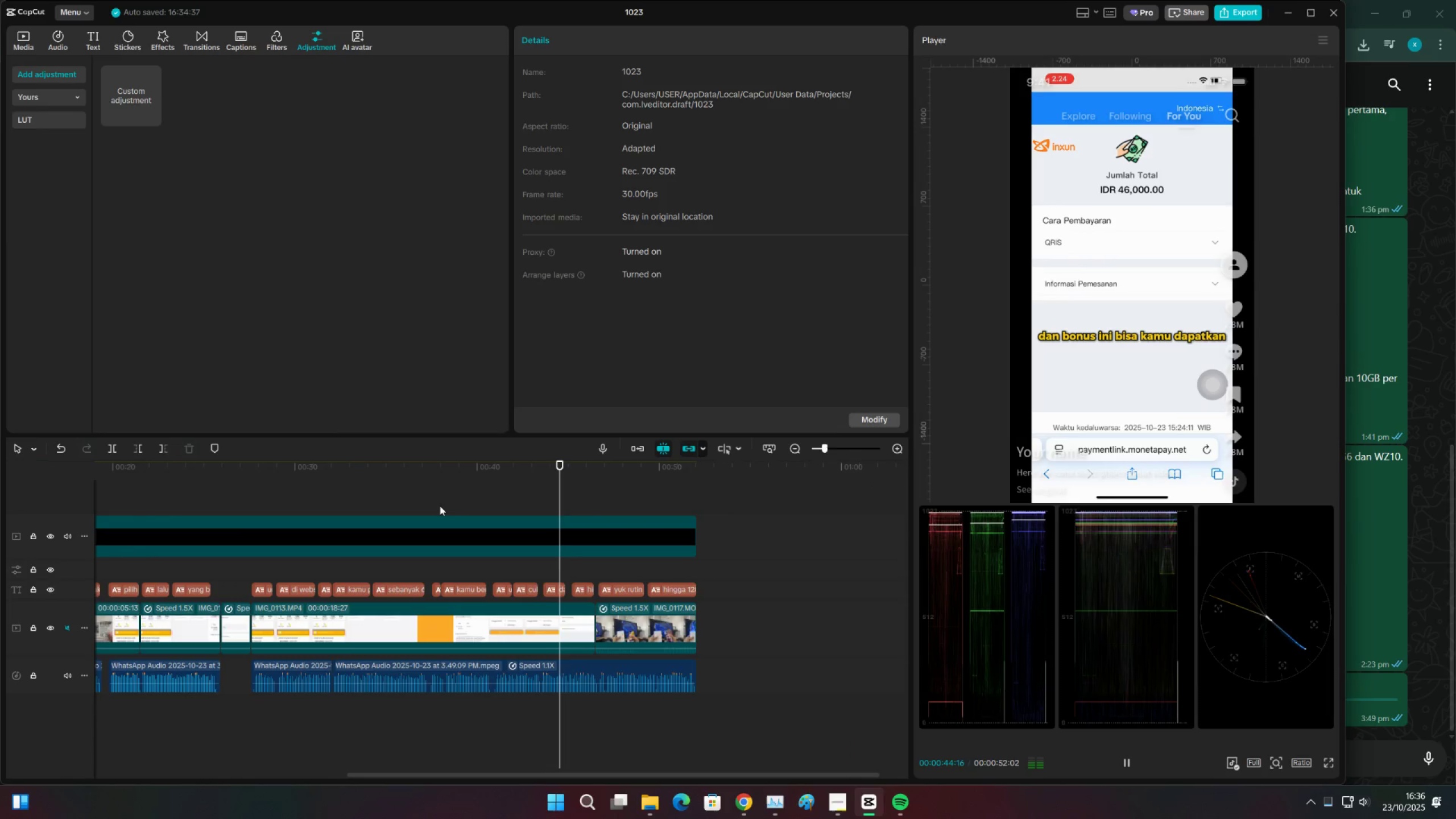 
key(Space)
 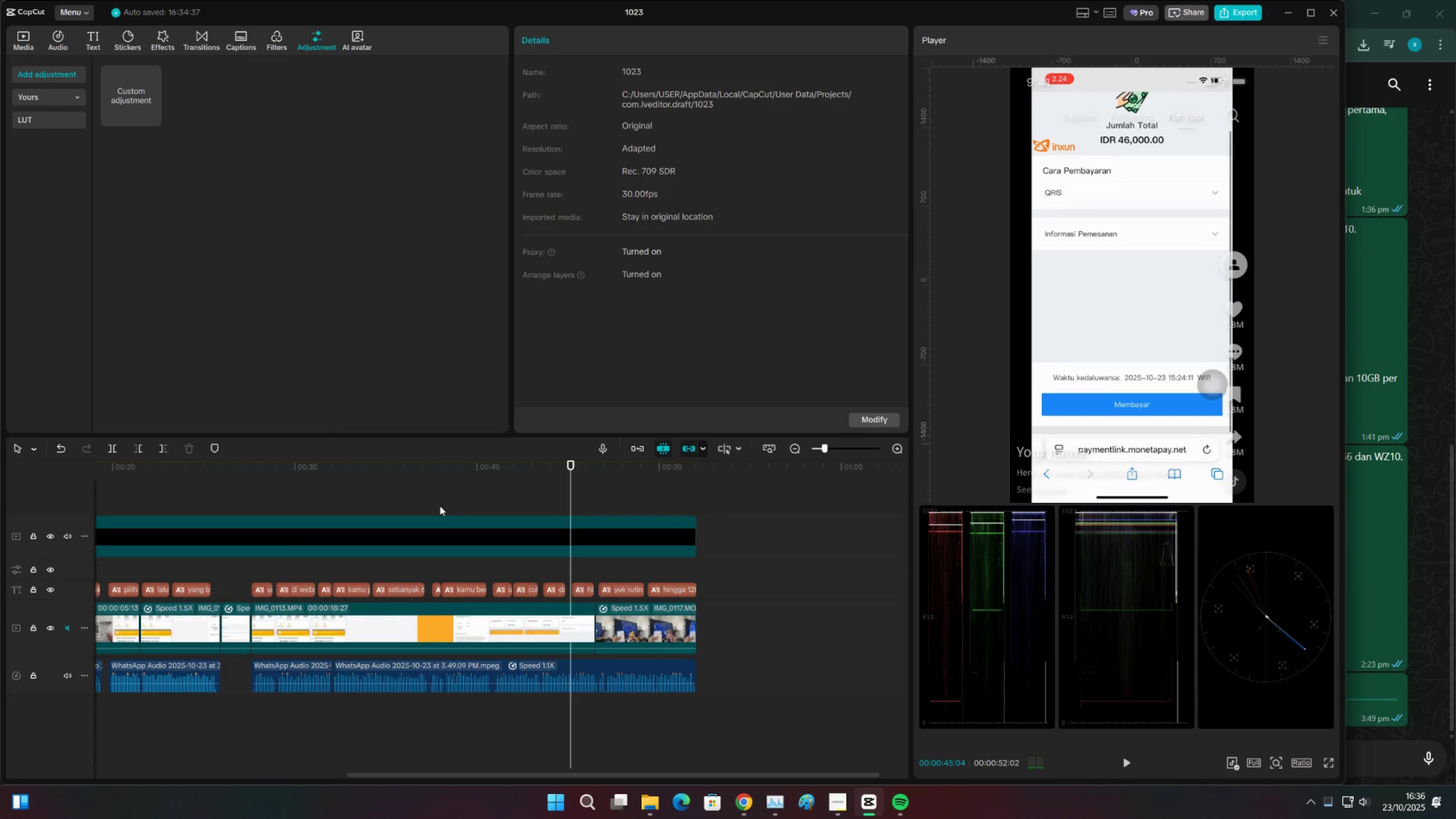 
key(Space)
 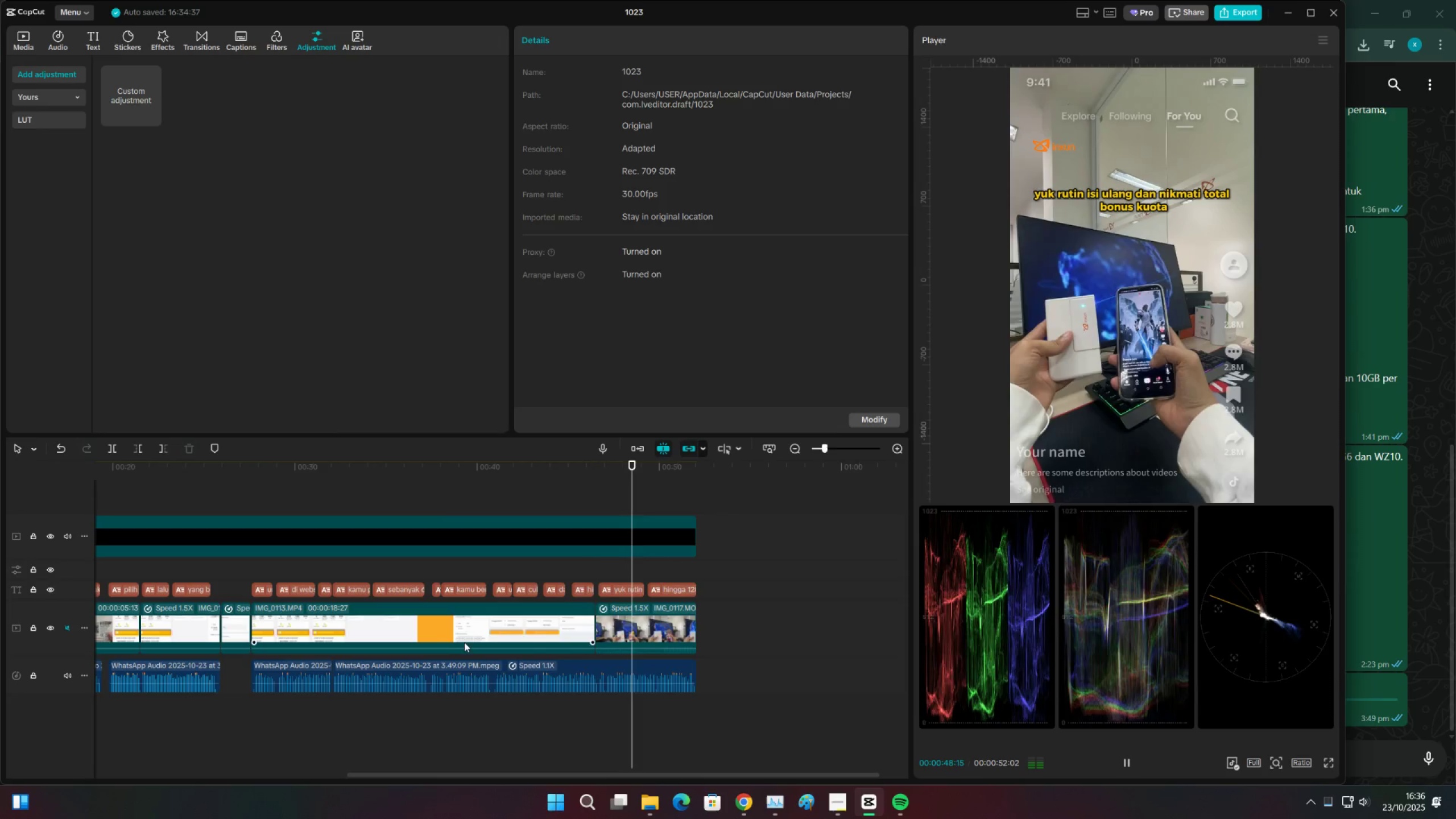 
left_click([619, 590])
 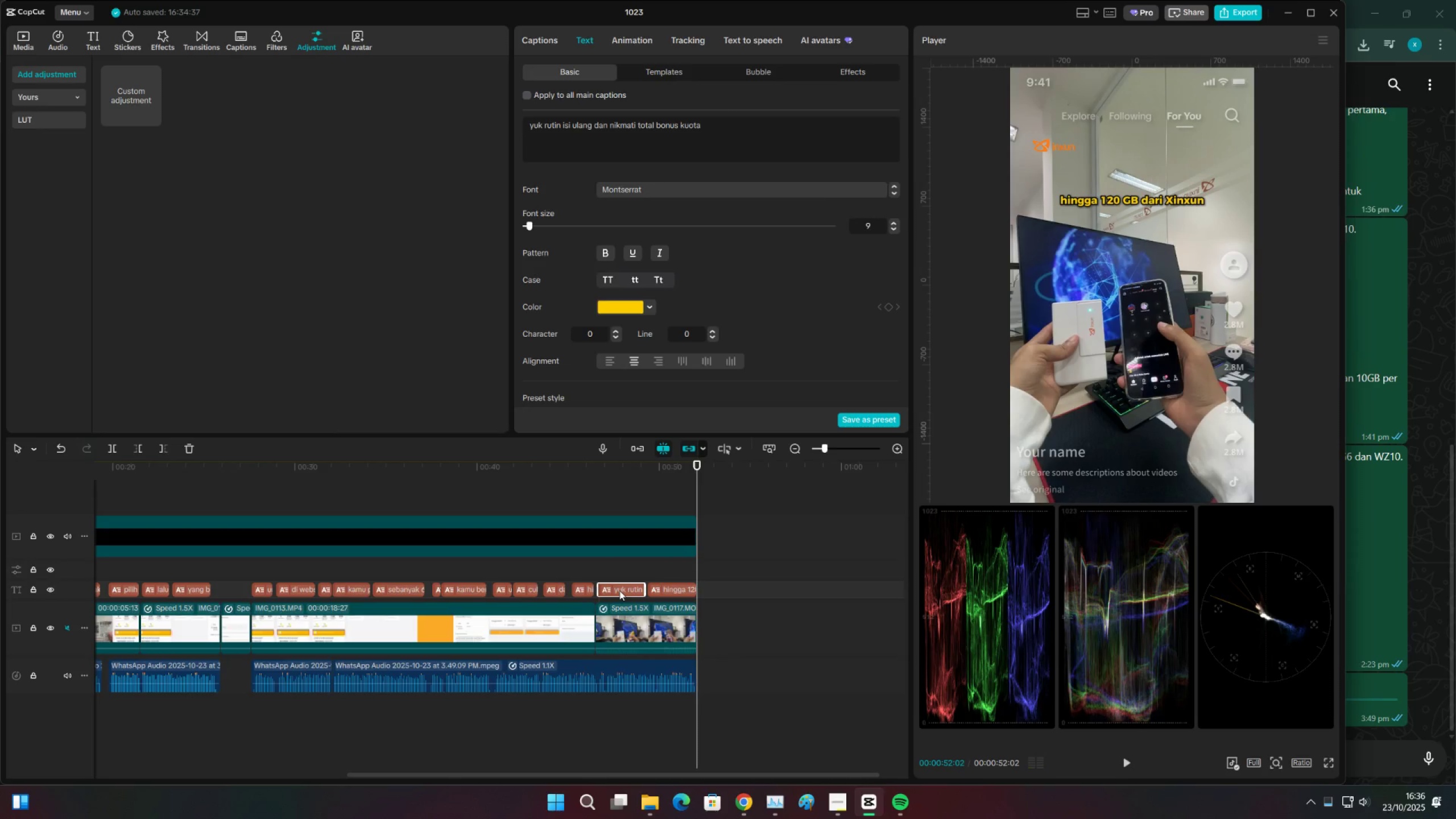 
left_click([664, 531])
 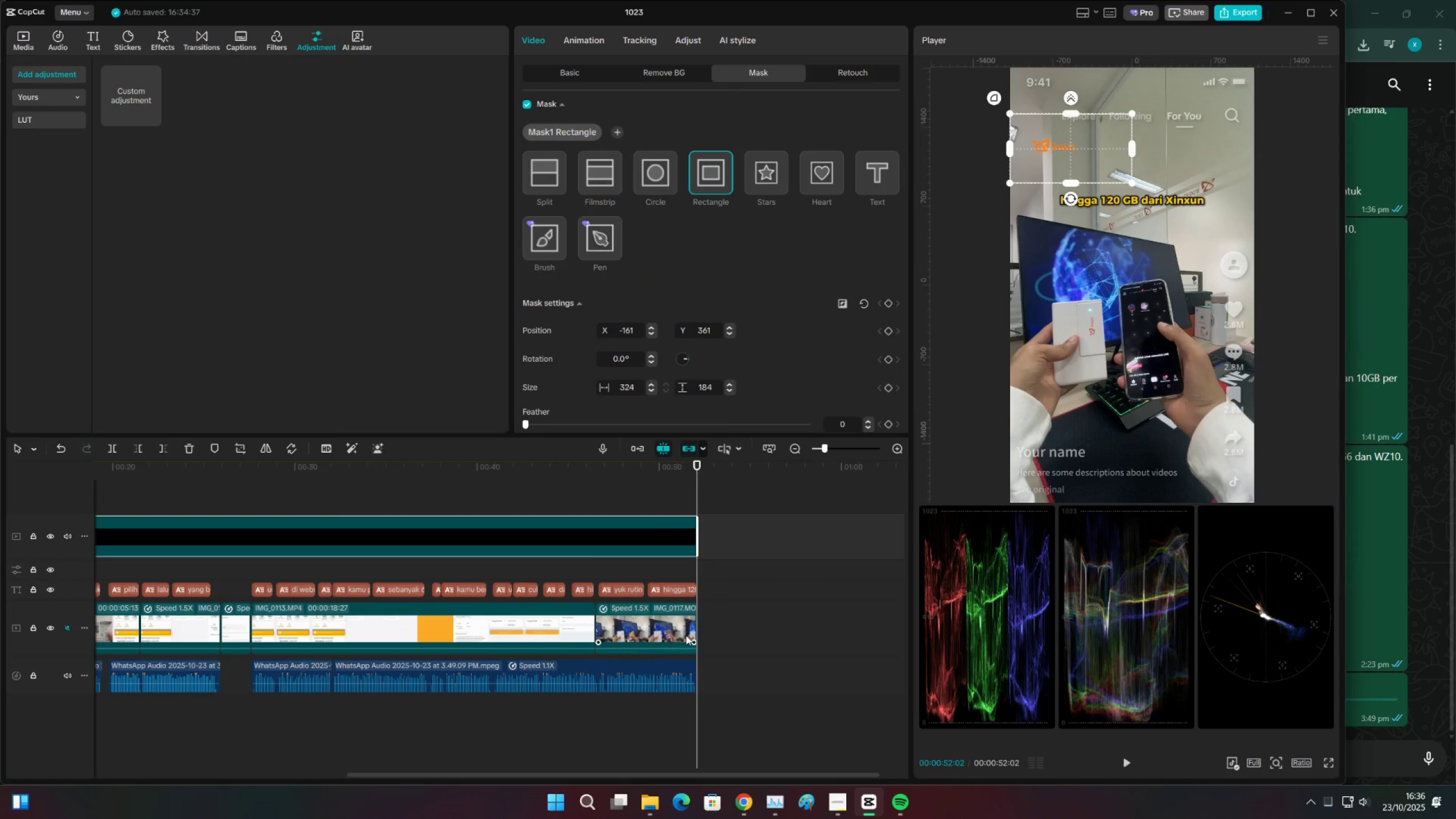 
left_click([684, 632])
 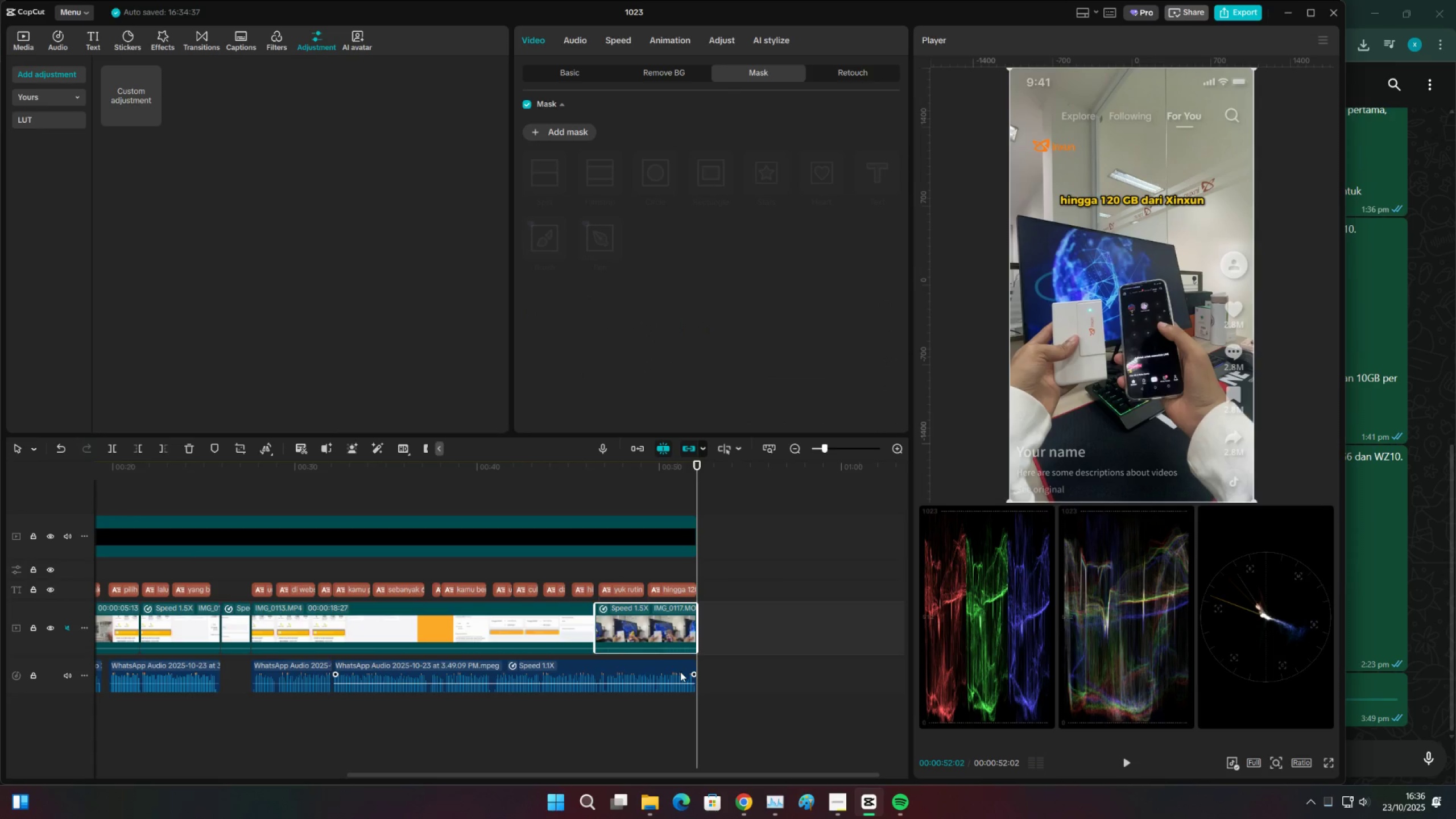 
left_click([680, 672])
 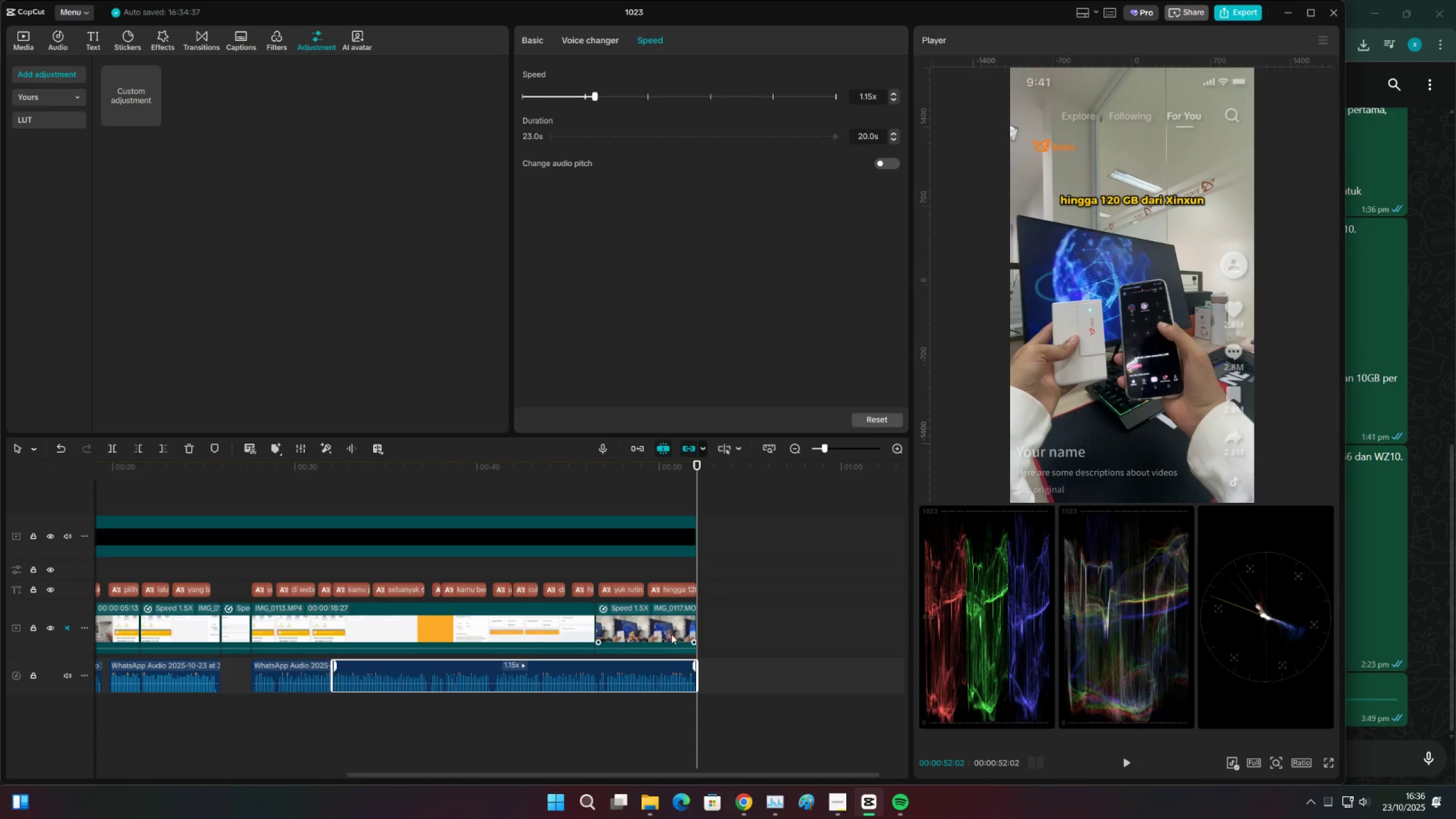 
left_click([671, 634])
 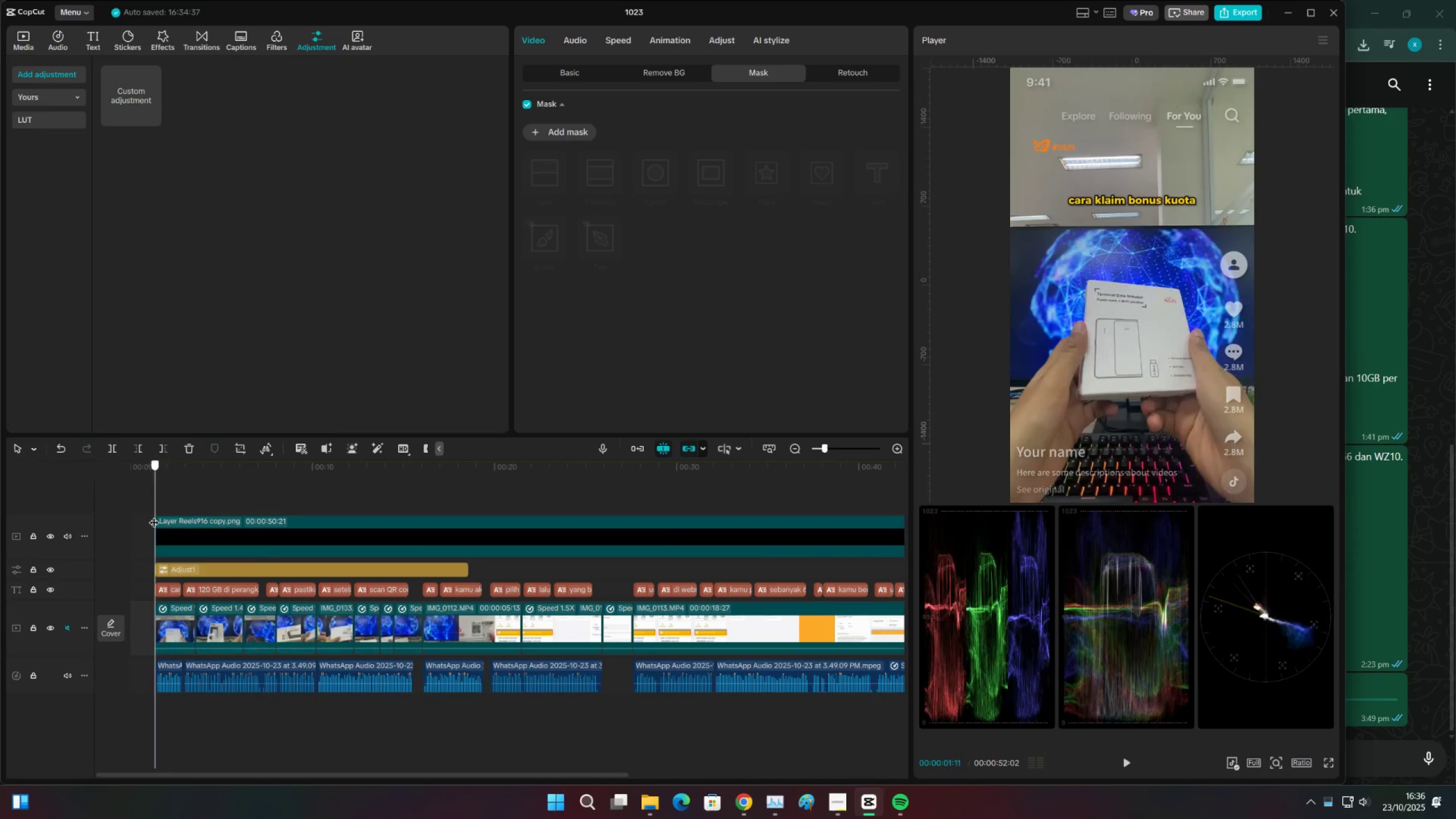 
wait(6.69)
 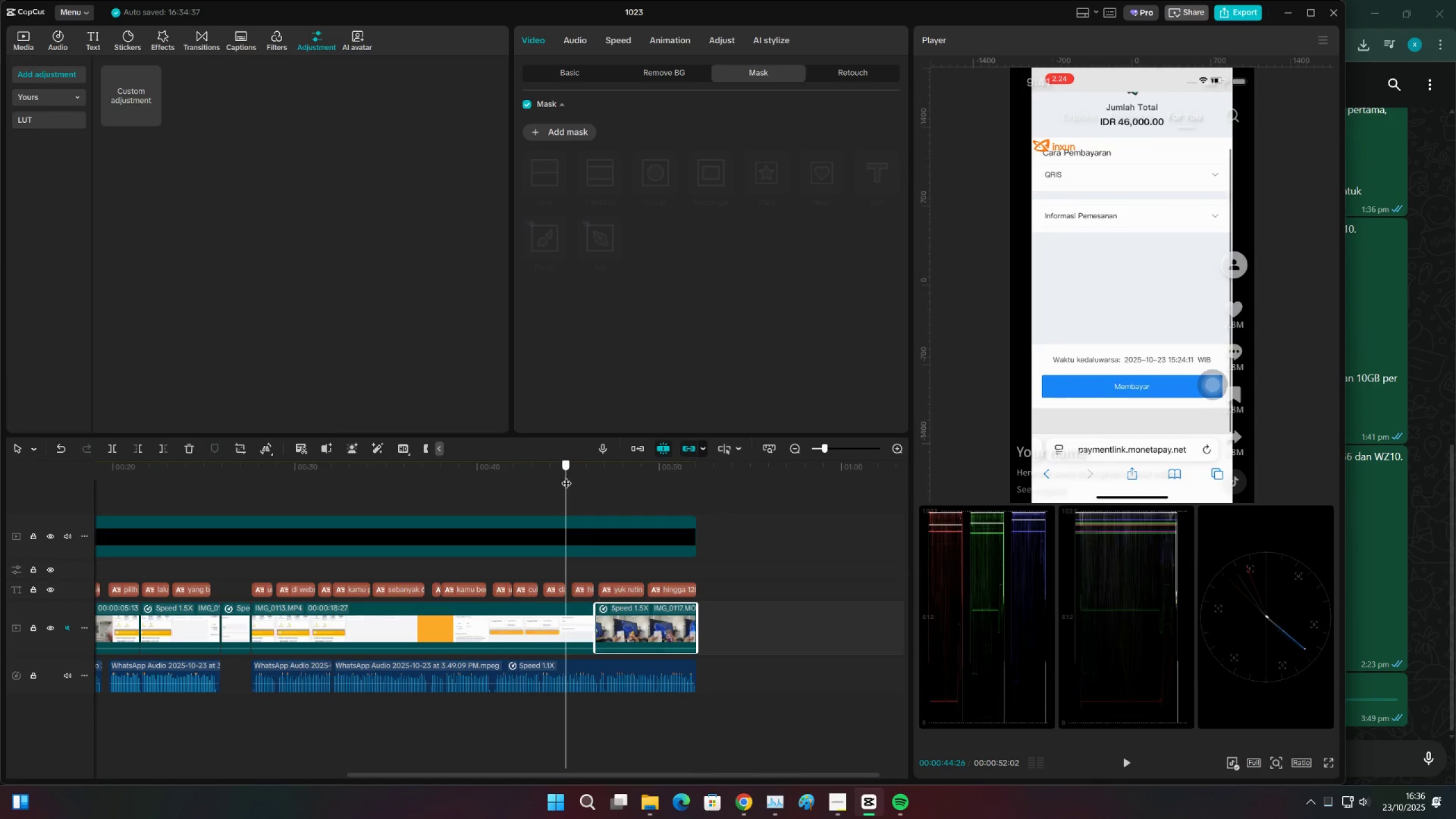 
key(Space)
 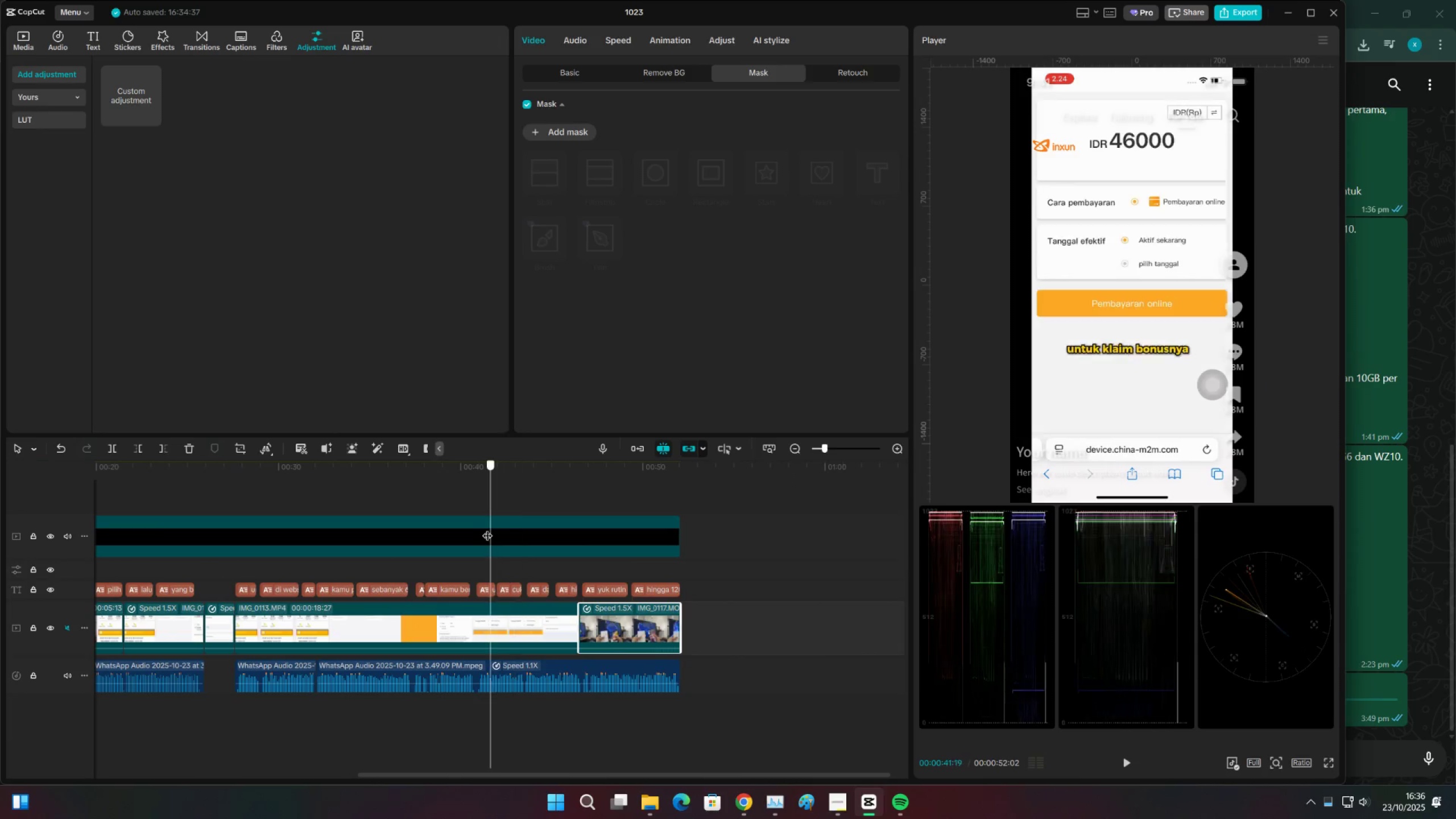 
wait(14.24)
 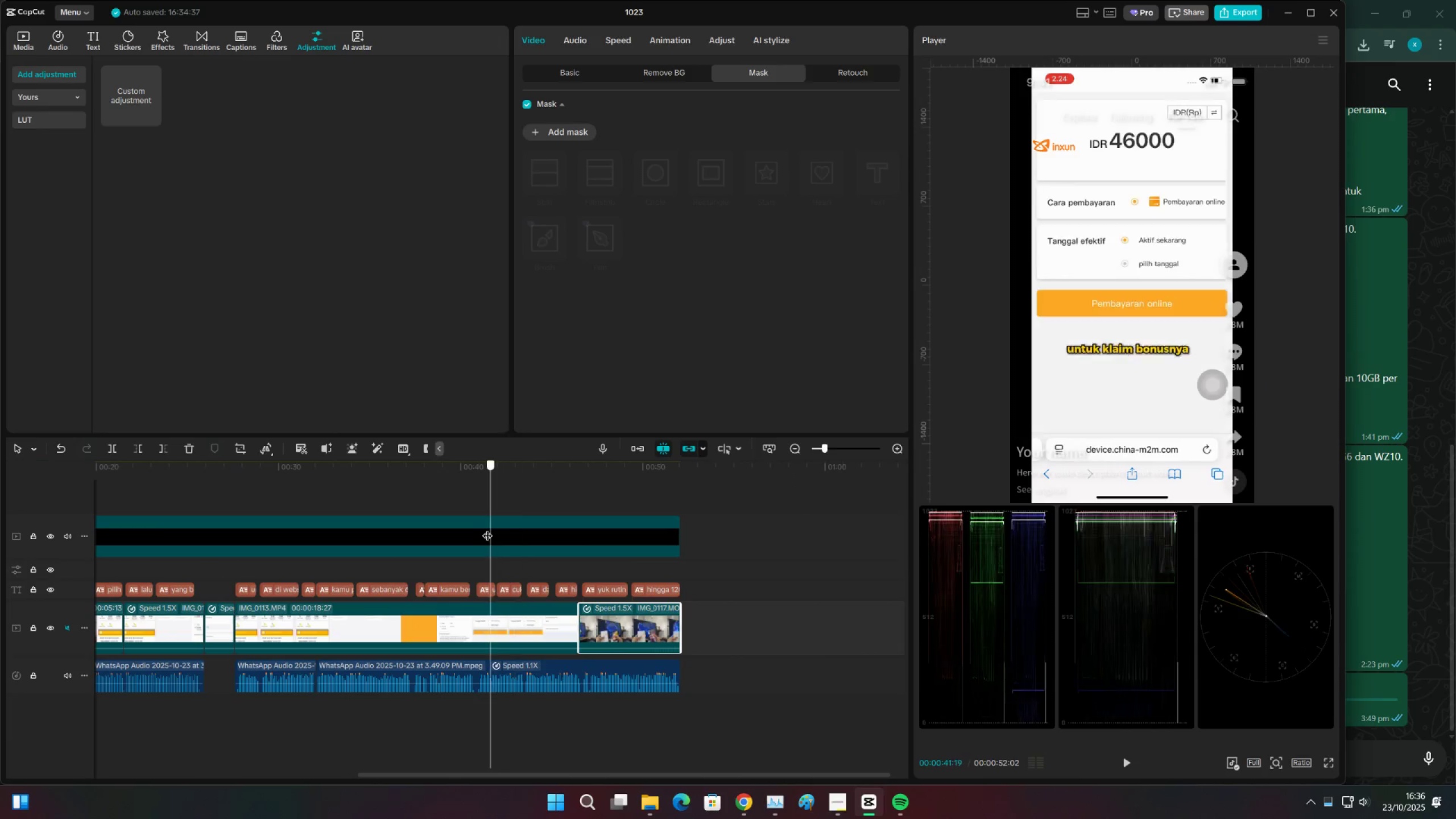 
key(Space)
 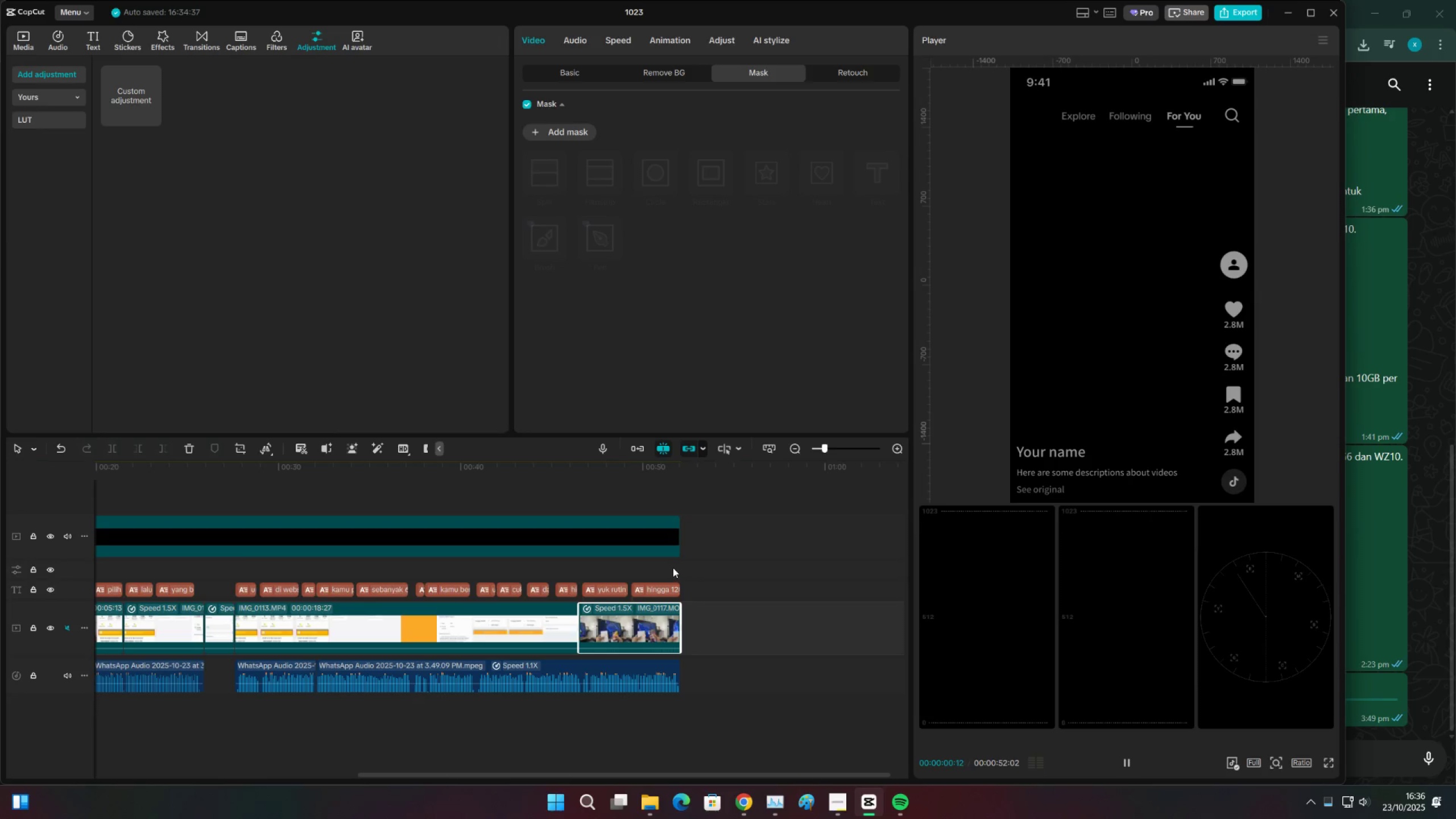 
key(Space)
 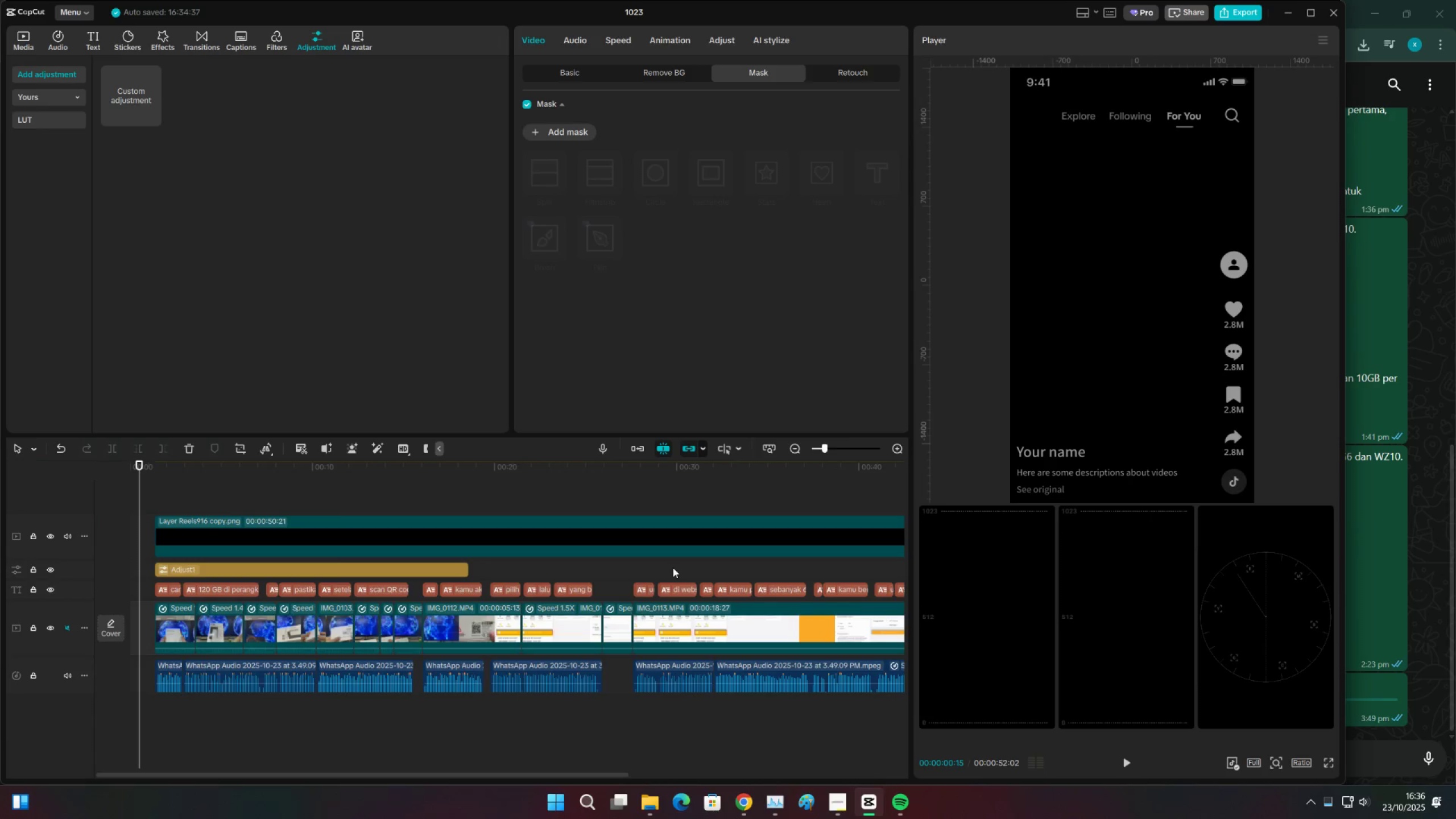 
key(Space)
 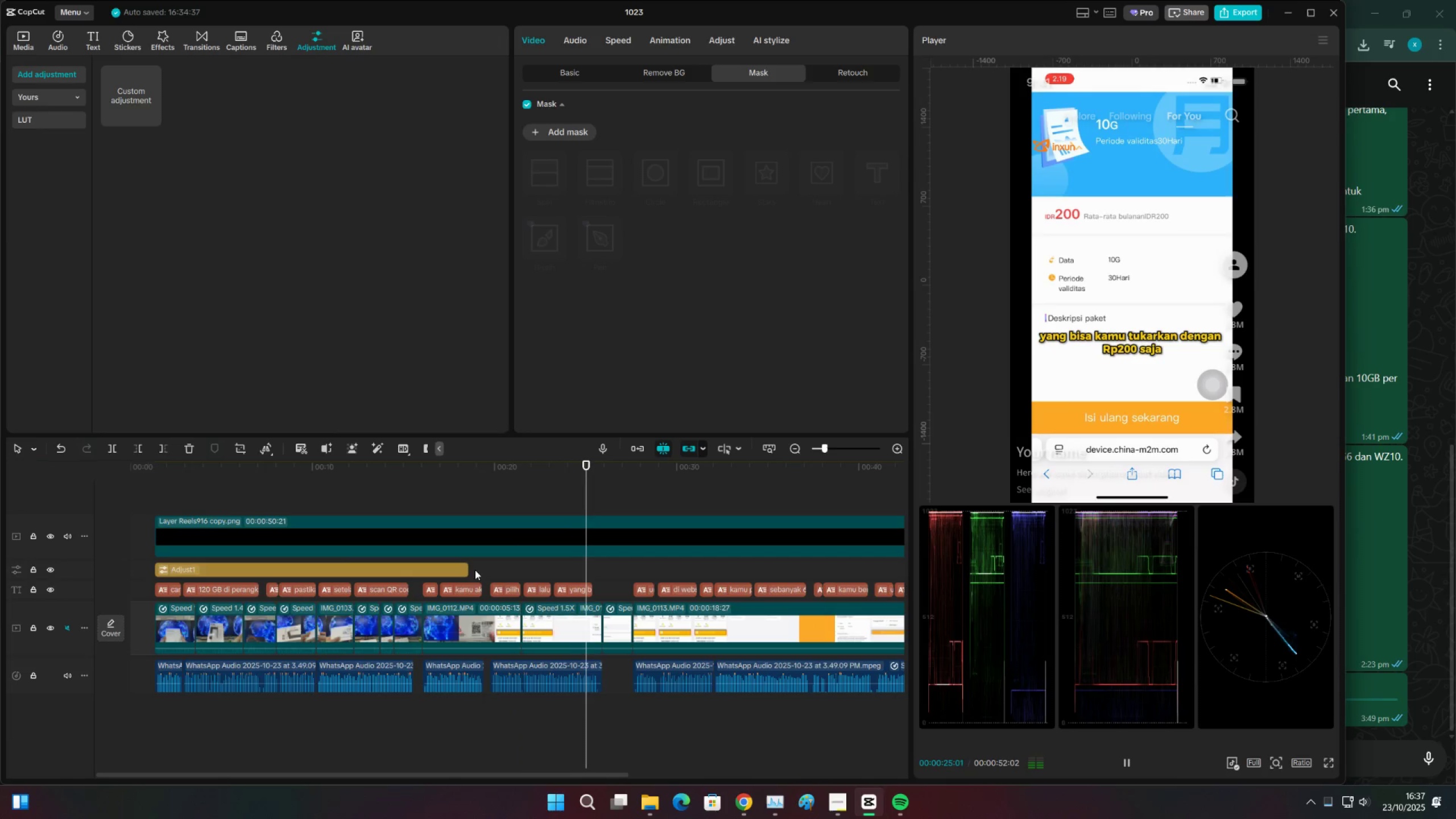 
wait(29.57)
 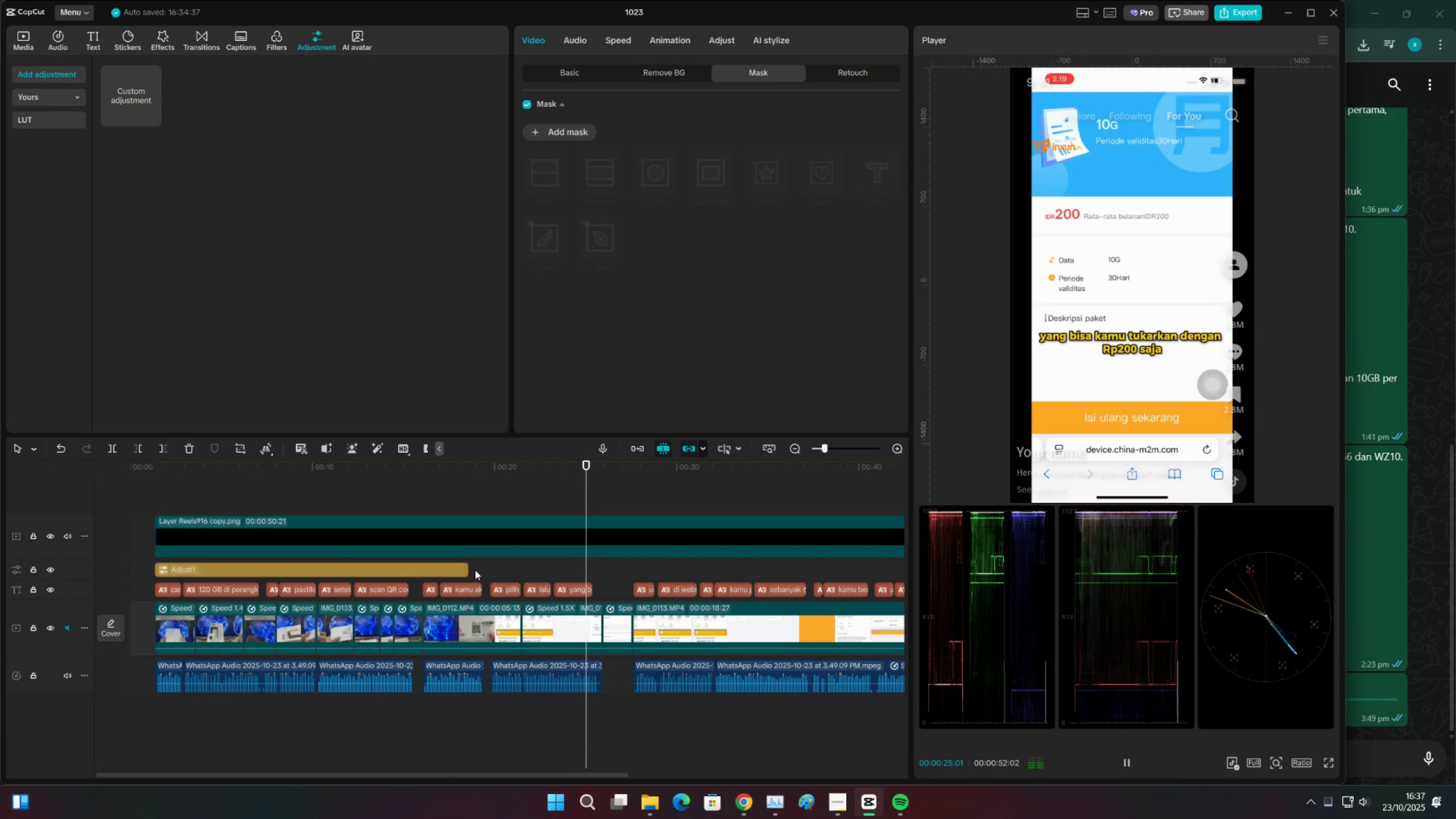 
left_click([483, 624])
 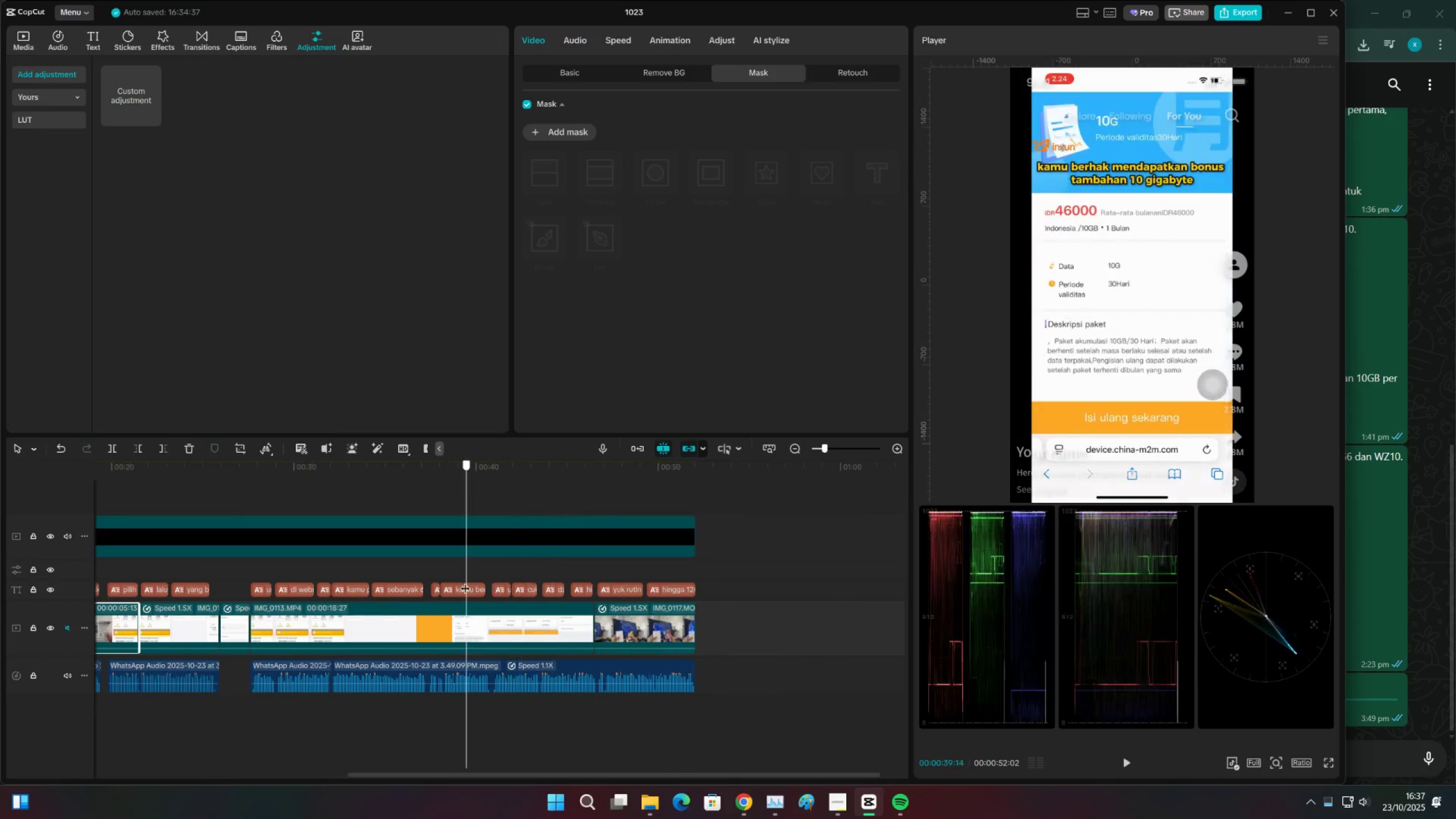 
key(Shift+ShiftLeft)
 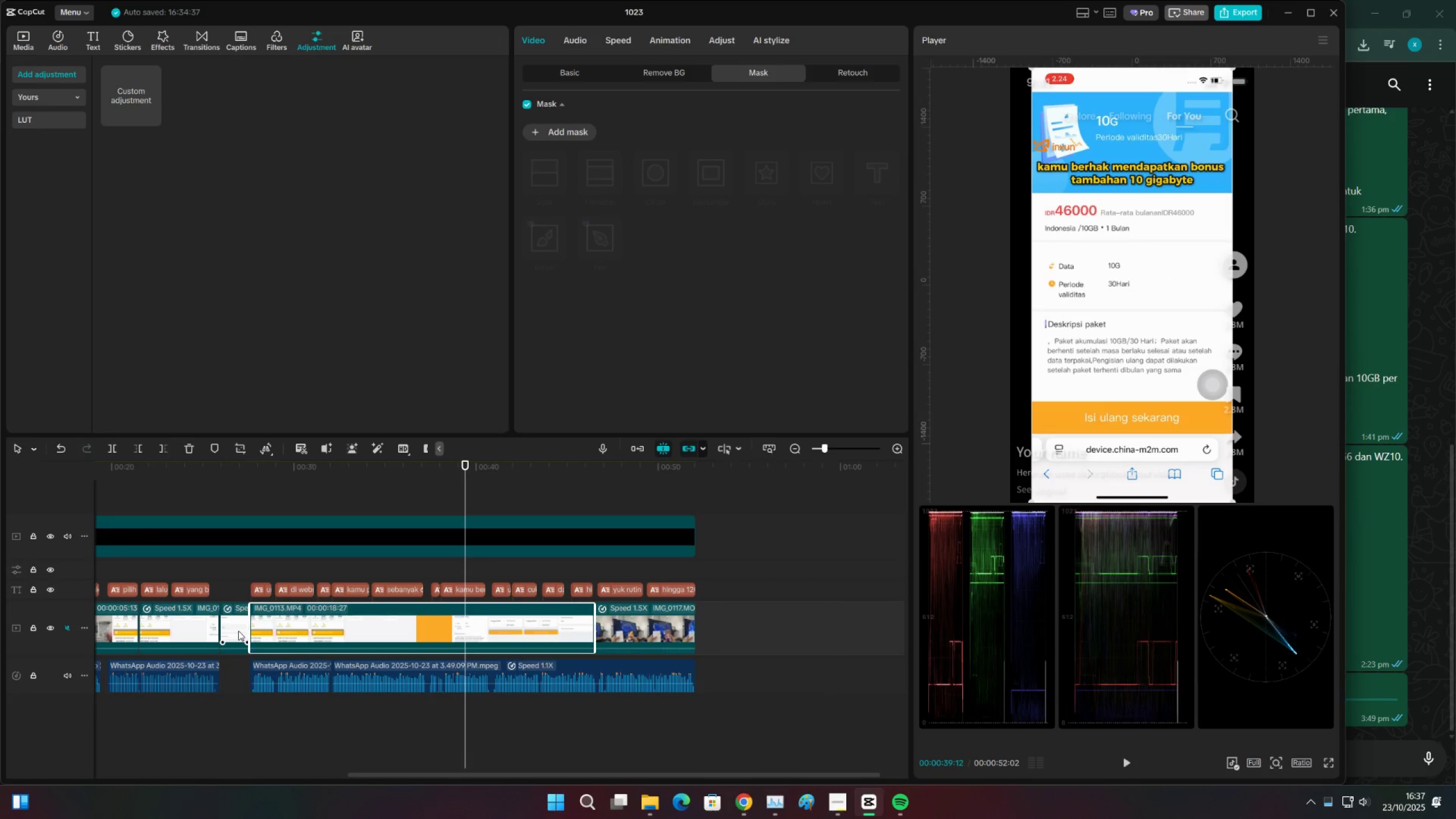 
hold_key(key=ControlLeft, duration=1.53)
left_click([238, 631])
 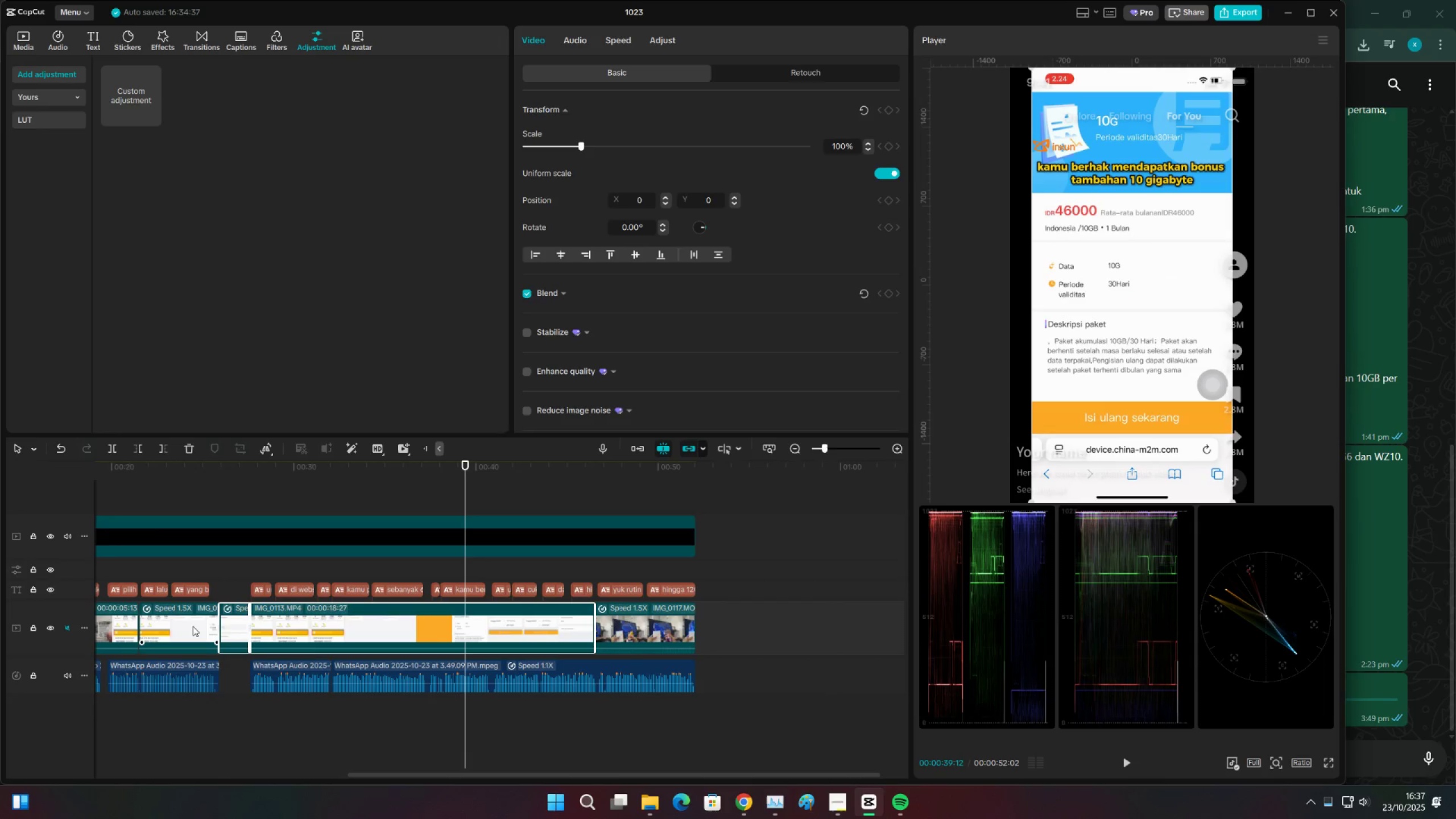 
double_click([193, 626])
 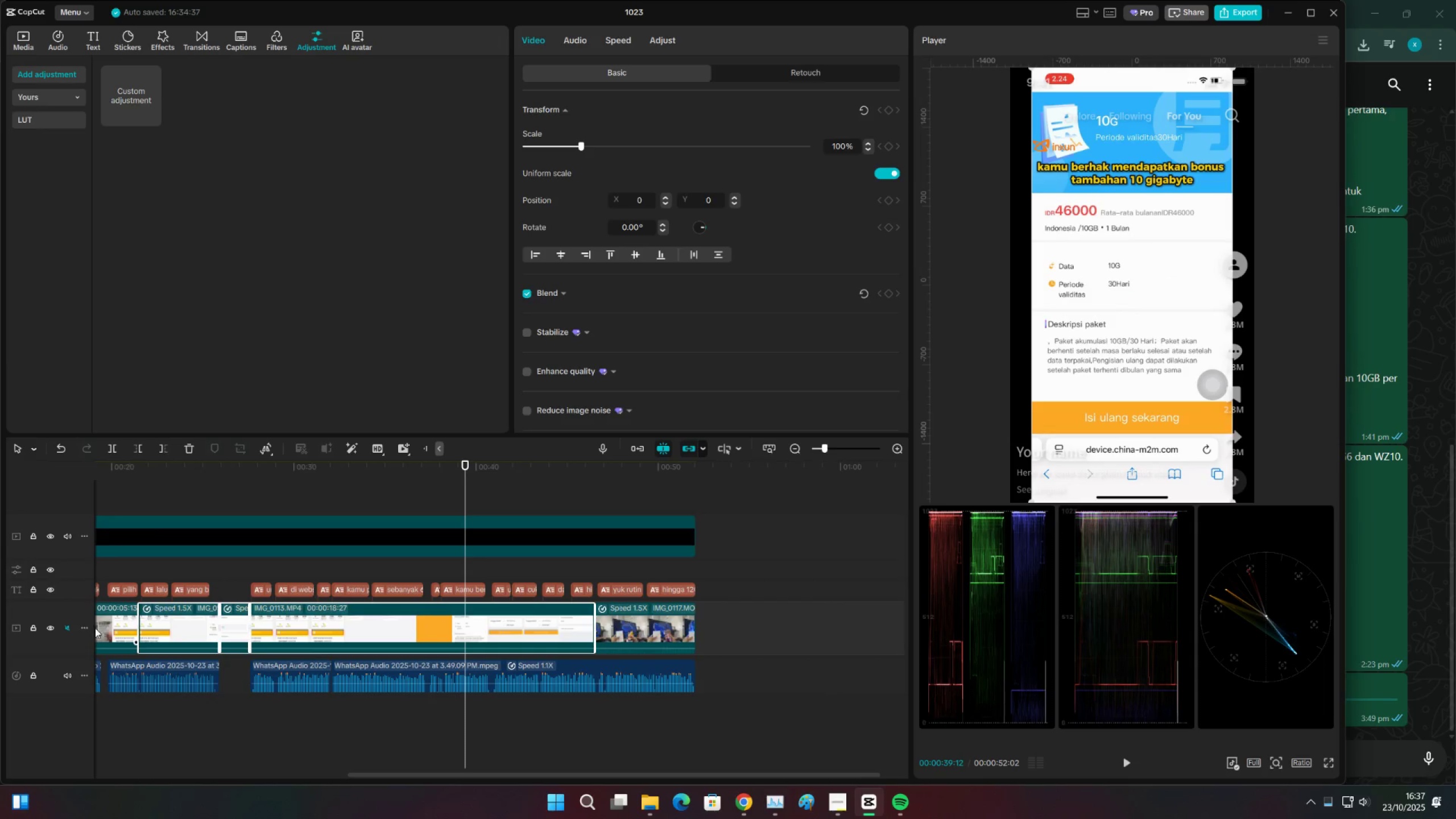 
left_click([95, 628])
 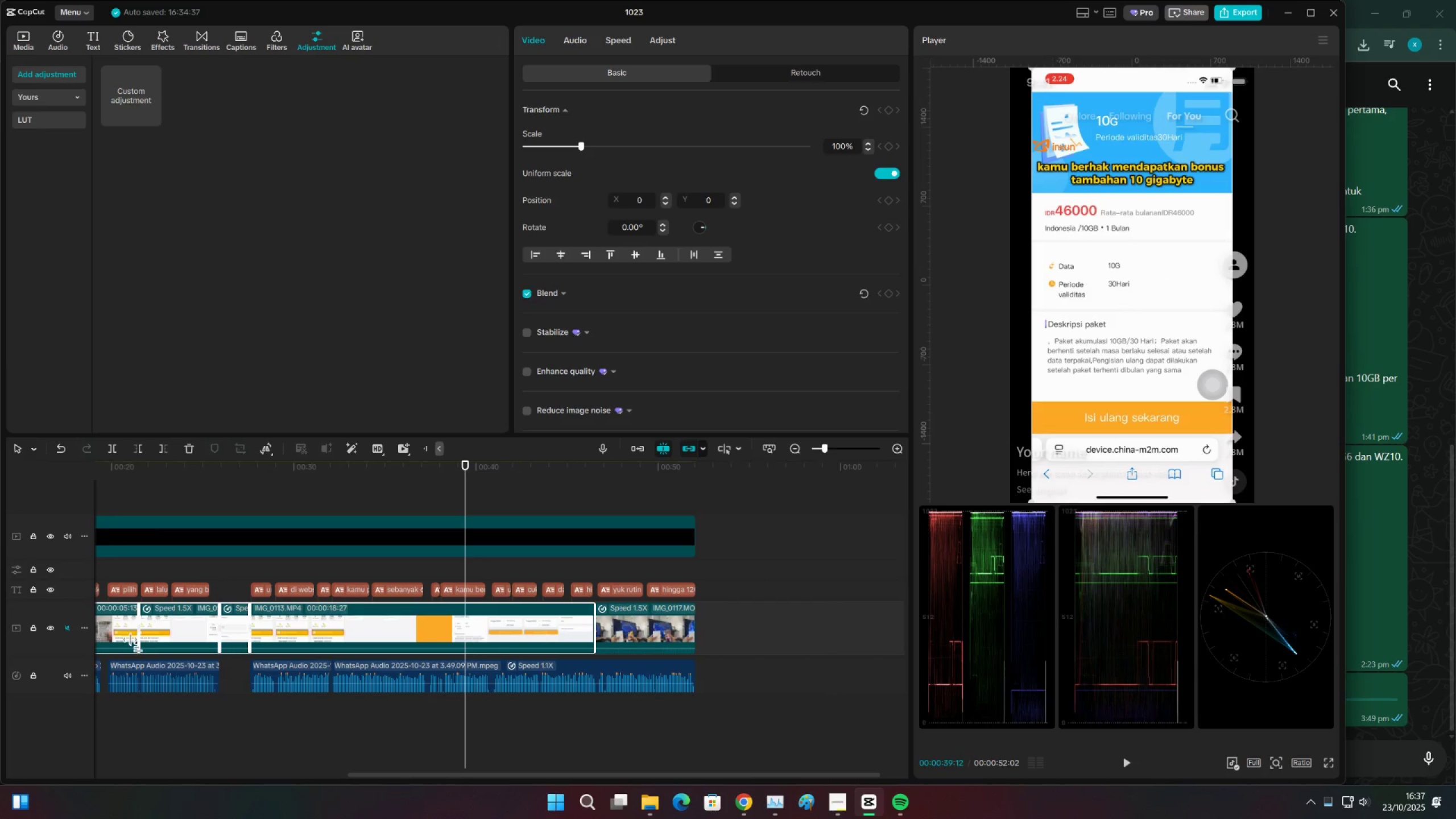 
key(Control+ControlLeft)
 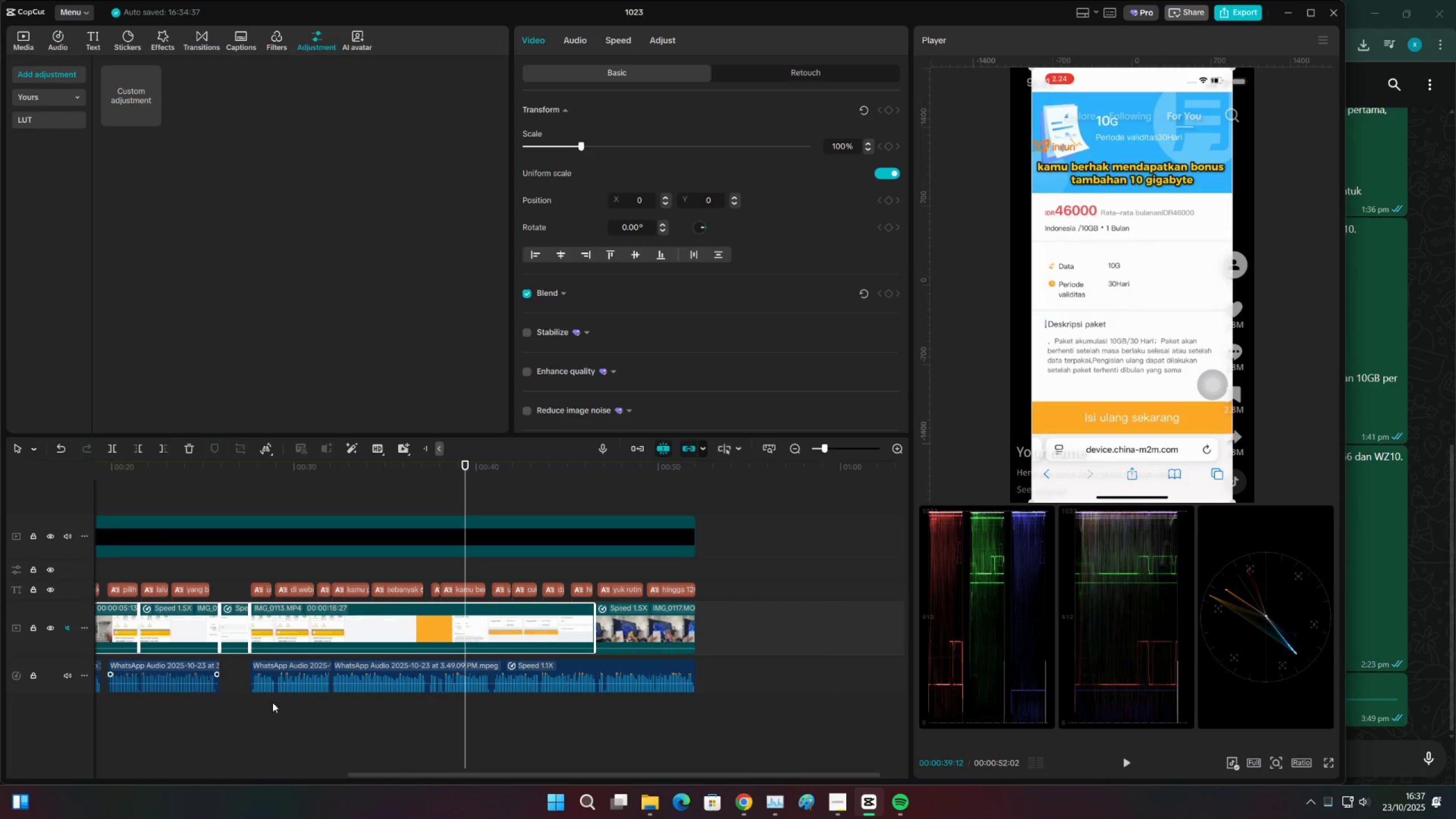 
key(Control+ControlLeft)
 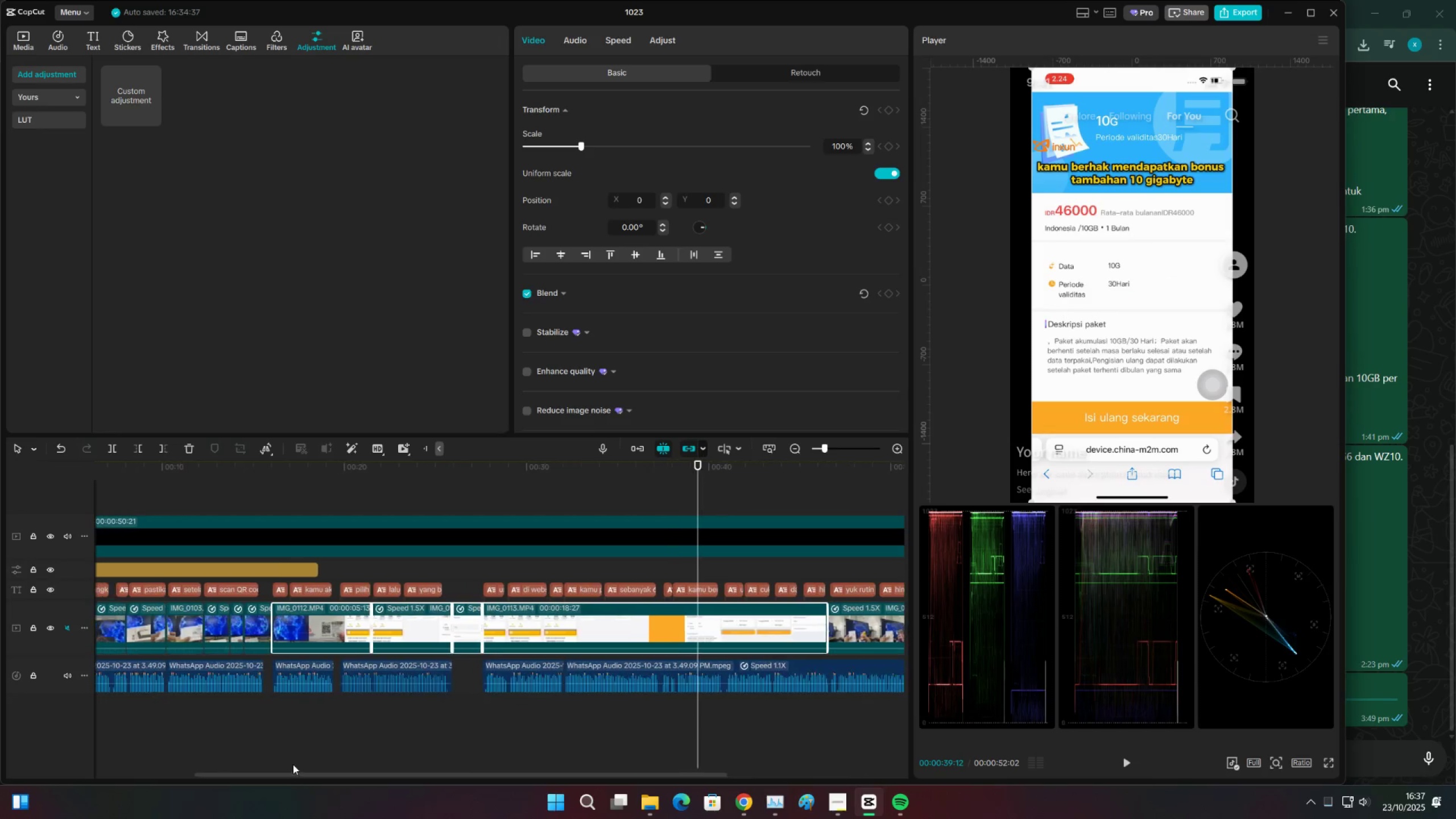 
hold_key(key=ControlLeft, duration=0.39)
 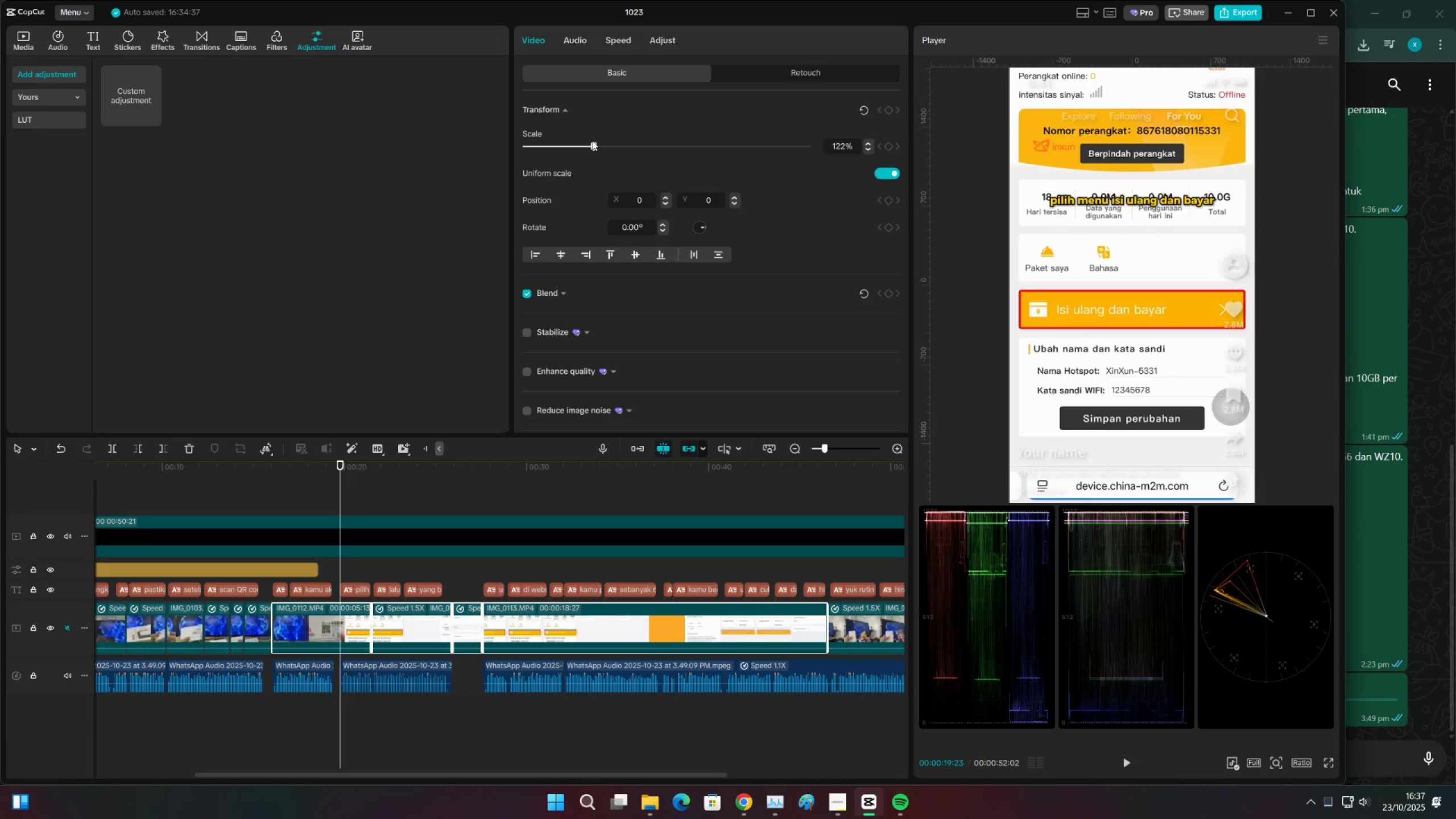 
wait(8.08)
 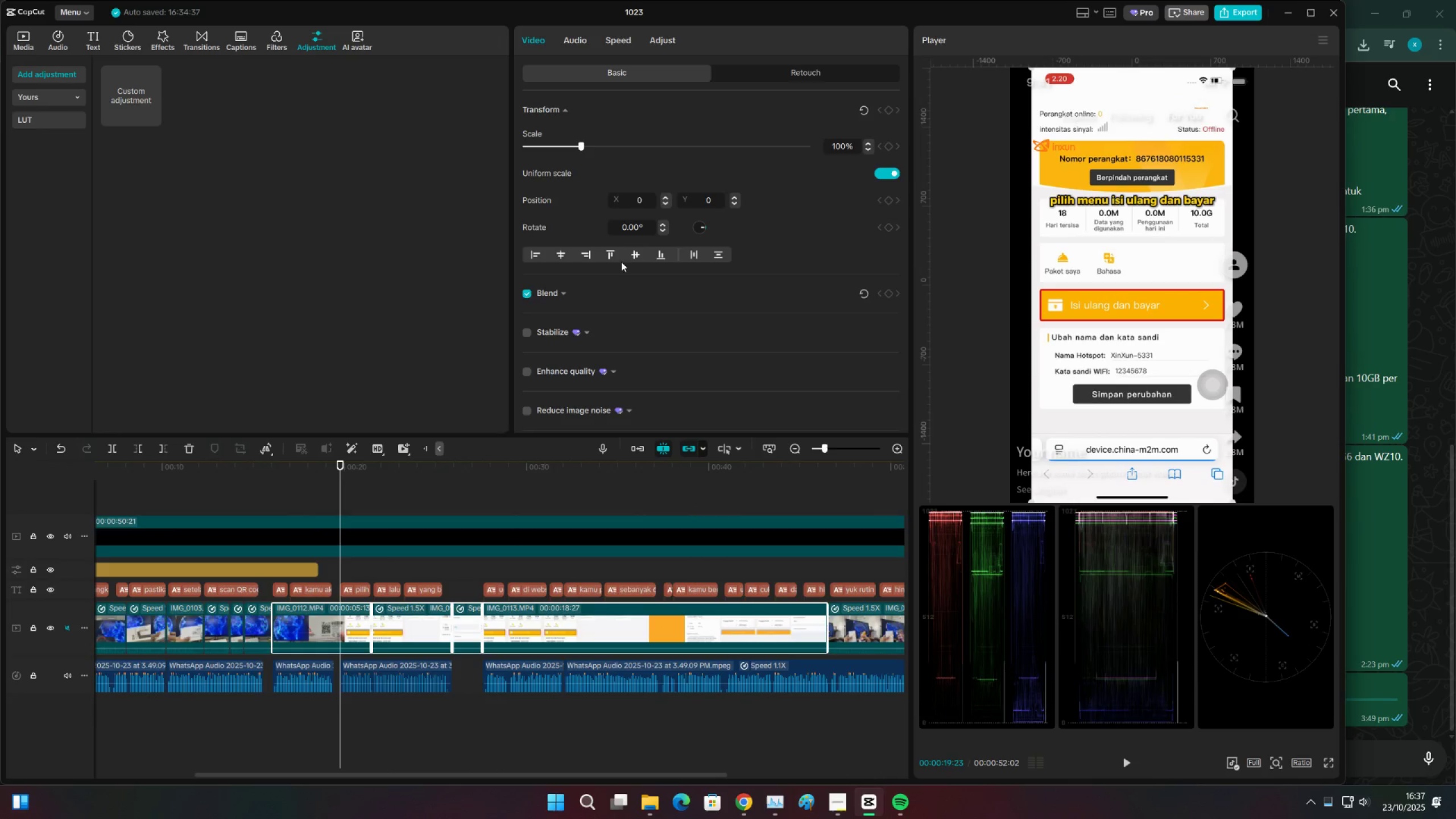 
key(Control+Z)
 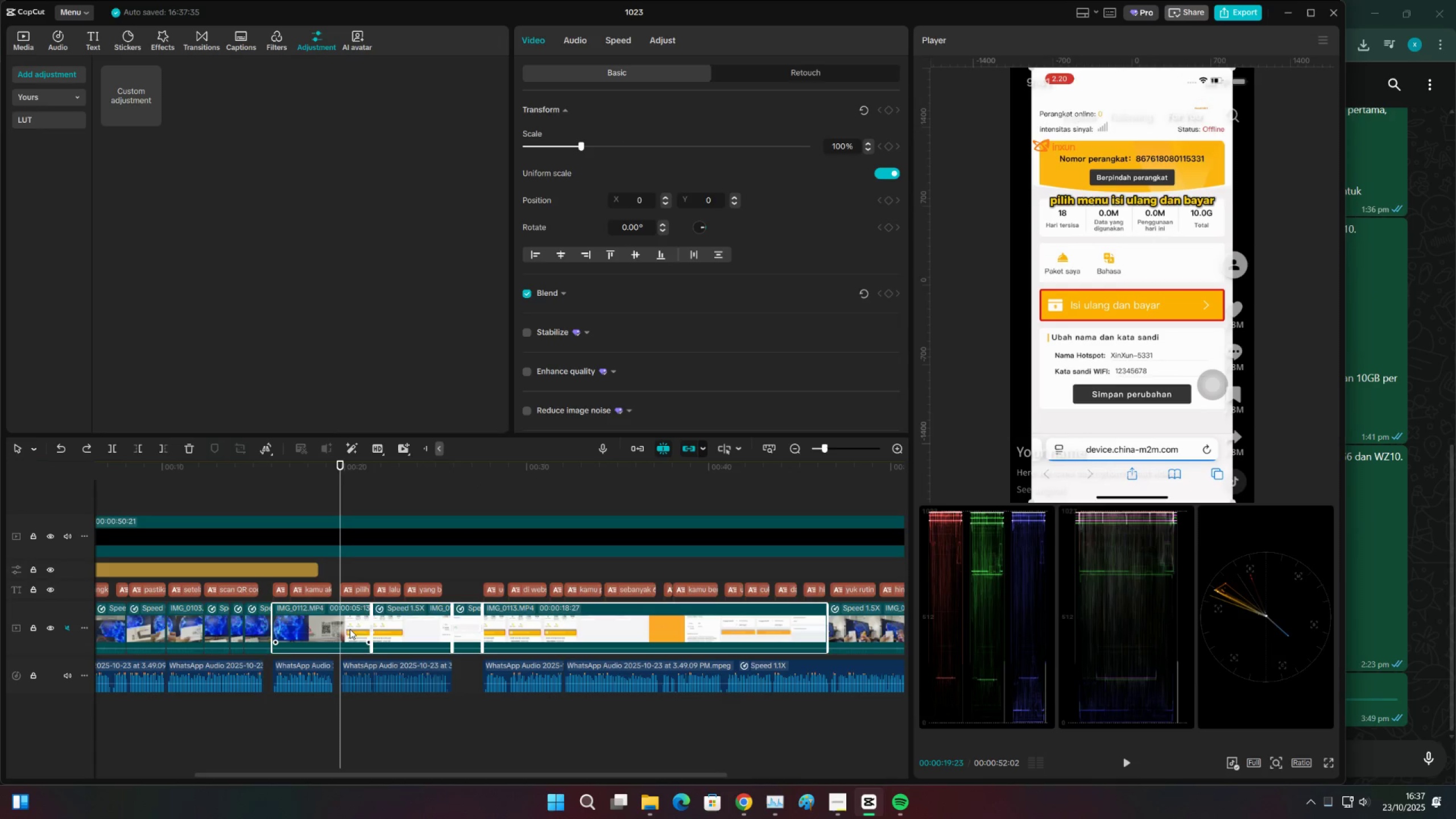 
hold_key(key=AltLeft, duration=1.52)
 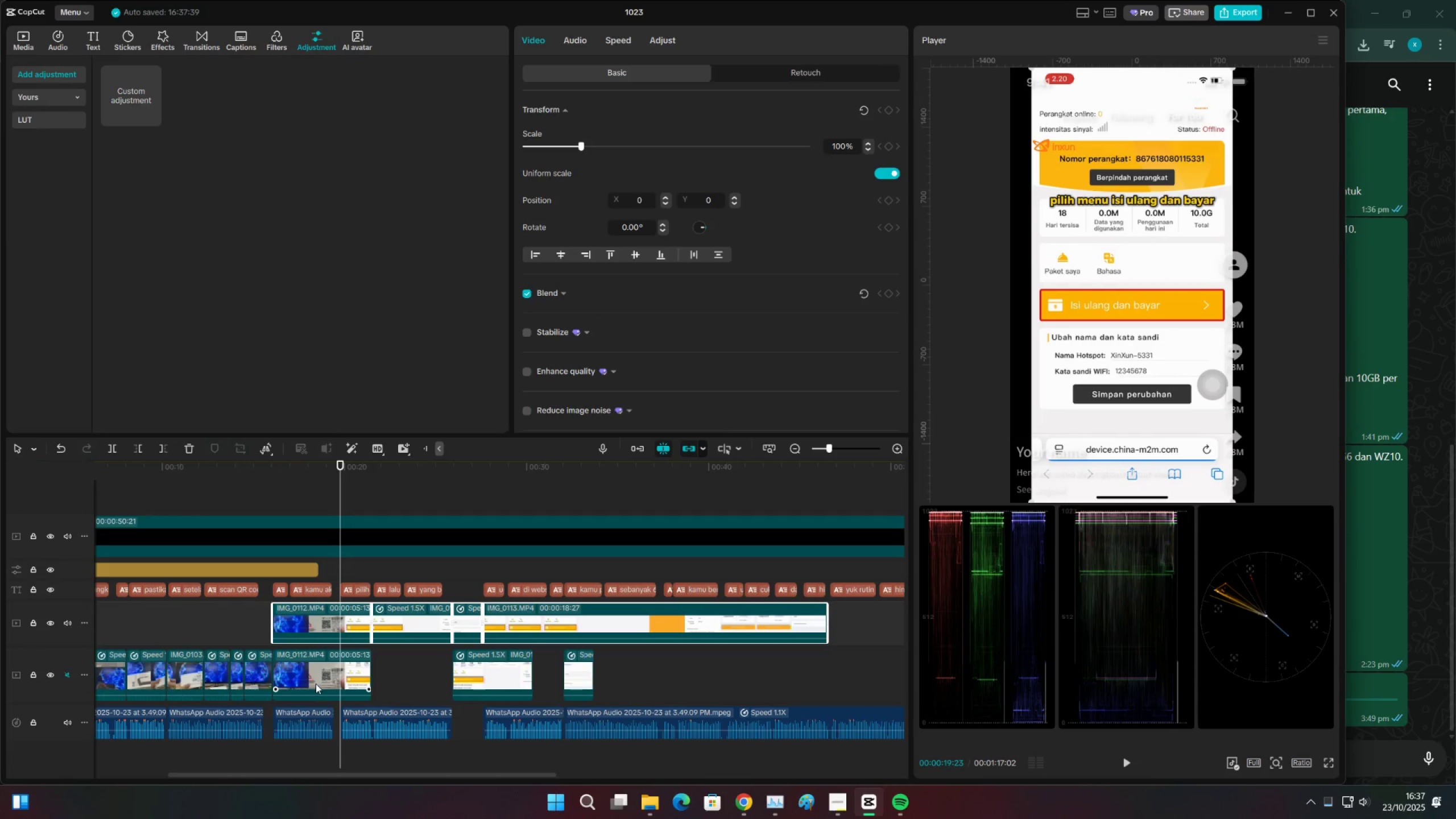 
hold_key(key=AltLeft, duration=0.76)
 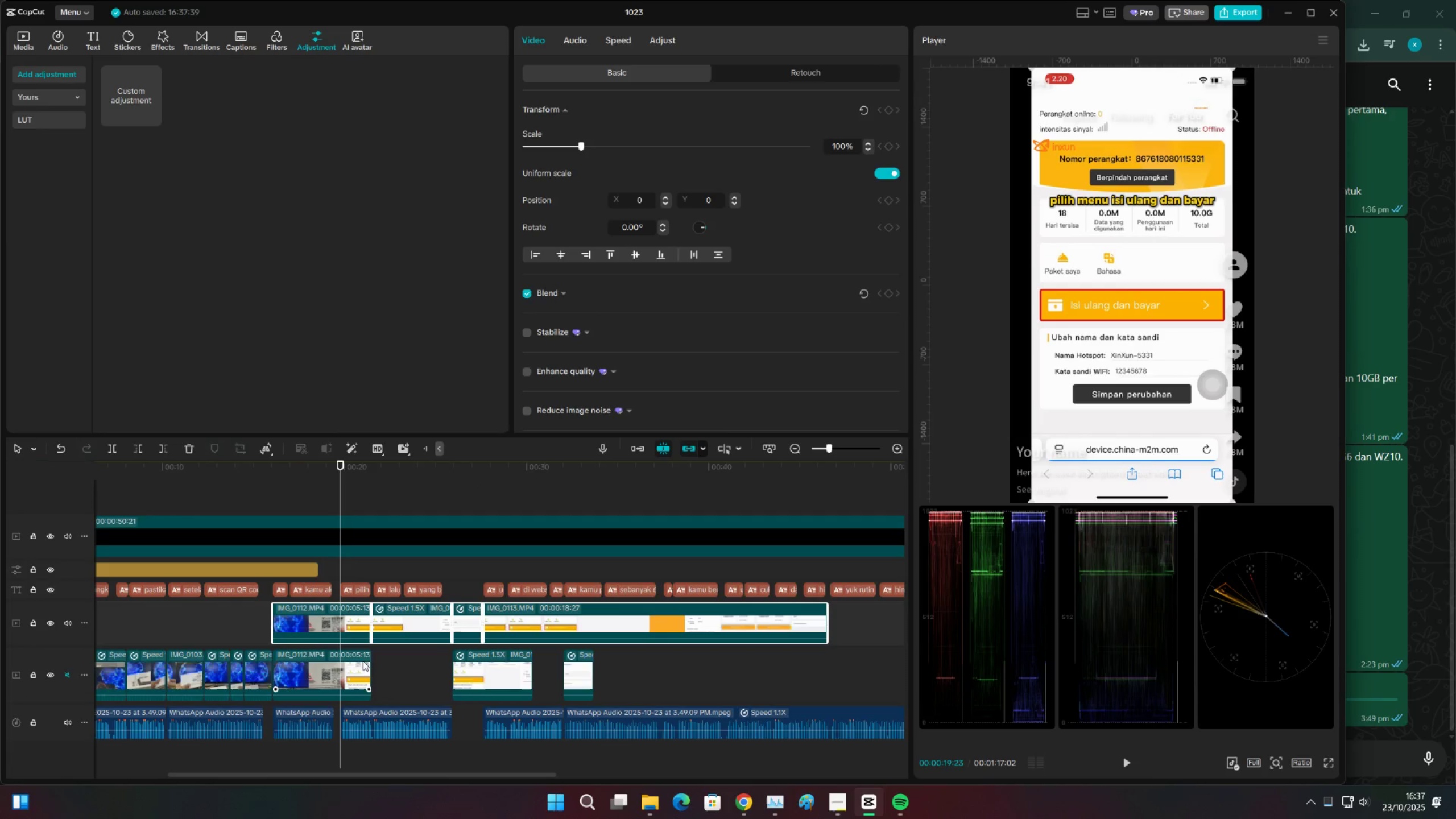 
key(Control+Z)
 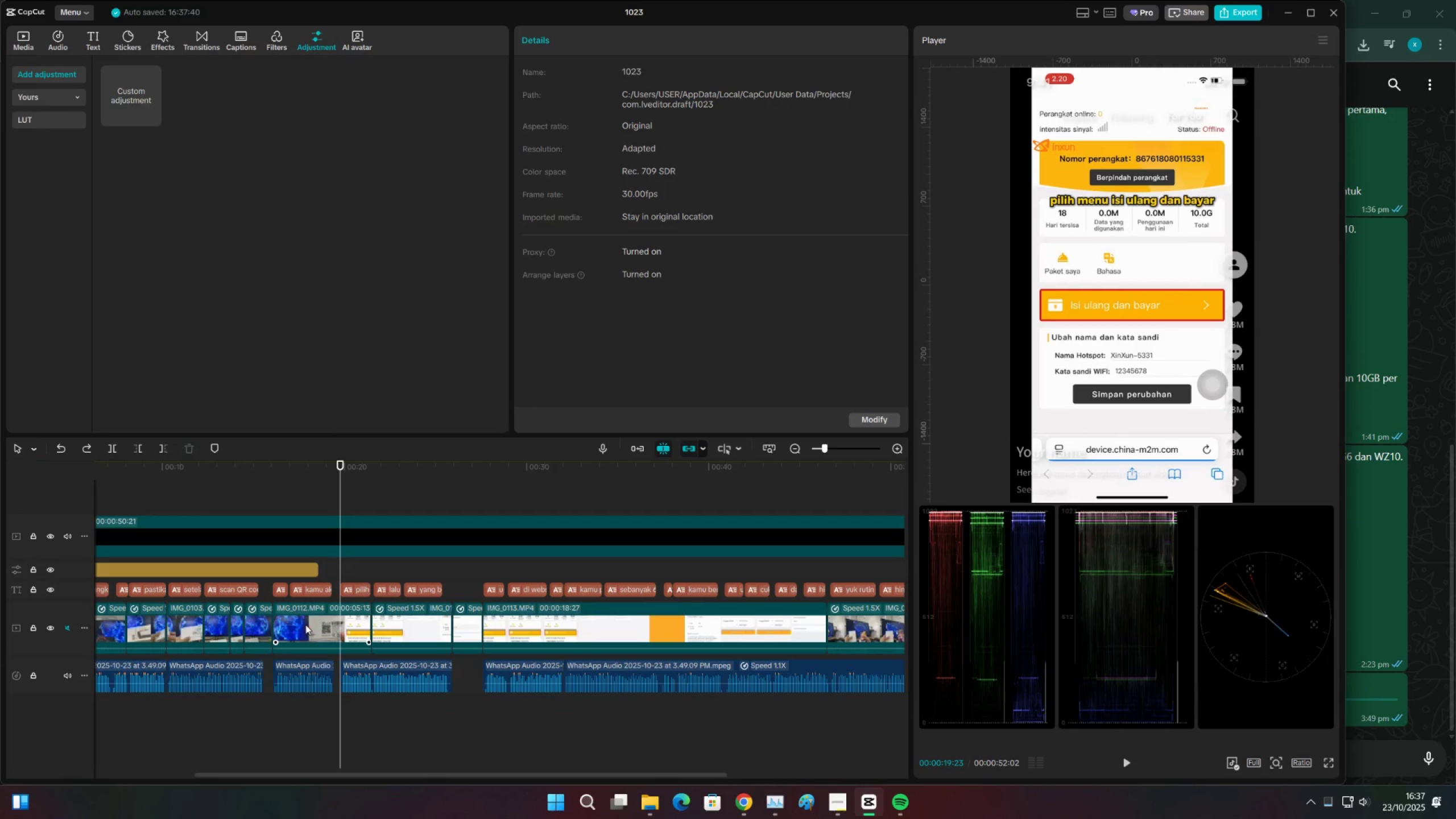 
left_click([303, 624])
 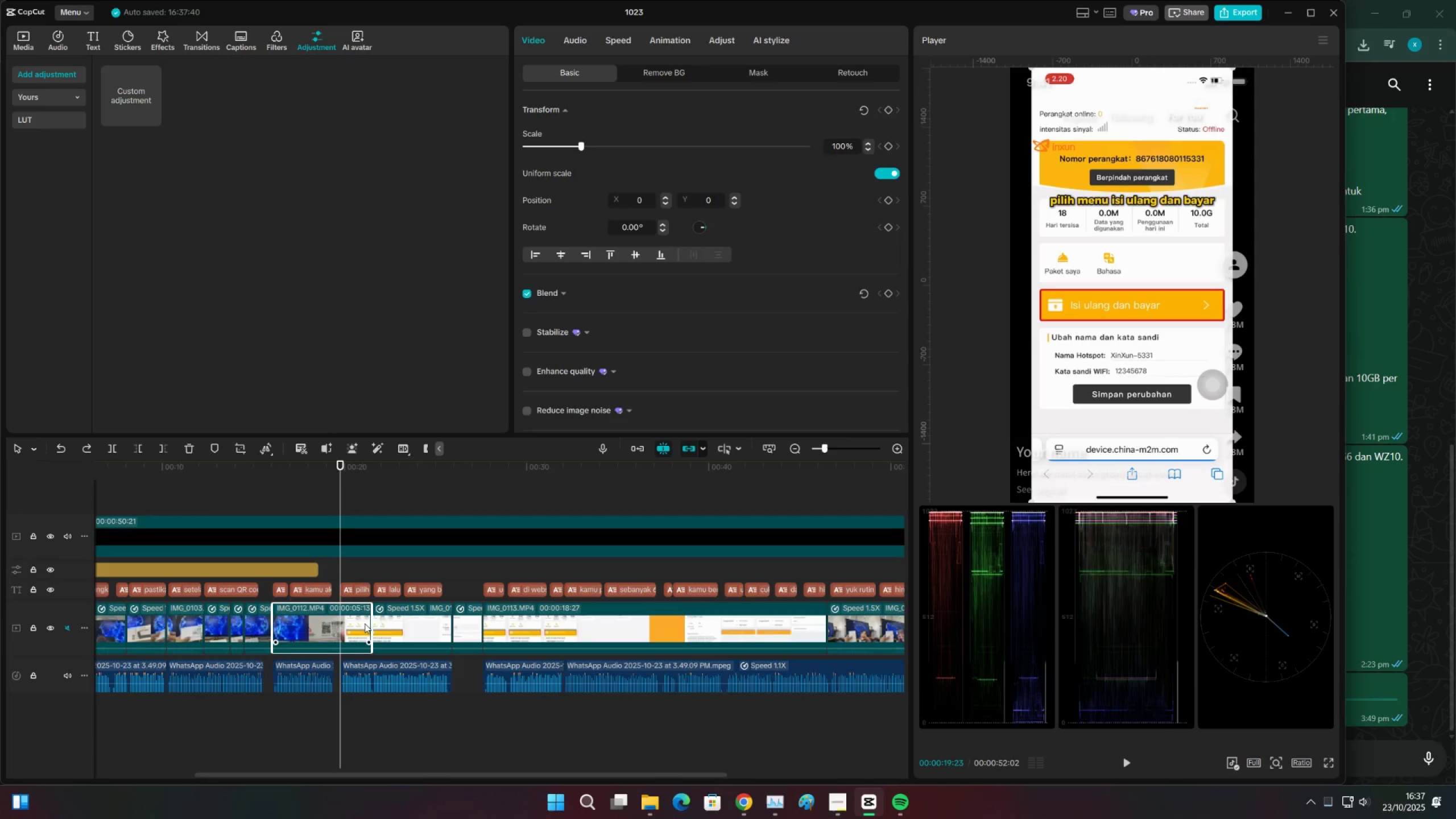 
hold_key(key=ShiftLeft, duration=0.89)
left_click([391, 621])
 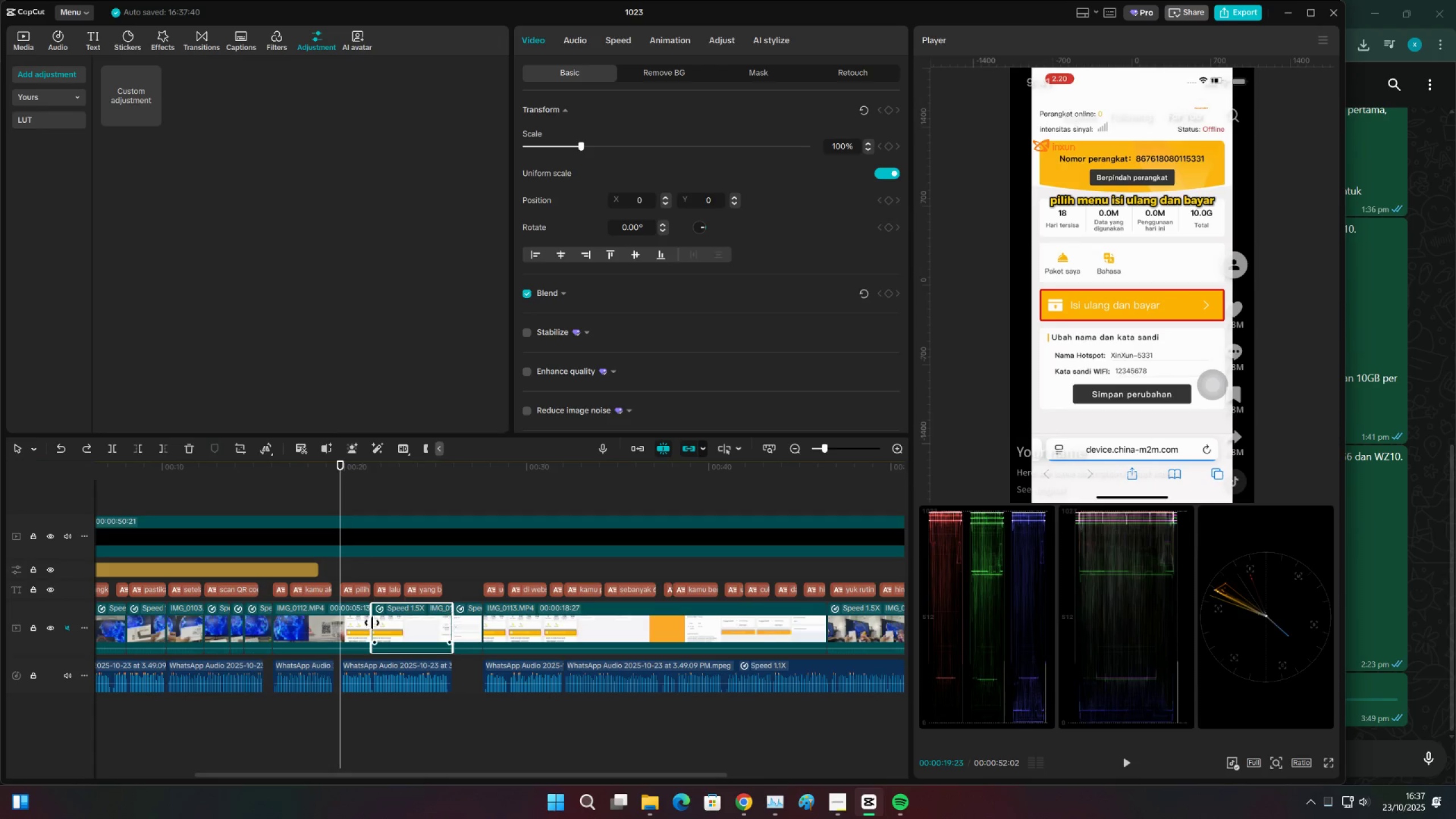 
hold_key(key=ControlLeft, duration=0.49)
left_click([341, 623])
 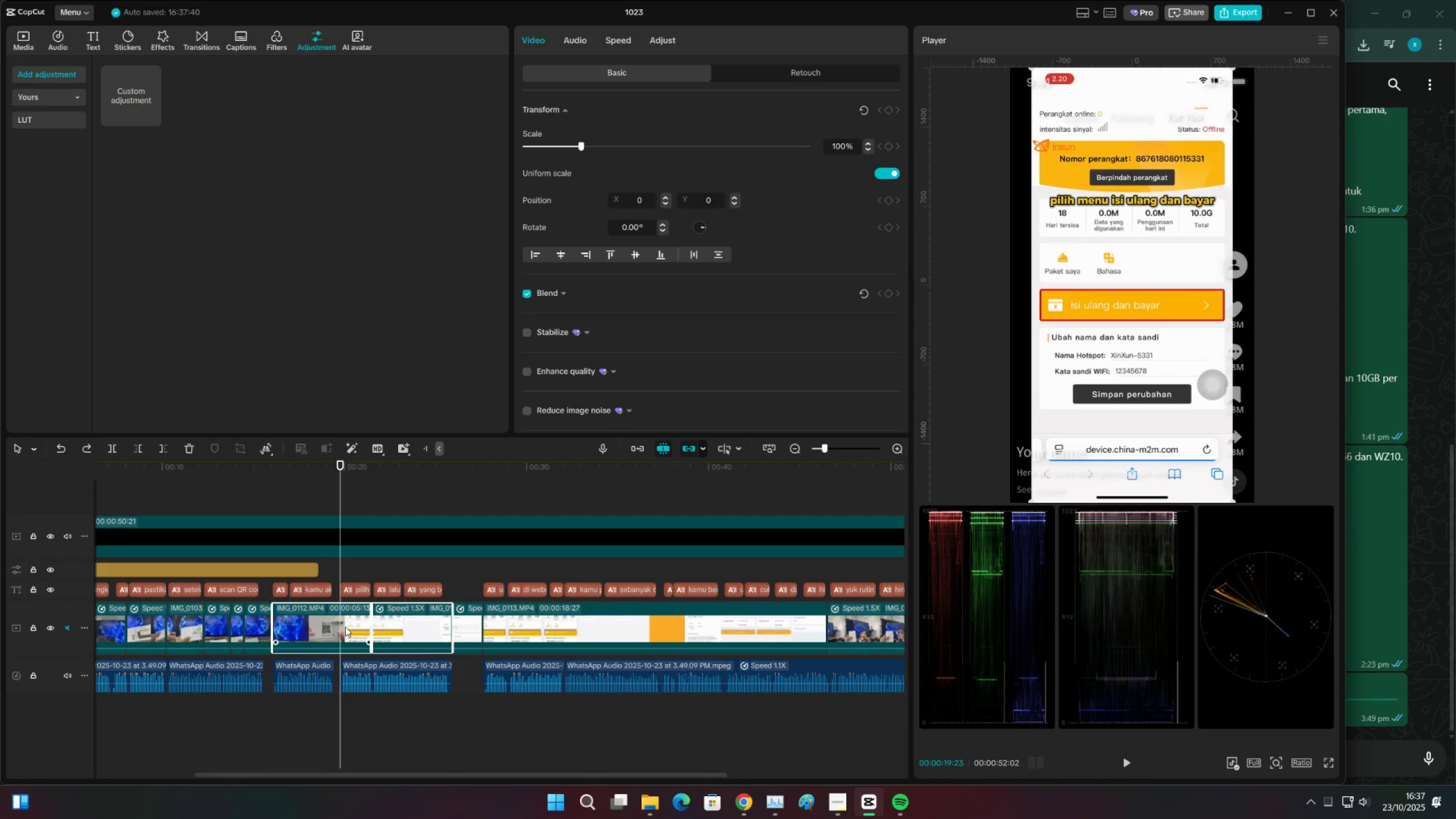 
left_click([345, 627])
 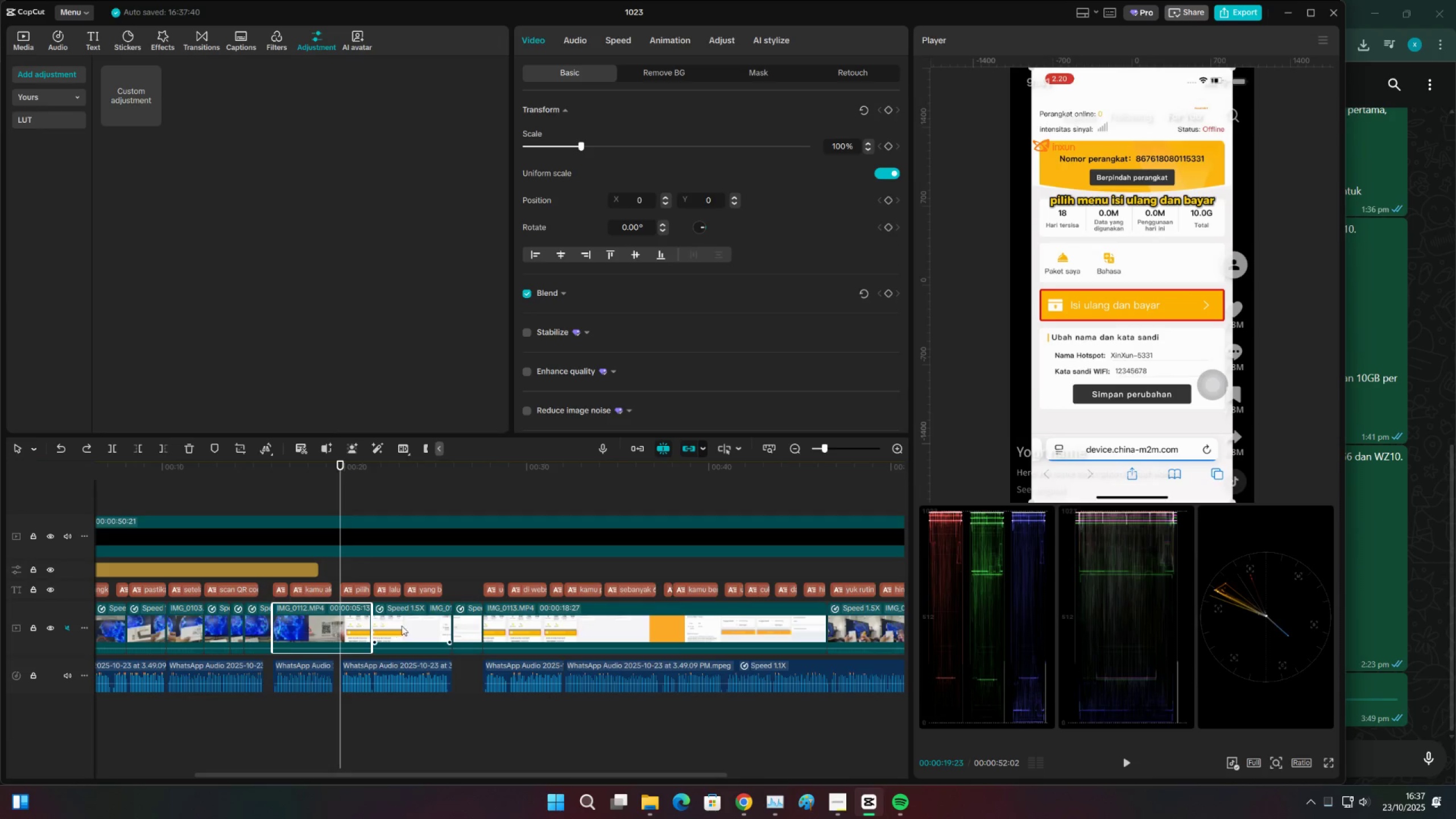 
hold_key(key=ControlLeft, duration=1.53)
left_click([417, 623])
 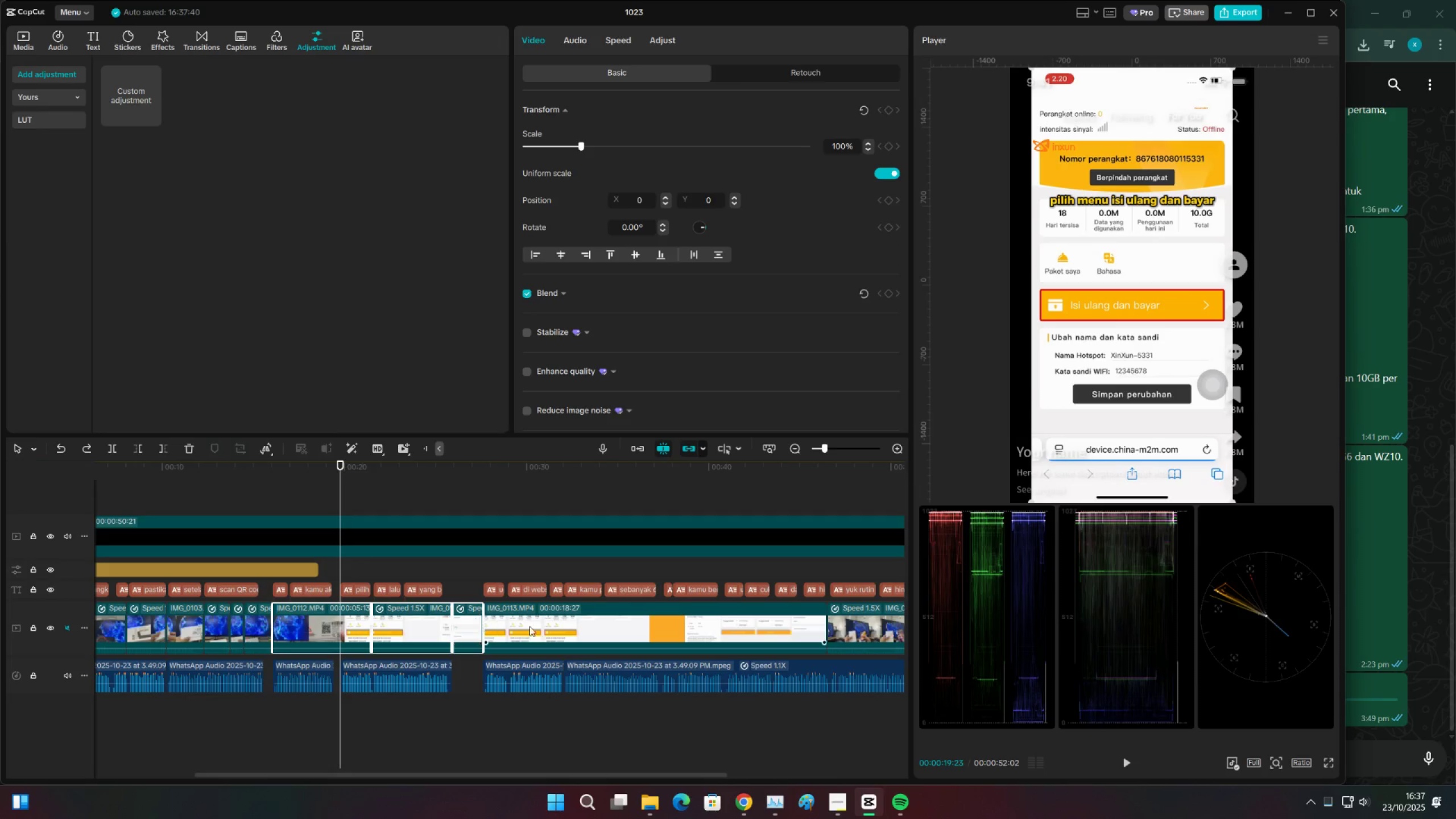 
double_click([543, 626])
 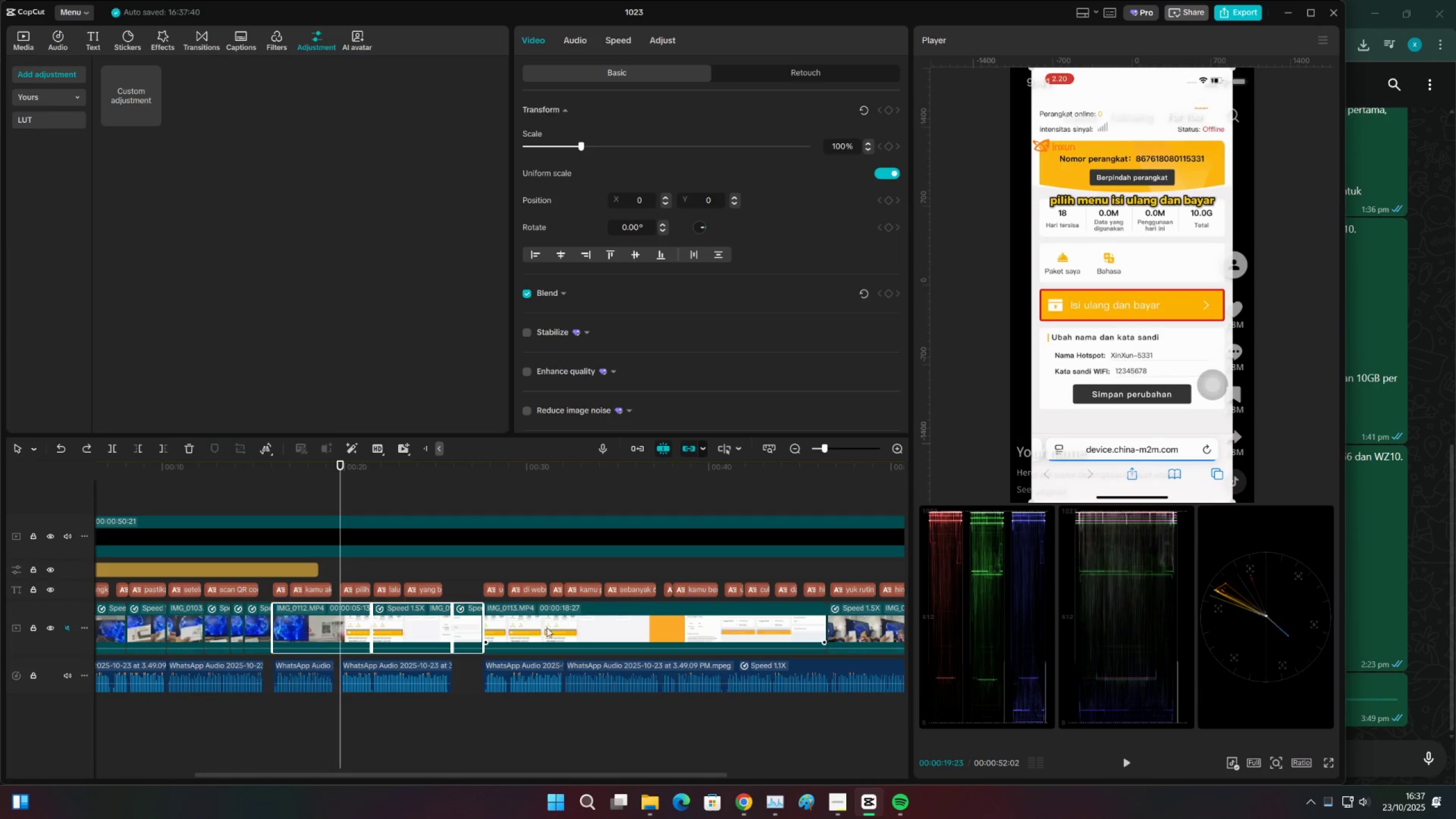 
hold_key(key=ControlLeft, duration=0.43)
 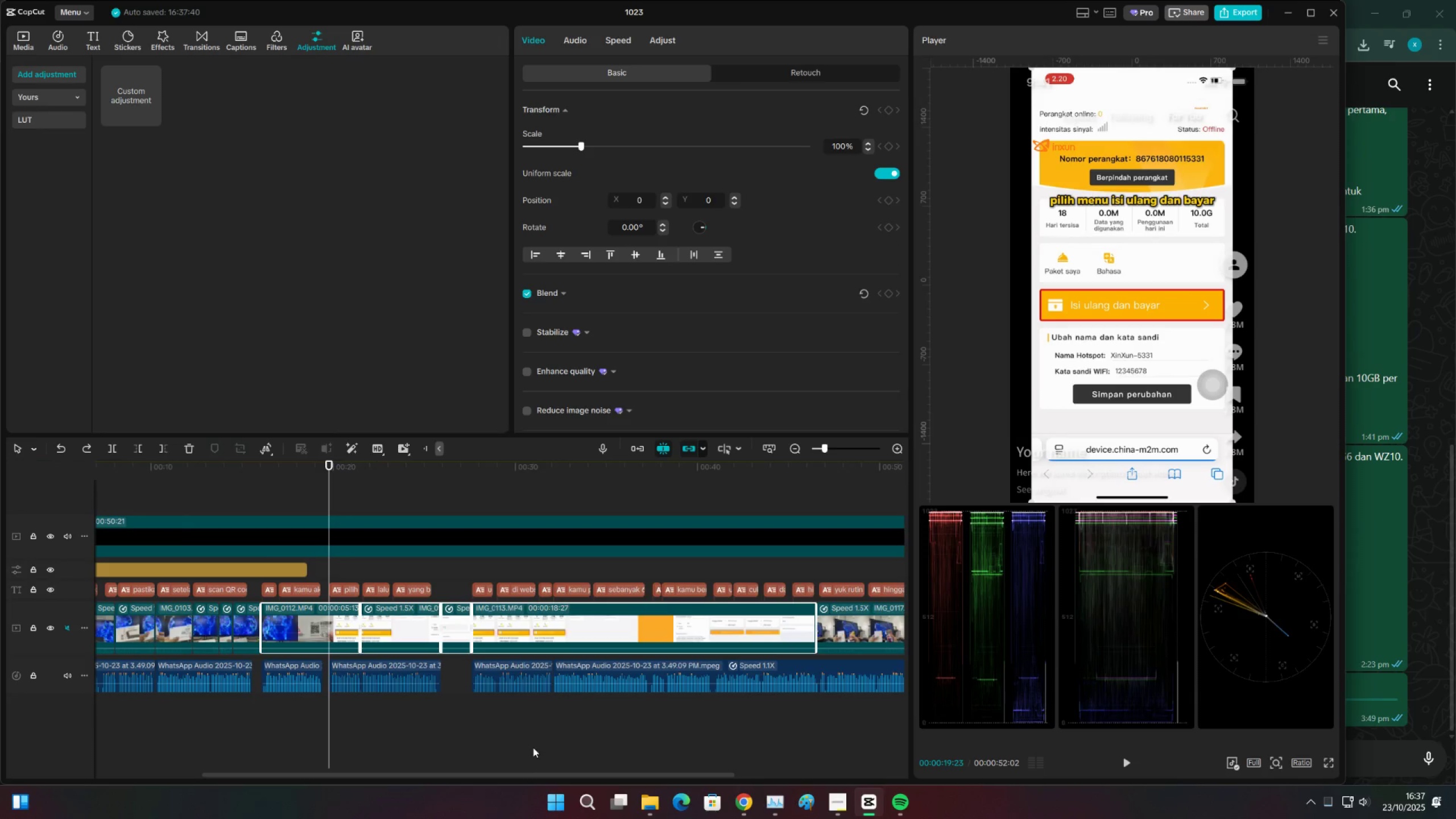 
right_click([540, 630])
 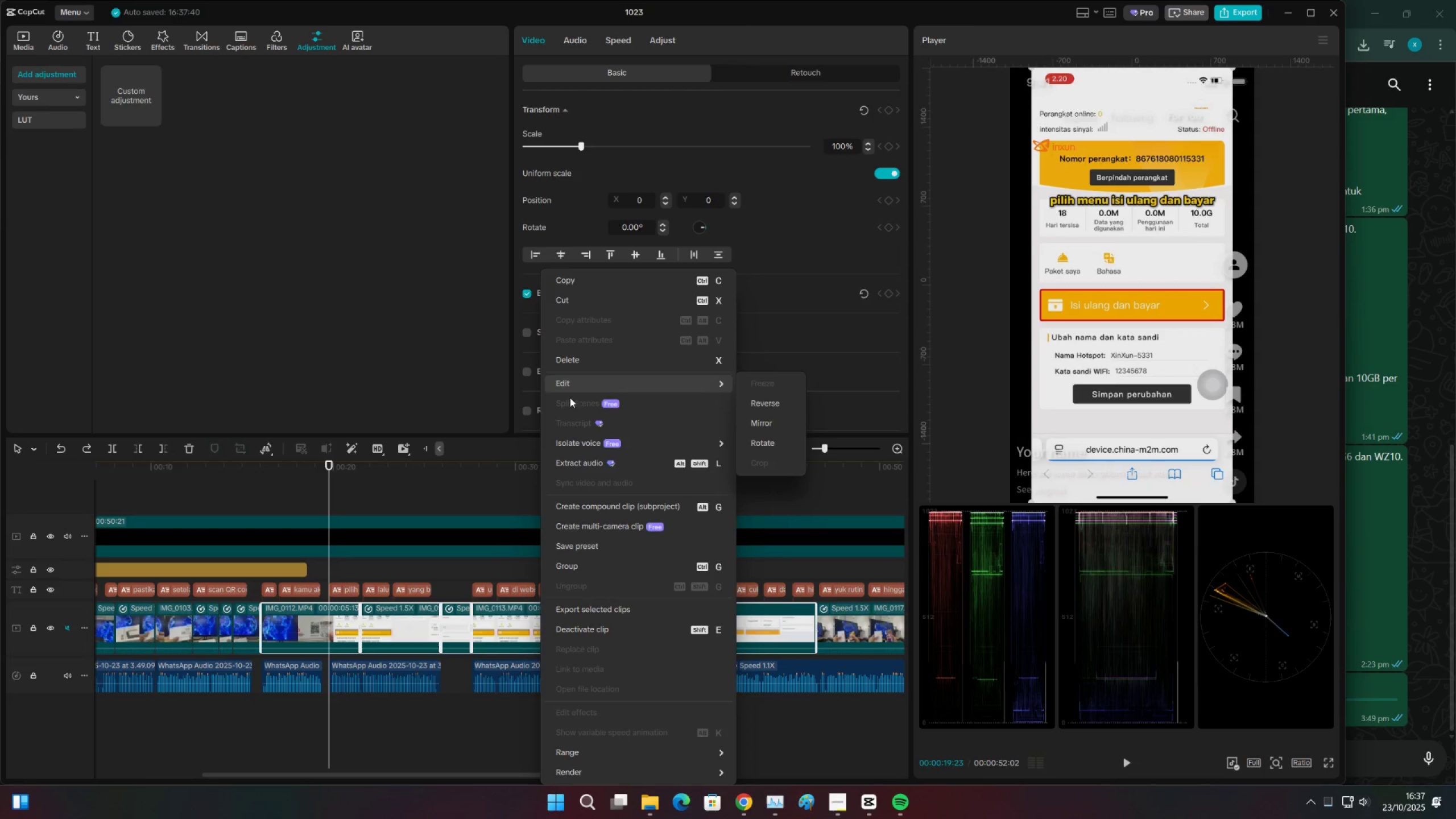 
left_click([498, 631])
 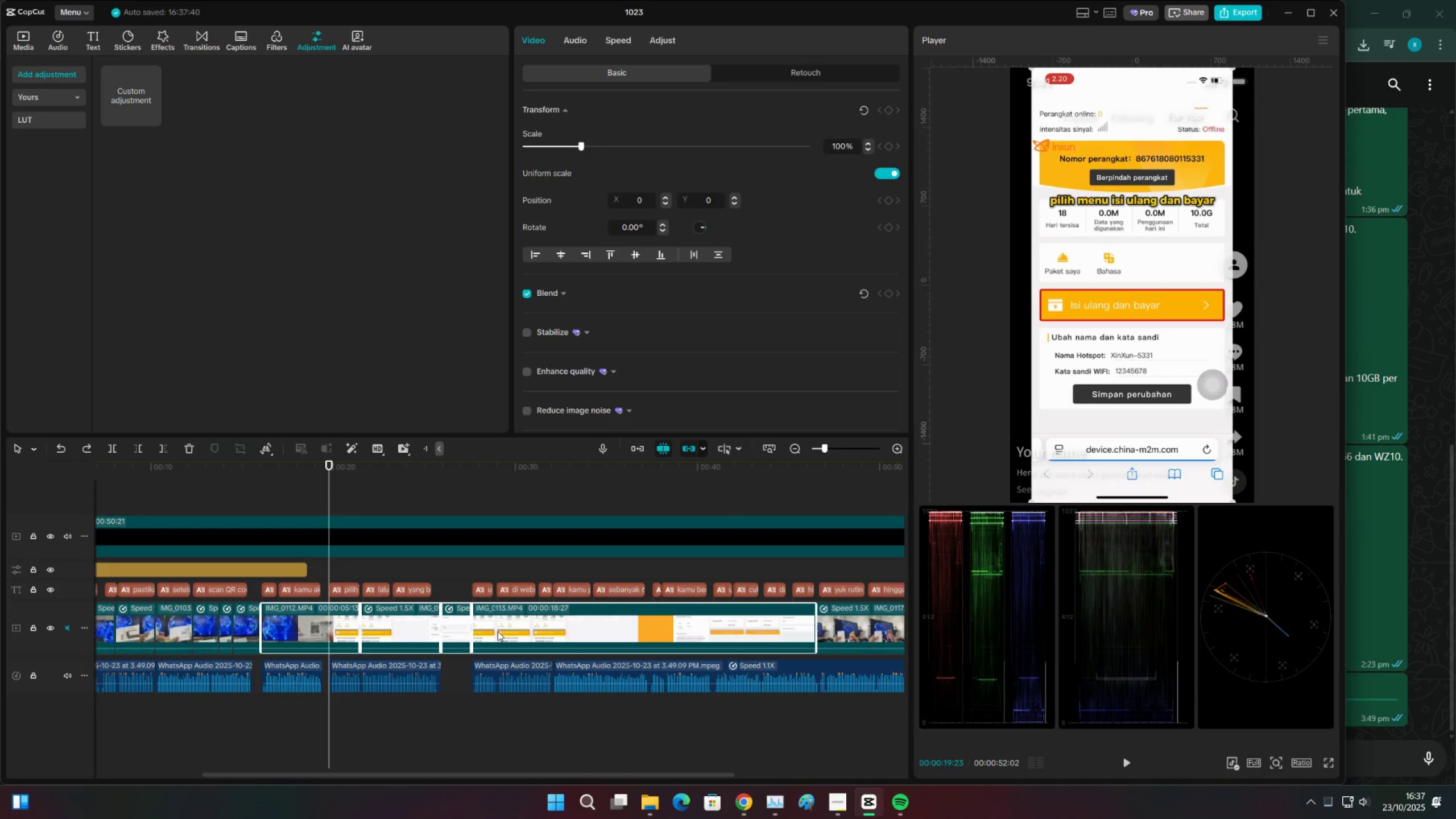 
key(Alt+G)
 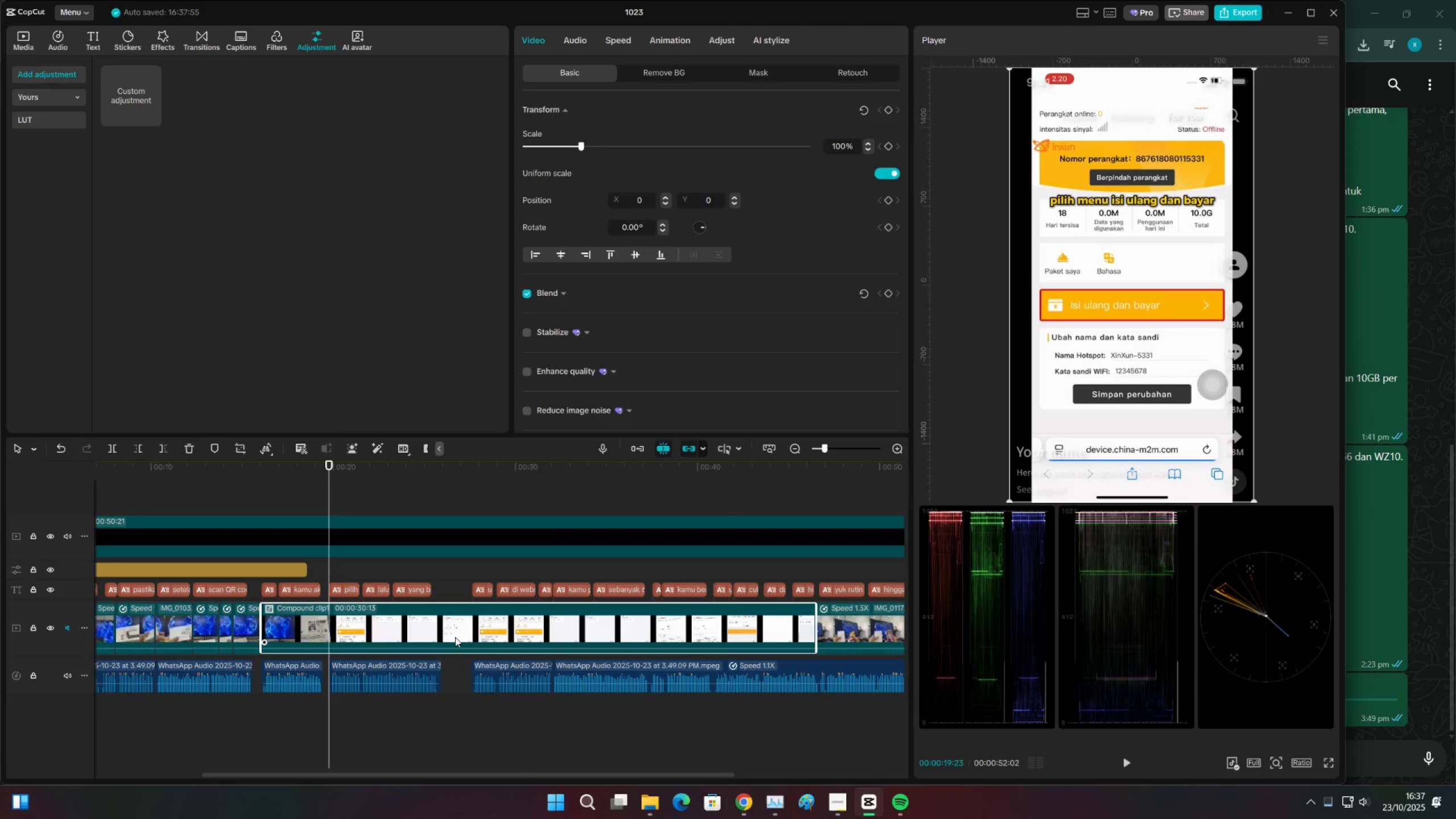 
hold_key(key=AltLeft, duration=1.5)
 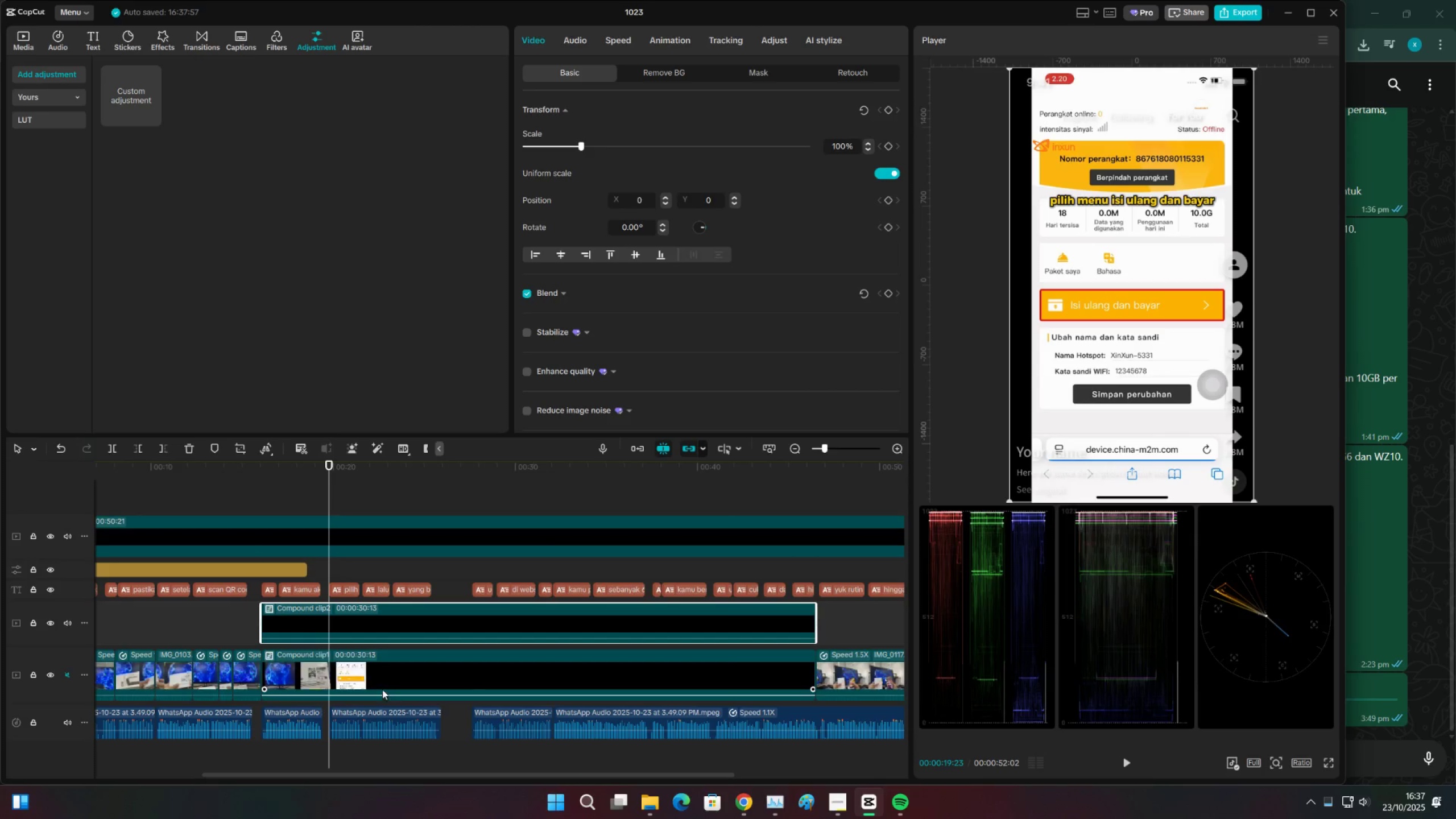 
key(Alt+AltLeft)
 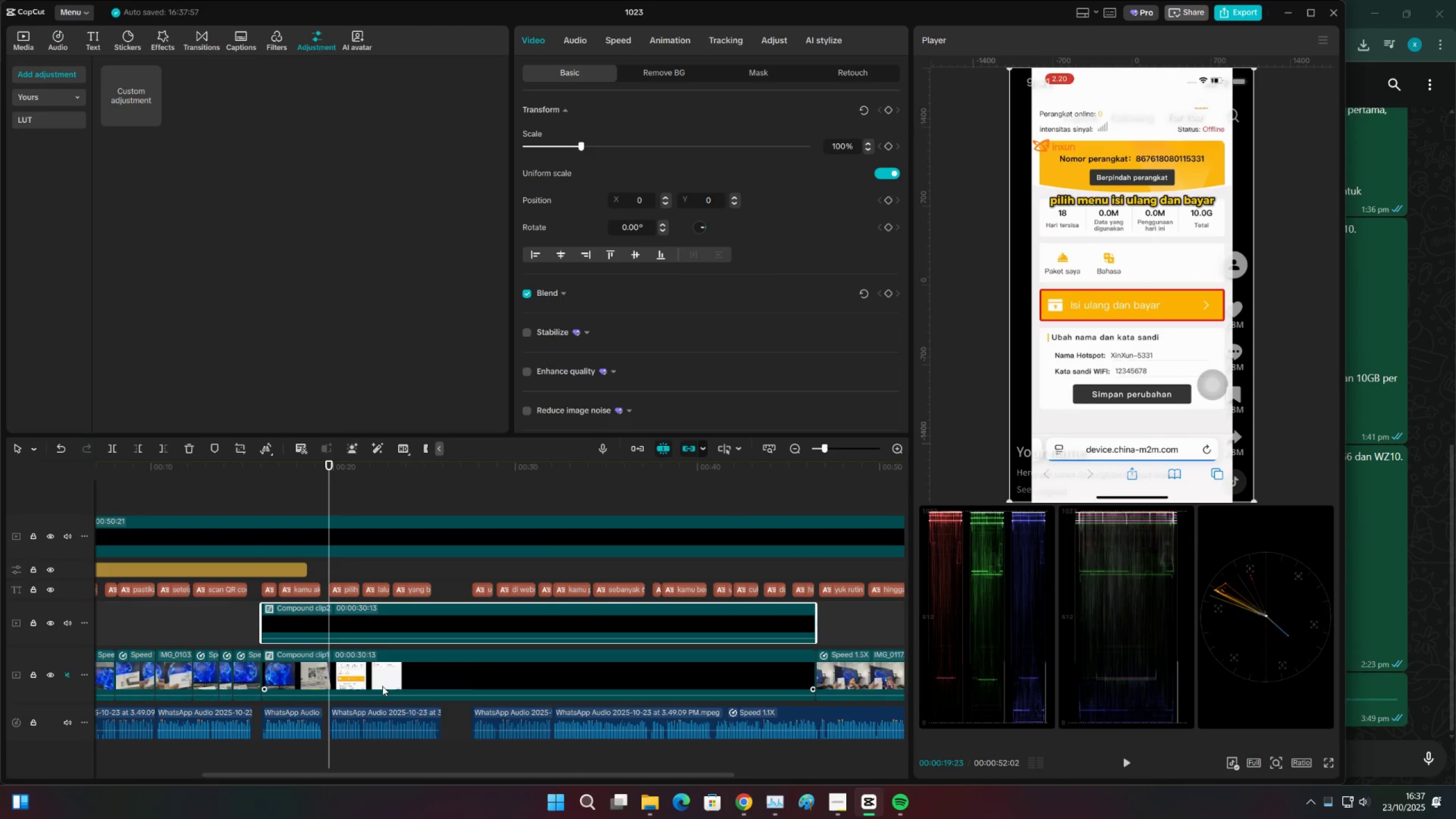 
key(Alt+AltLeft)
 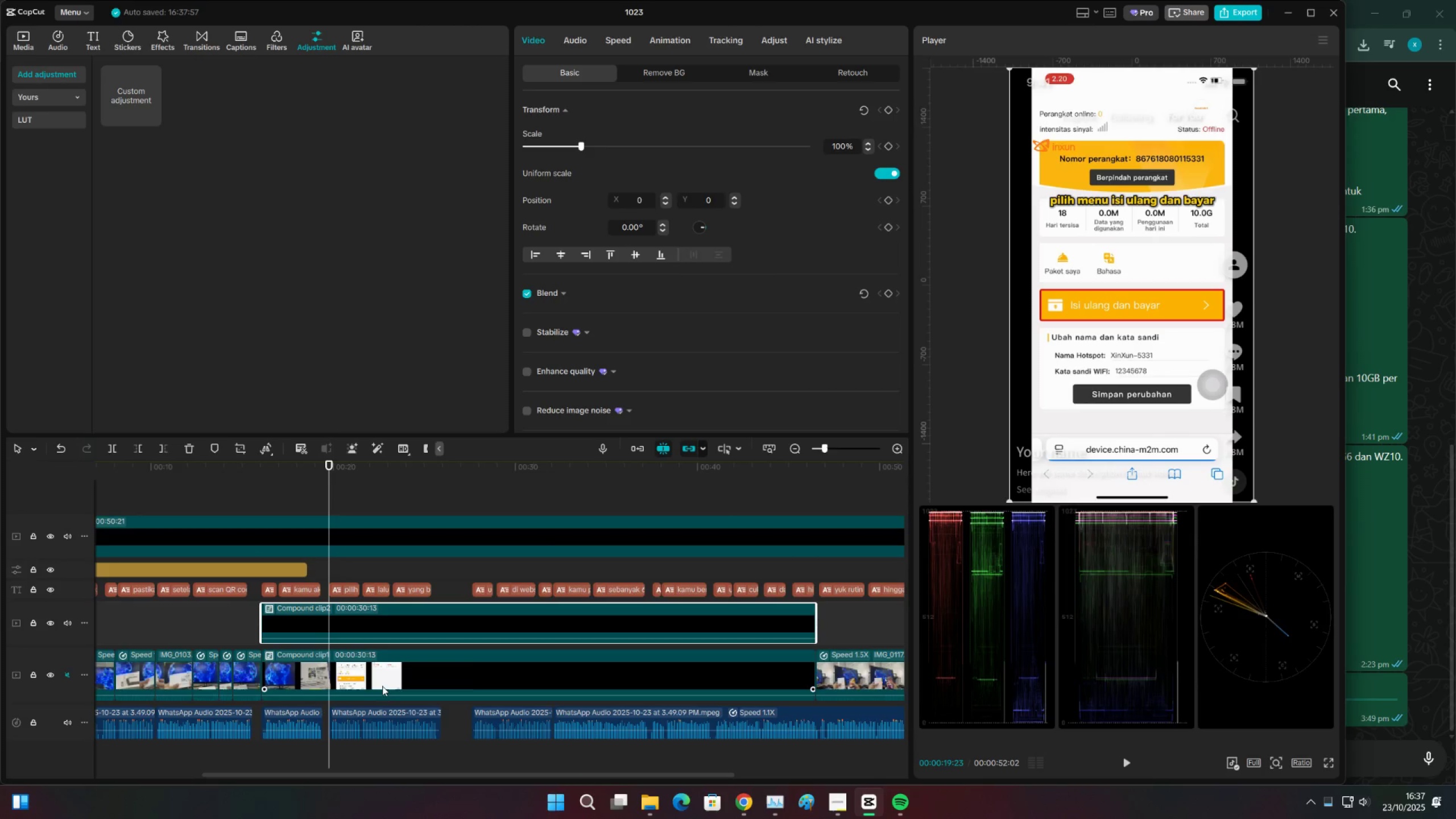 
key(Alt+AltLeft)
 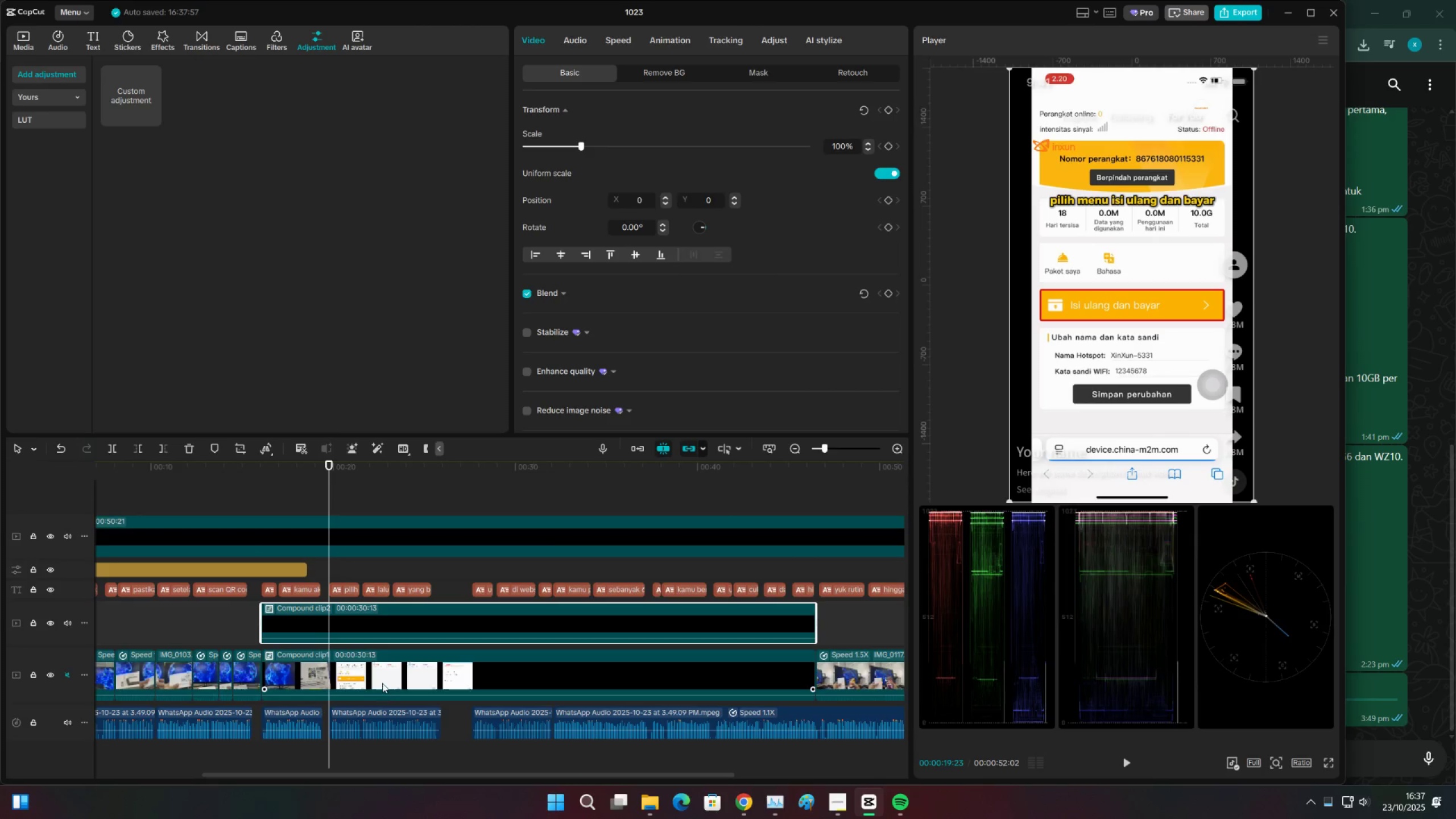 
key(Alt+AltLeft)
 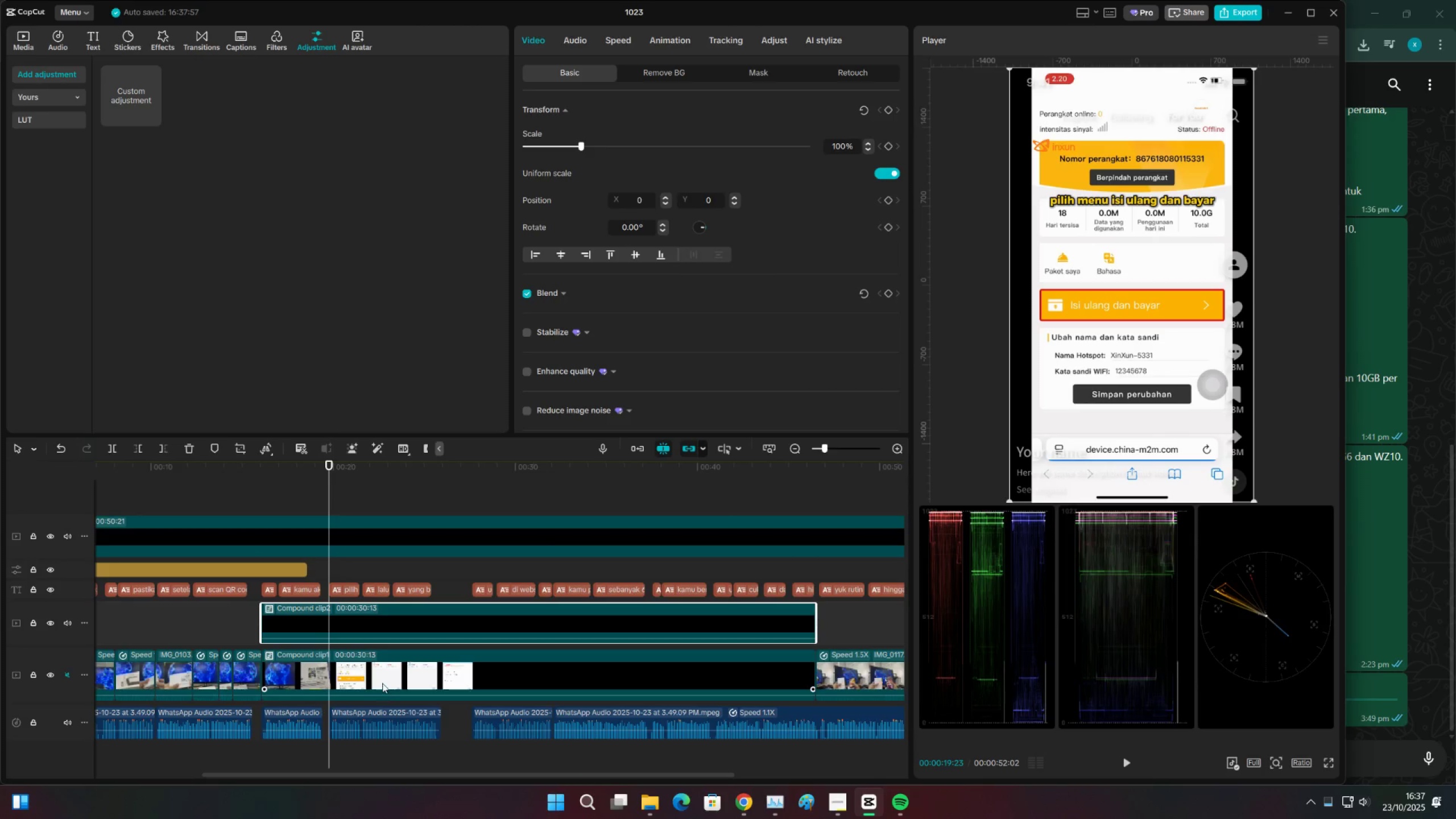 
key(Alt+AltLeft)
 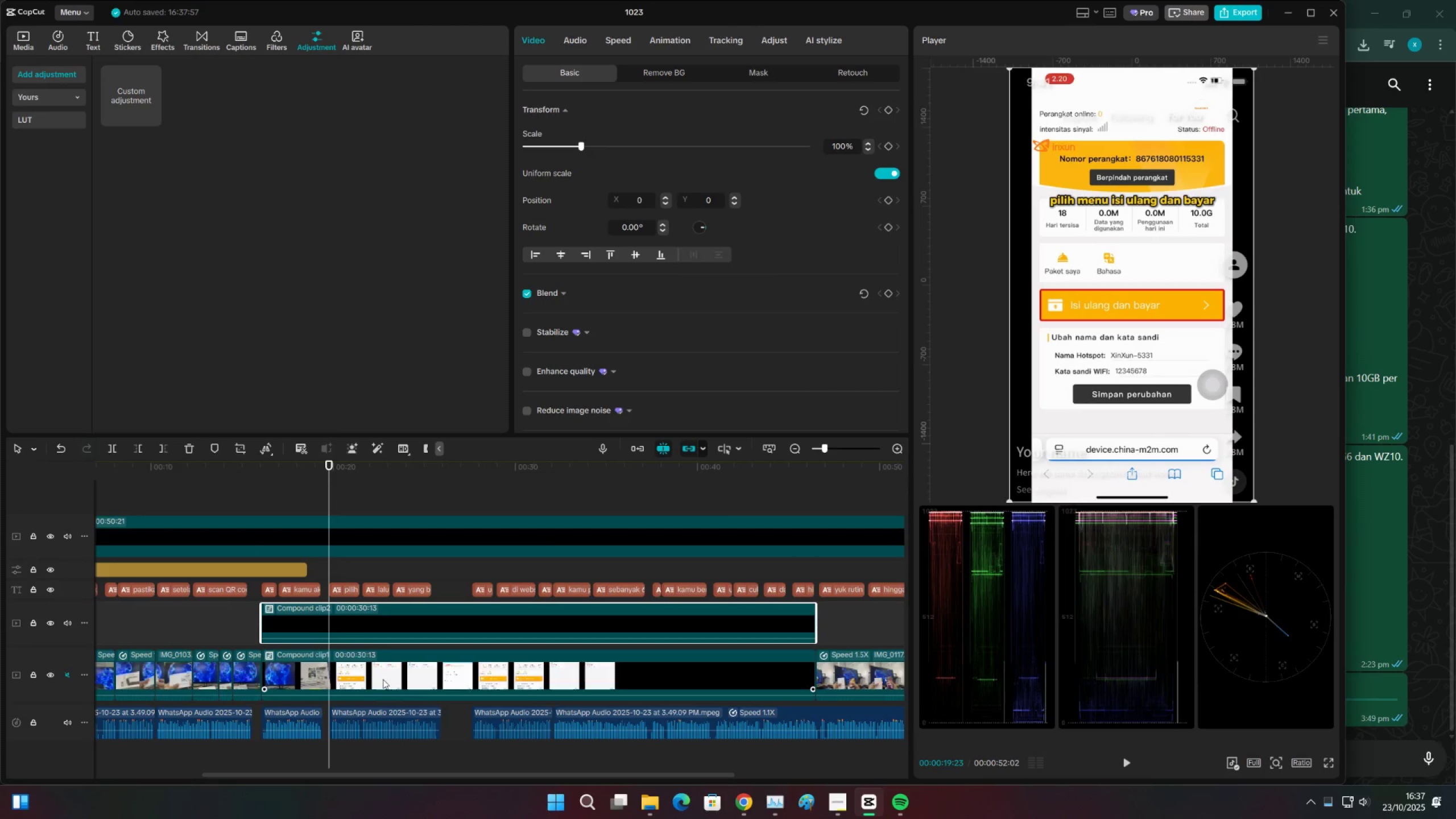 
key(Alt+AltLeft)
 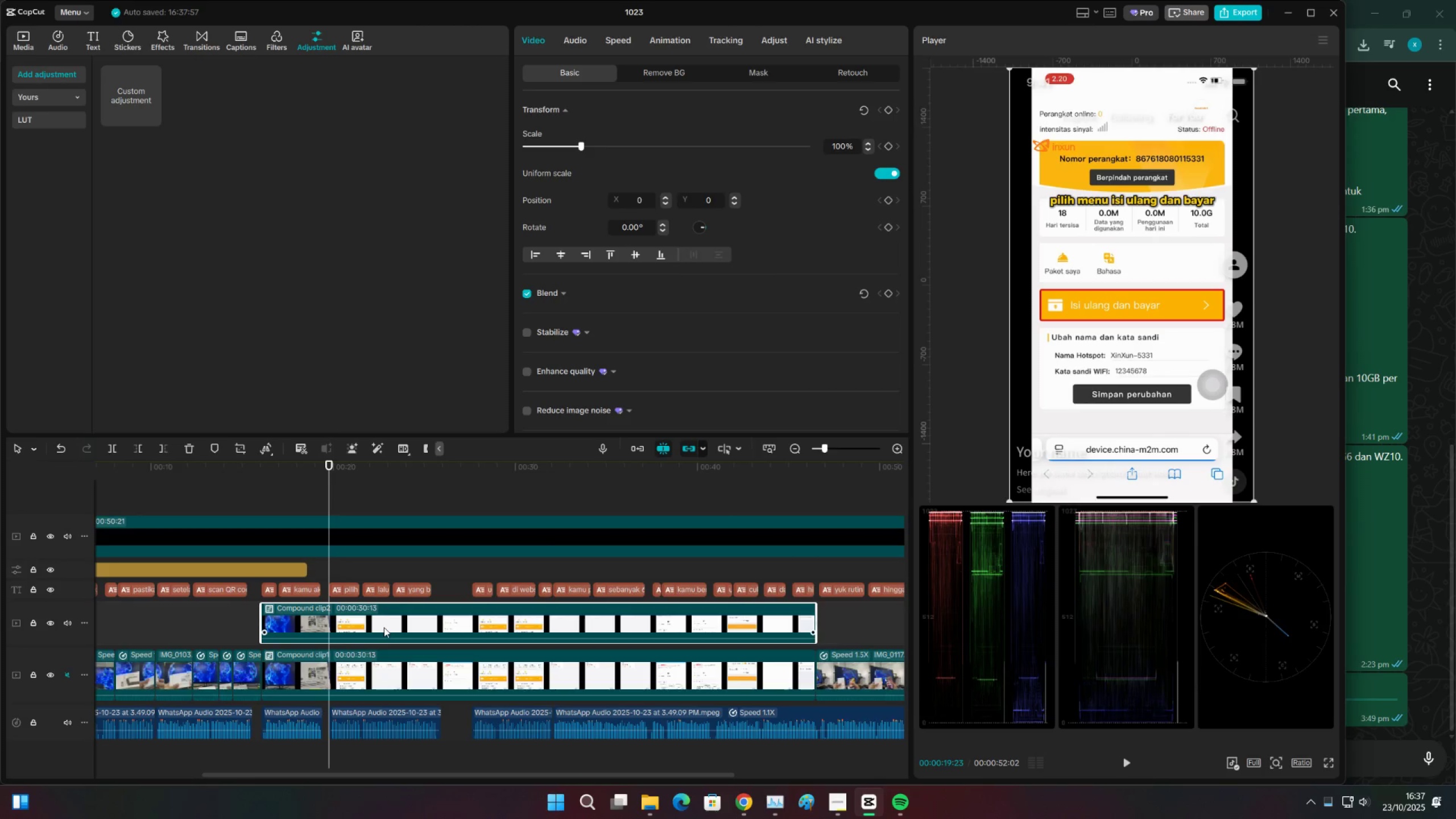 
left_click([384, 627])
 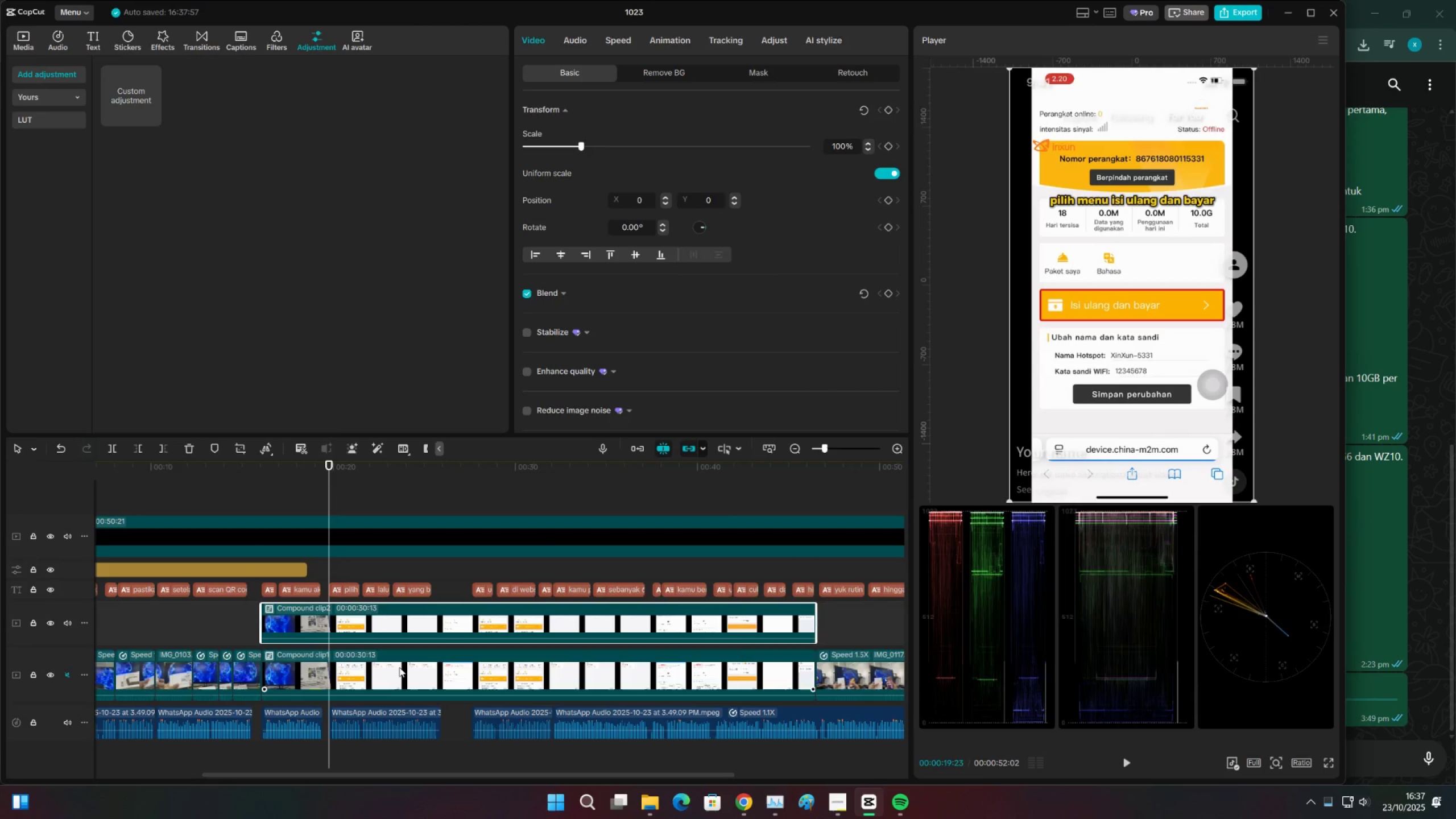 
left_click([399, 667])
 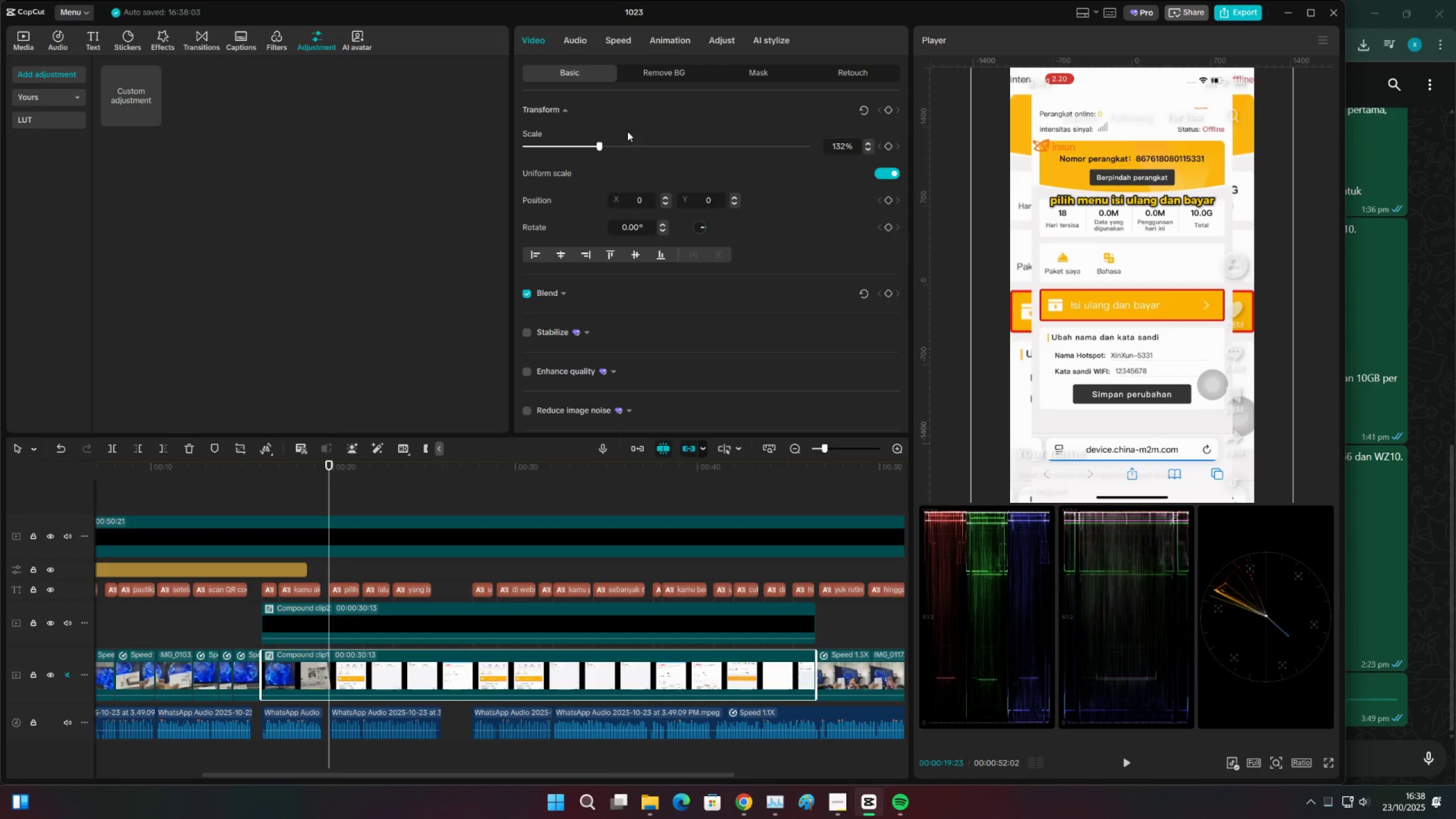 
wait(5.6)
 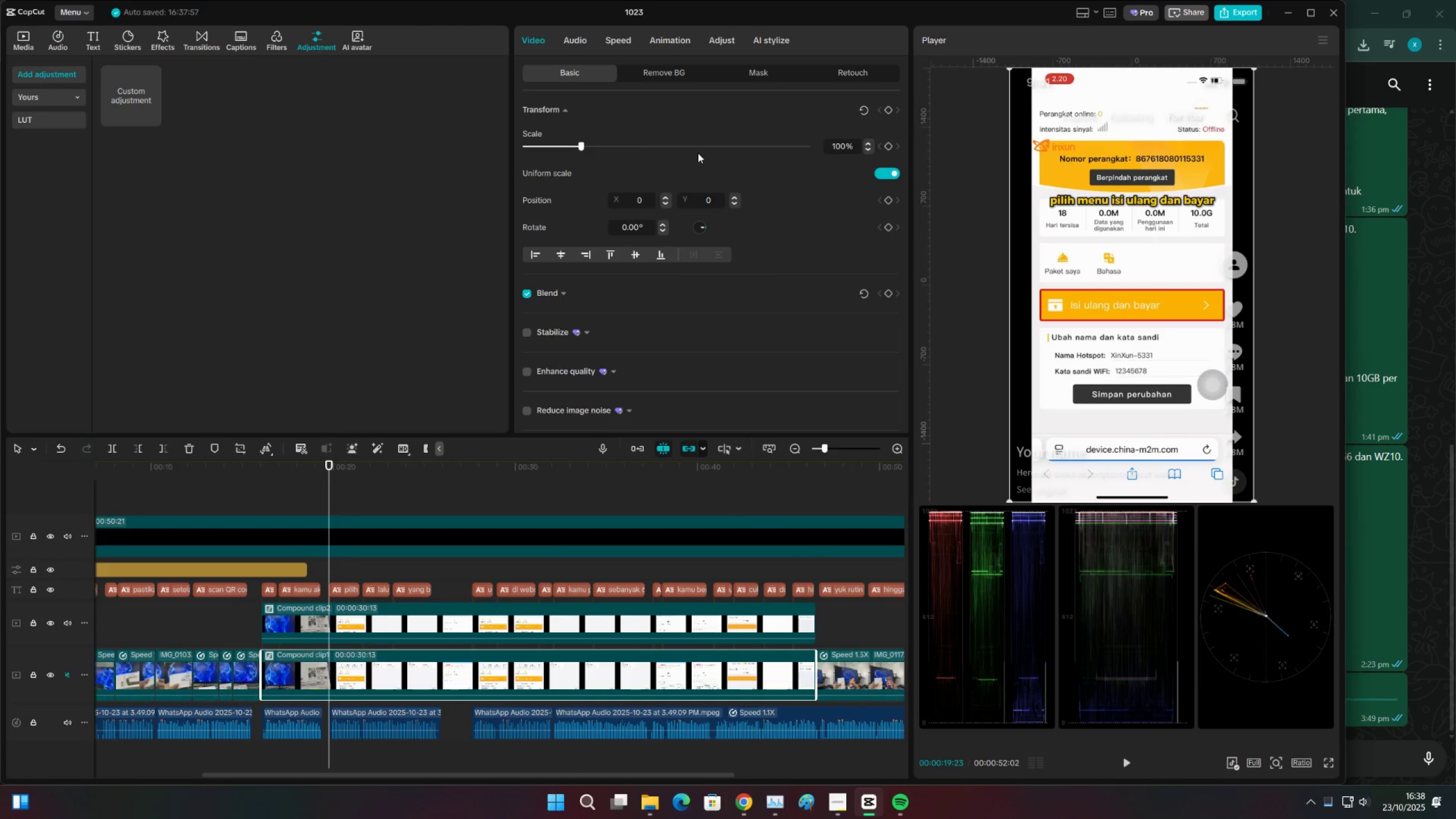 
left_click([183, 41])
 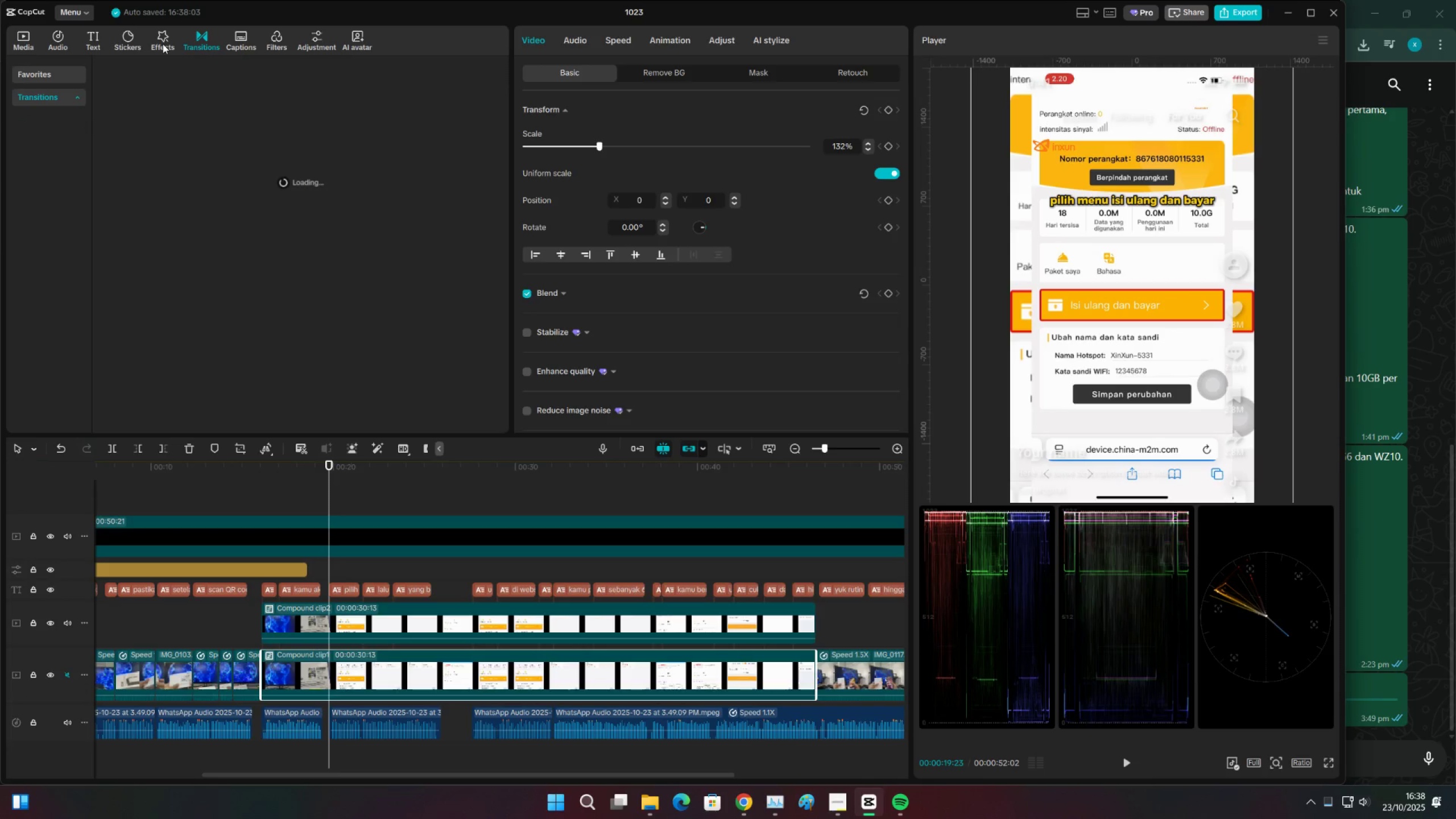 
left_click([163, 44])
 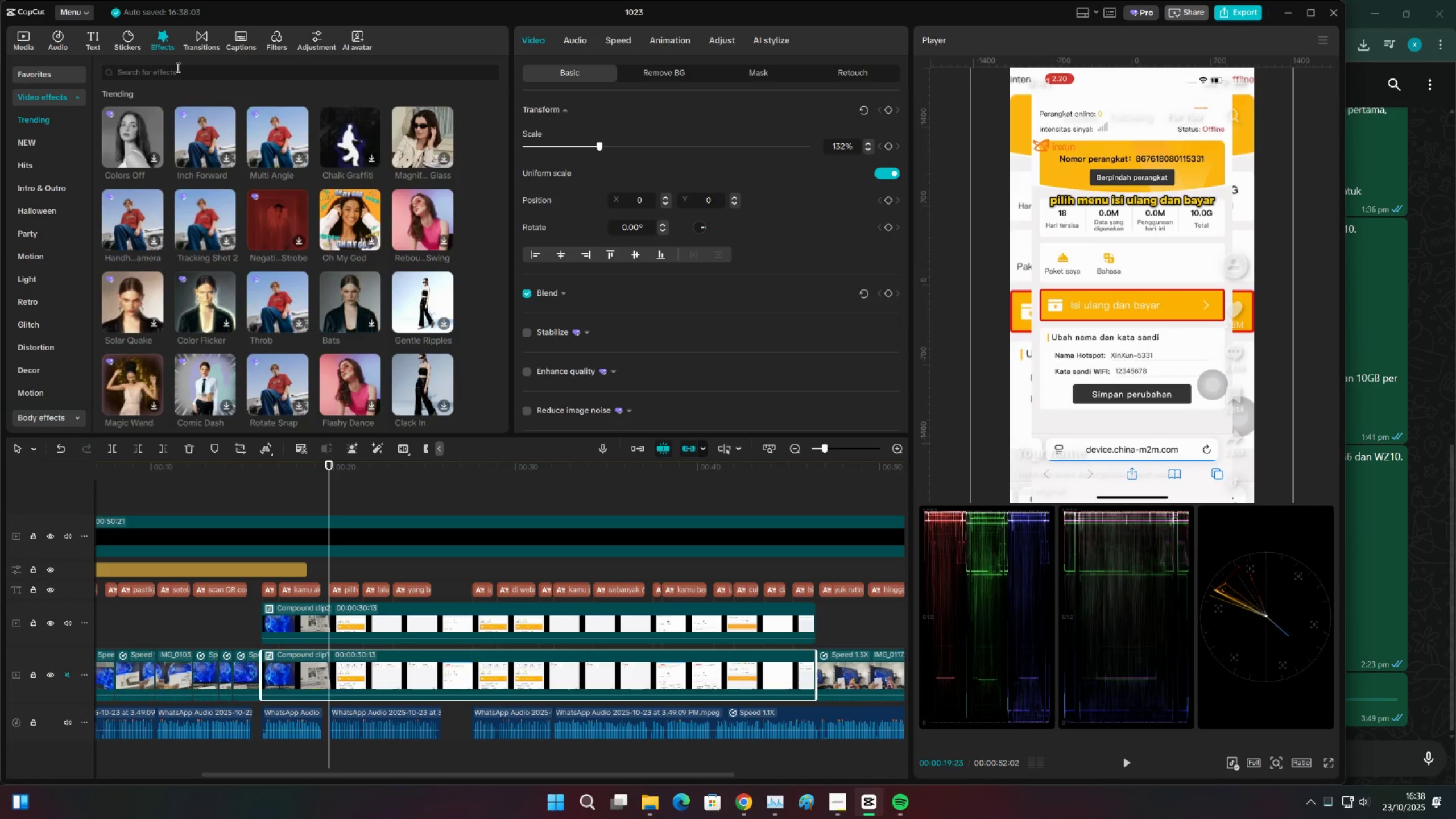 
left_click([177, 75])
 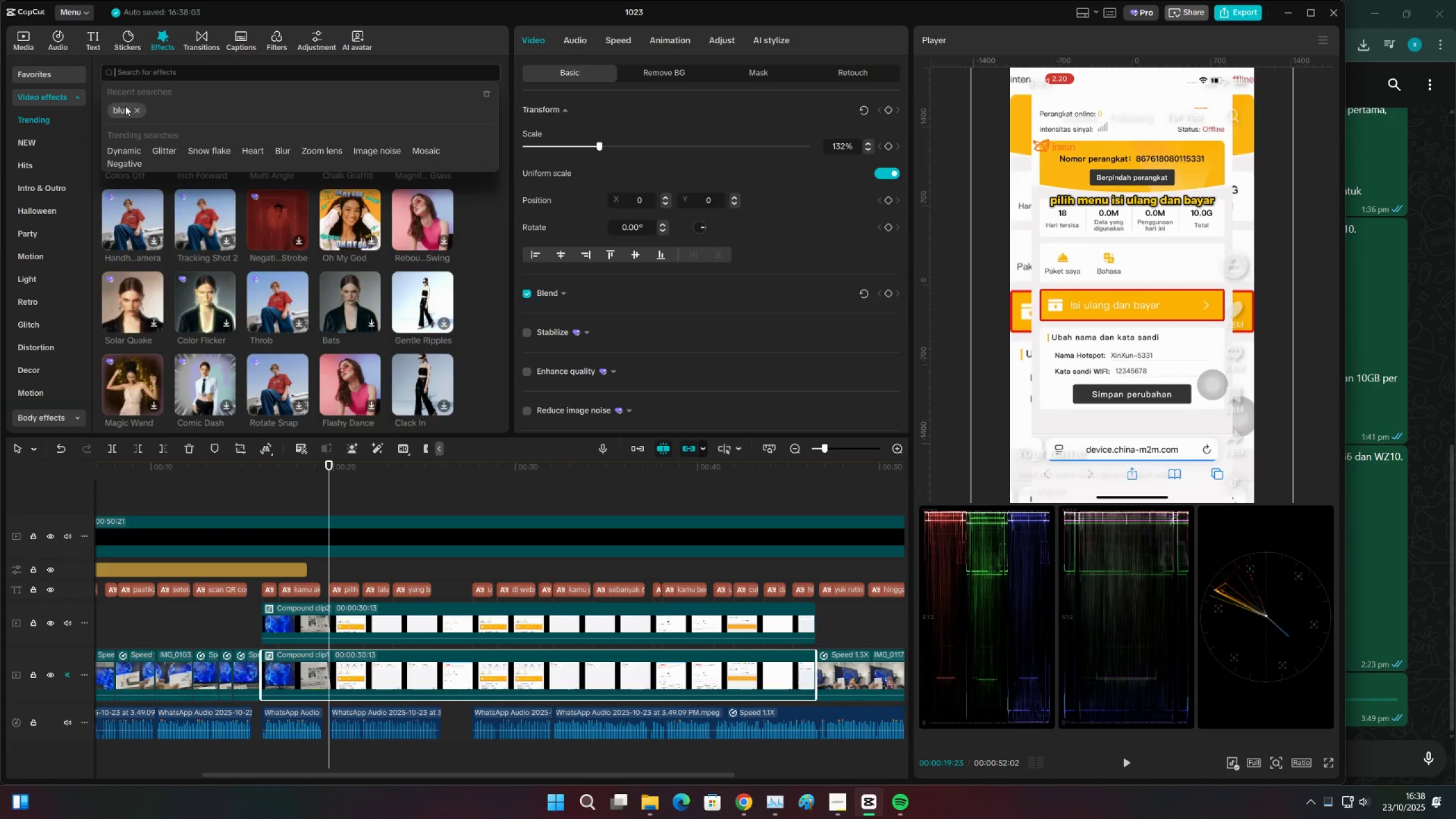 
left_click([113, 113])
 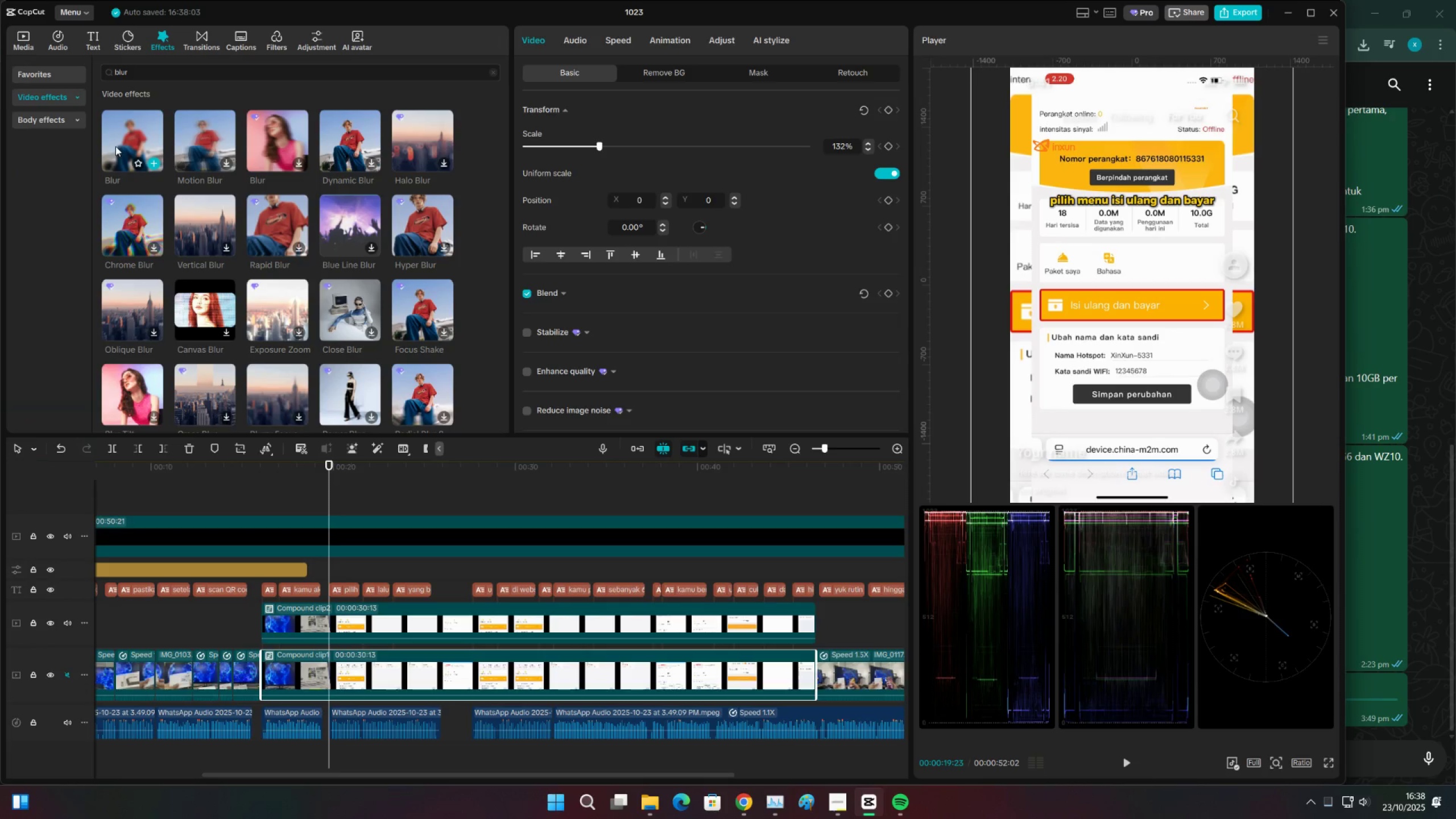 
left_click([143, 166])
 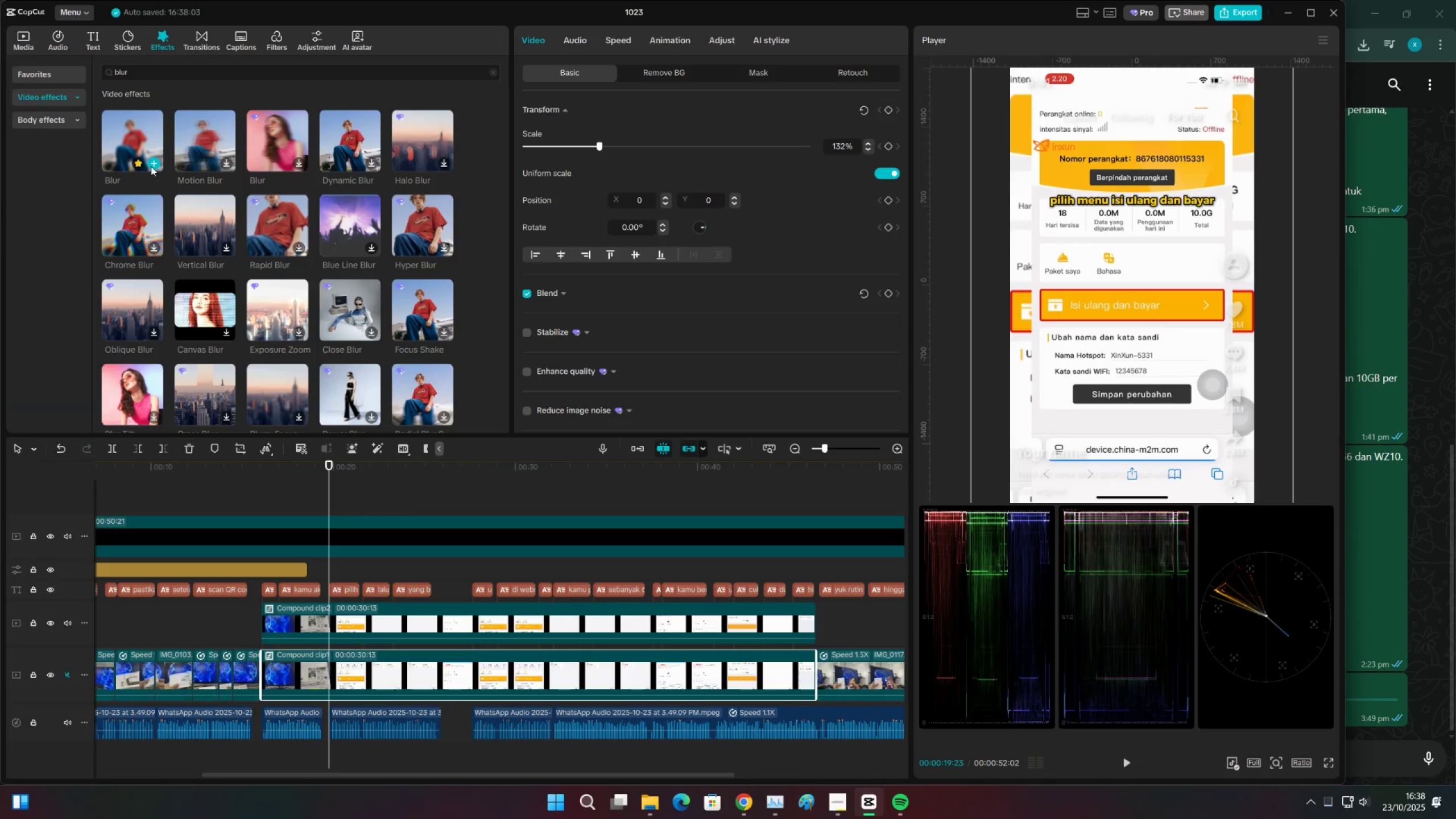 
left_click([151, 166])
 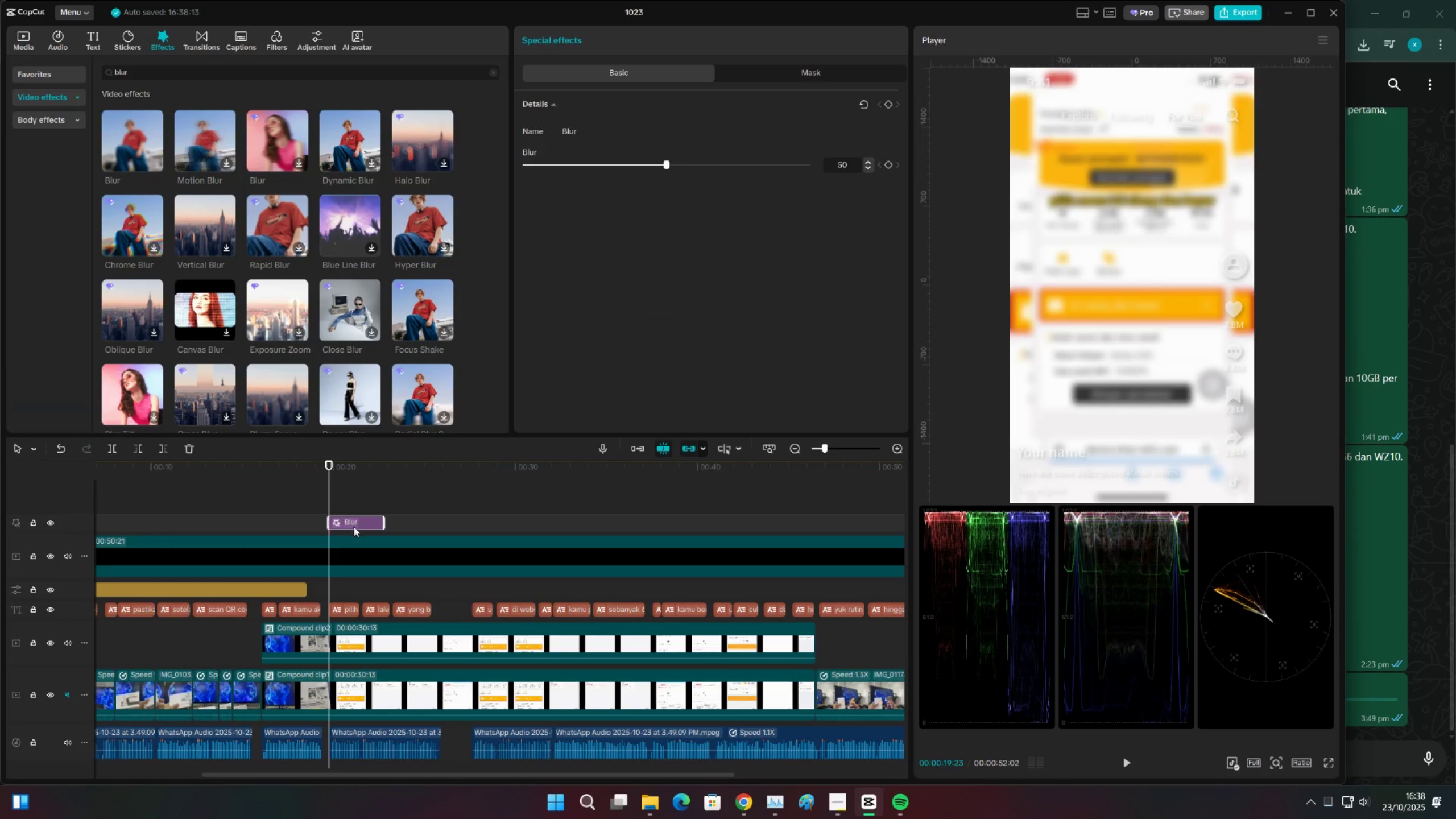 
left_click([353, 523])
 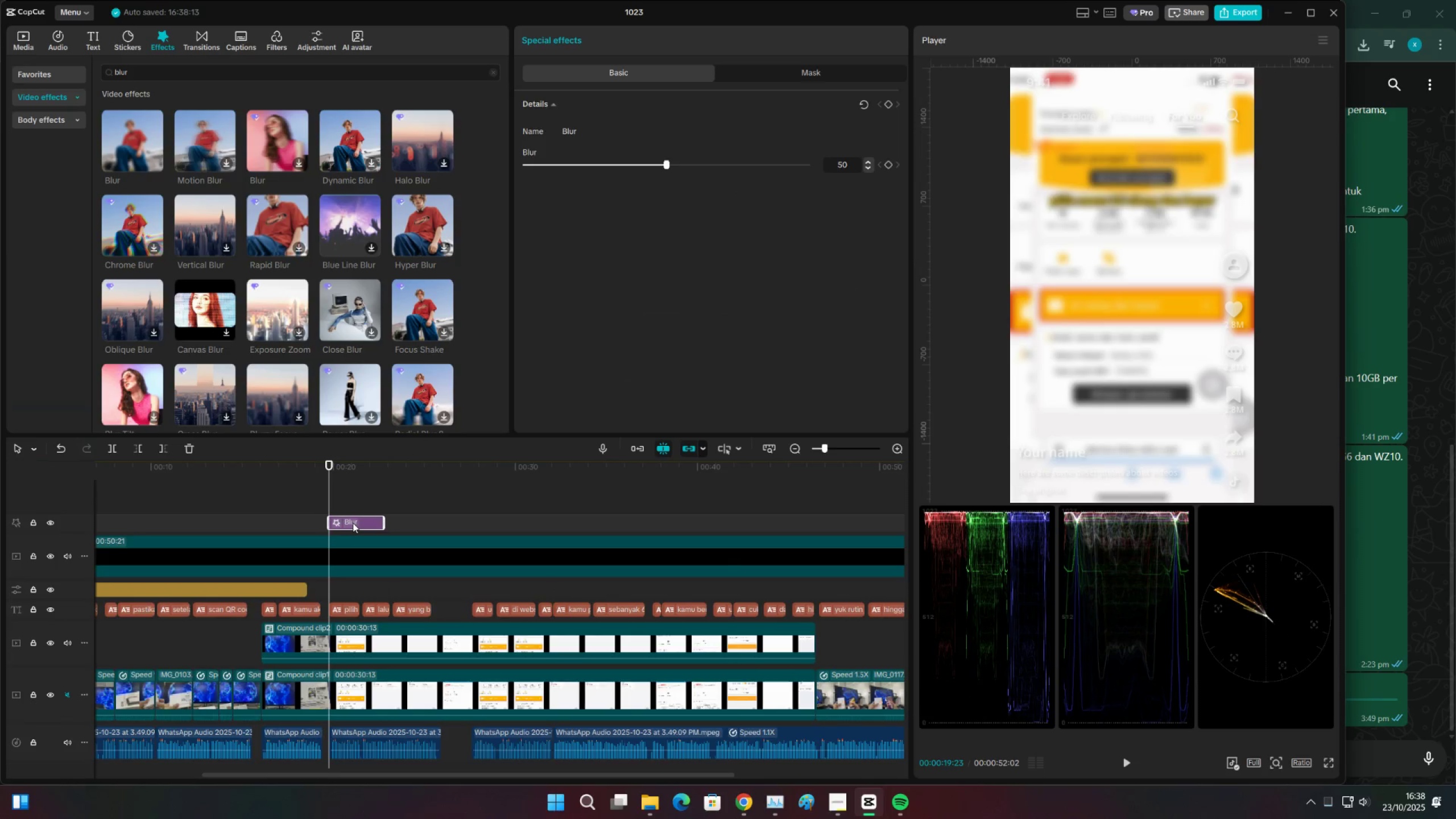 
key(X)
 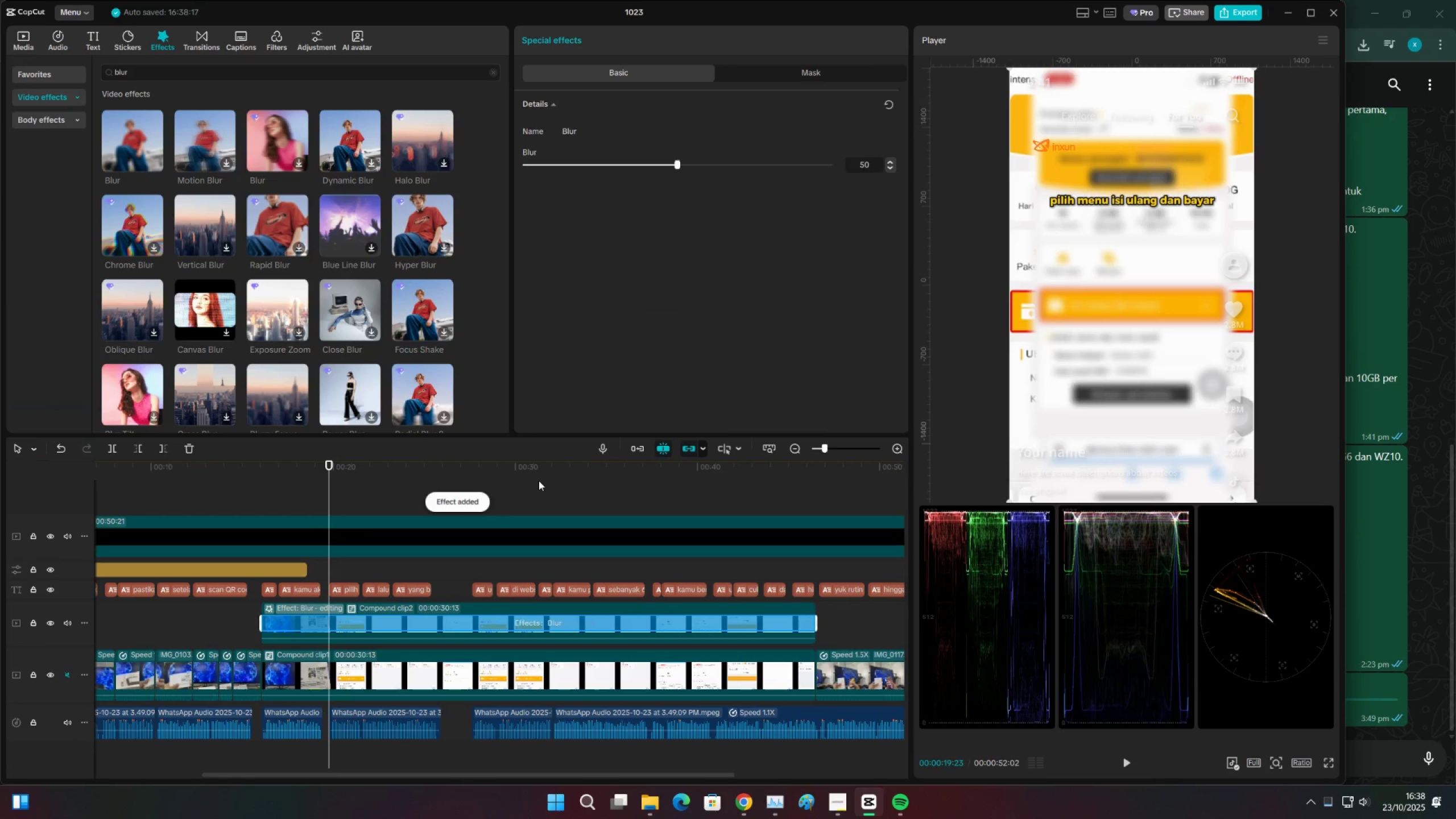 
key(Control+Z)
 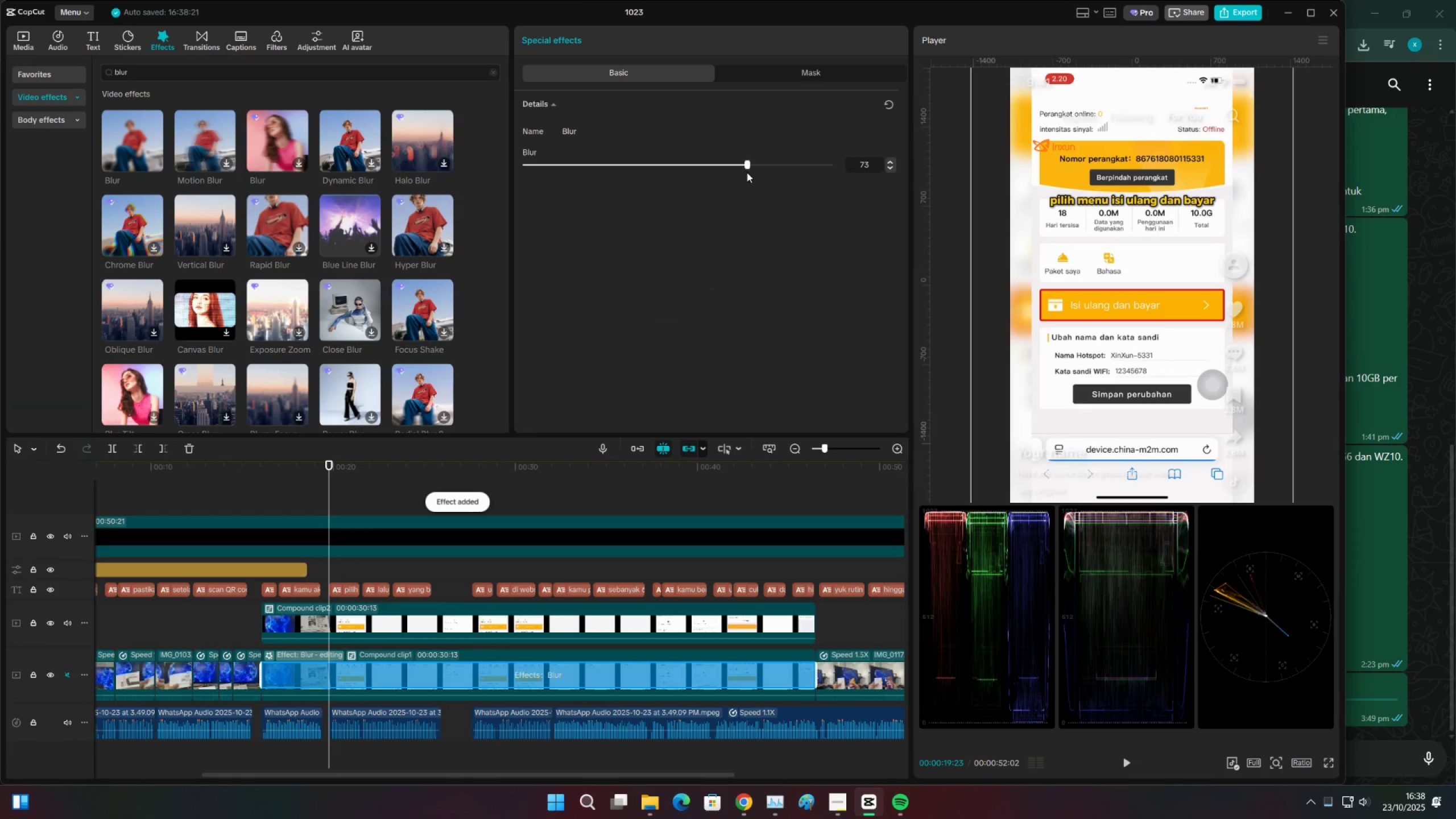 
wait(5.93)
 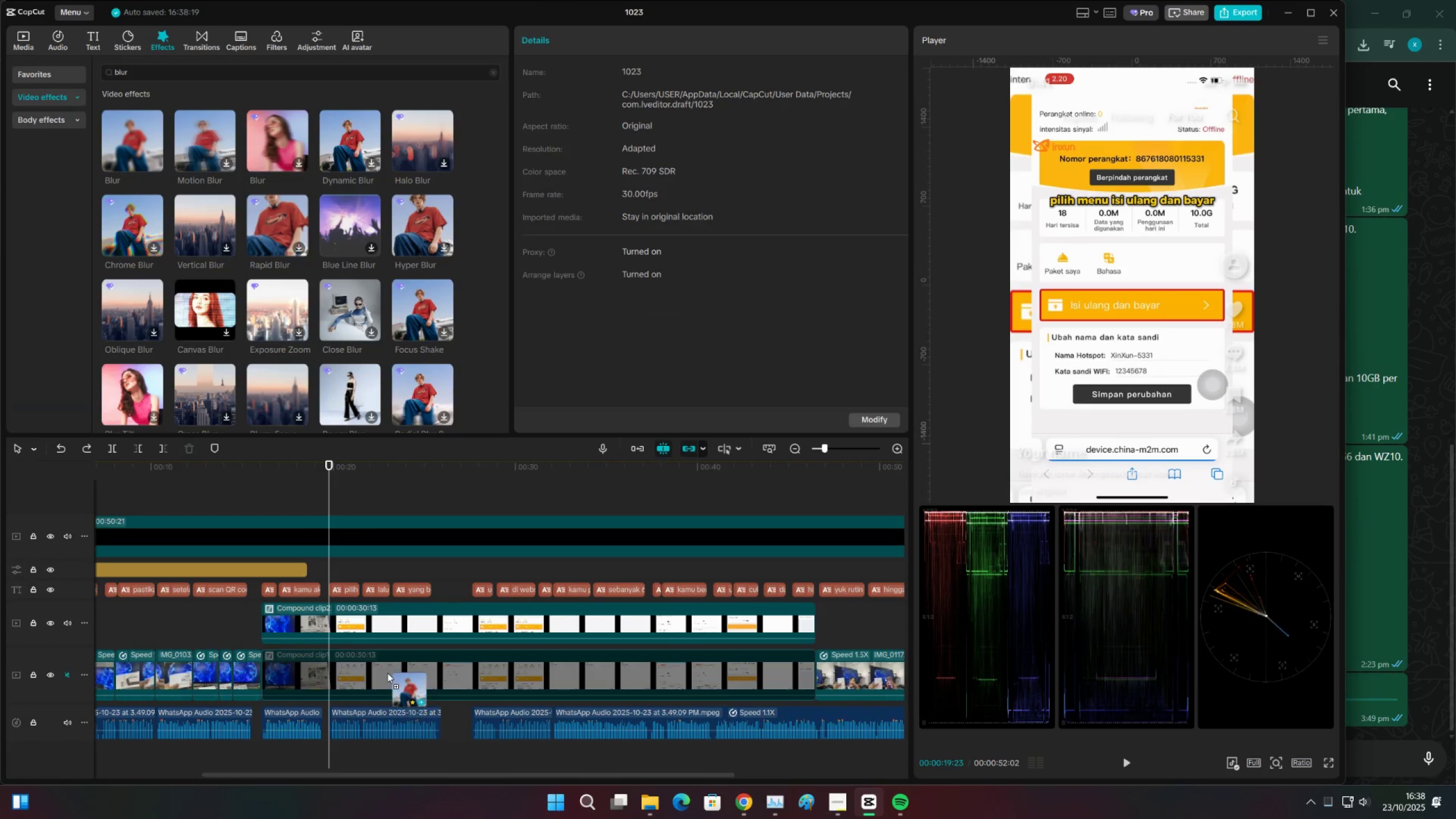 
key(Control+ControlLeft)
 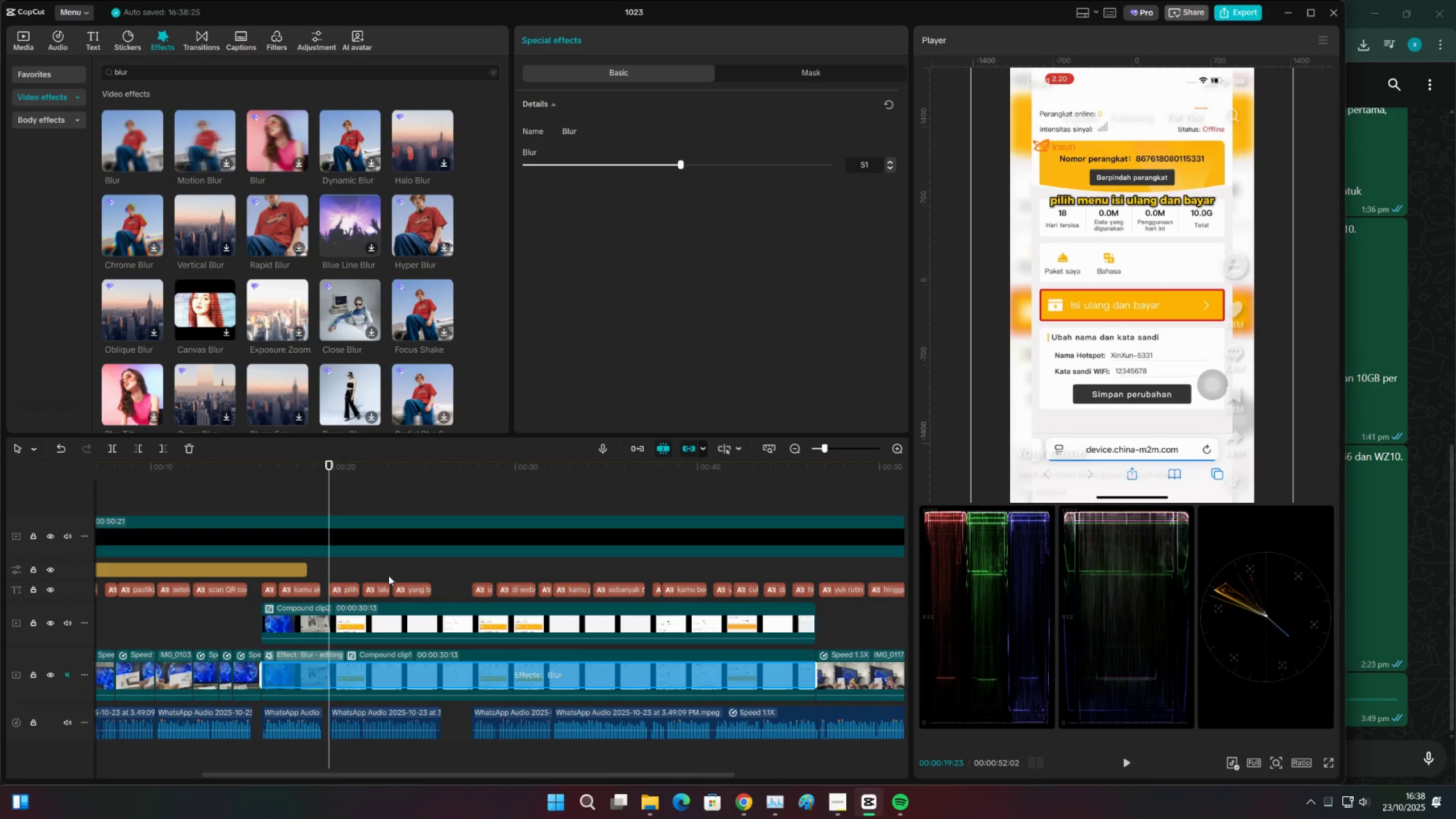 
key(Control+S)
 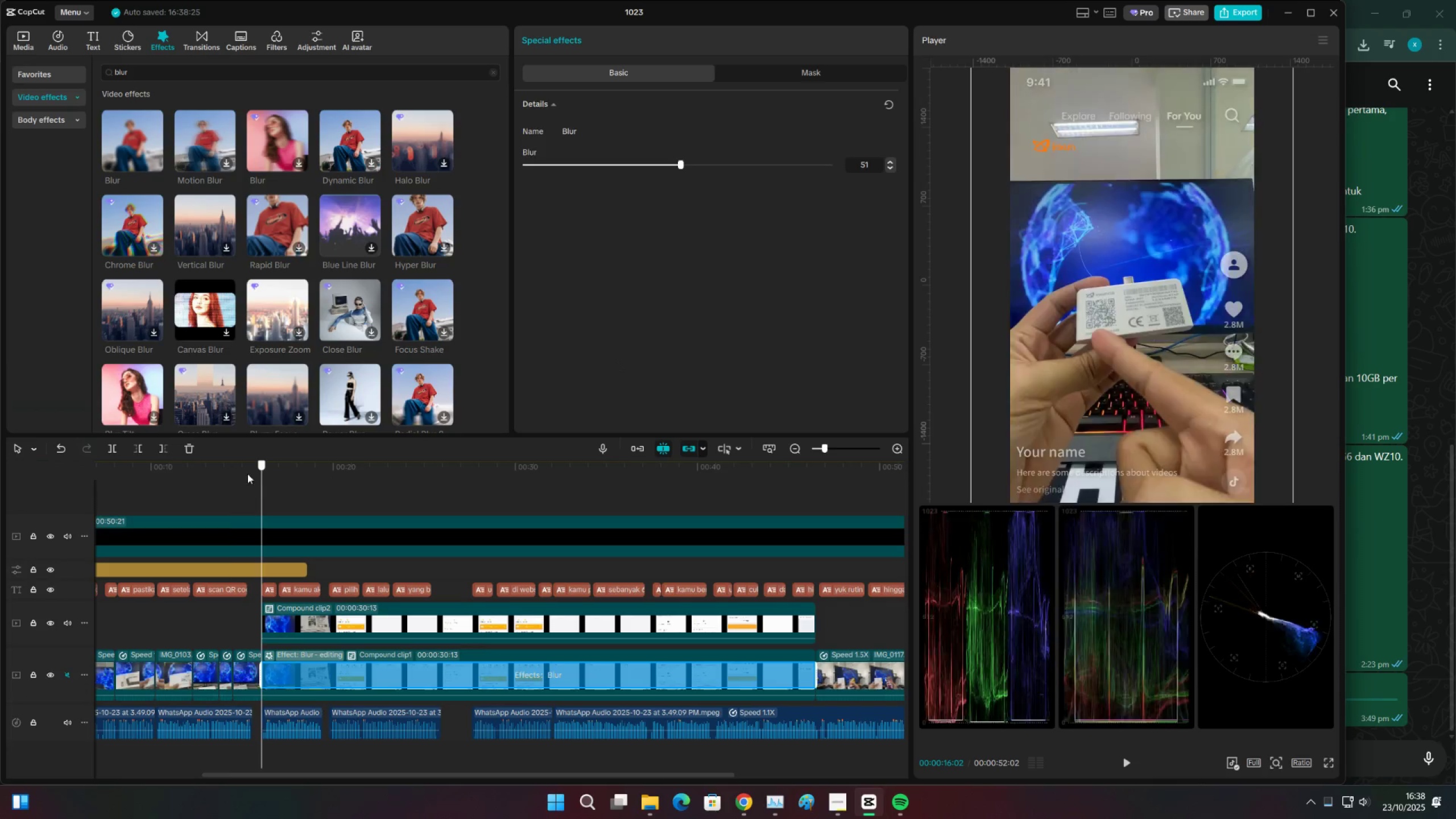 
double_click([242, 474])
 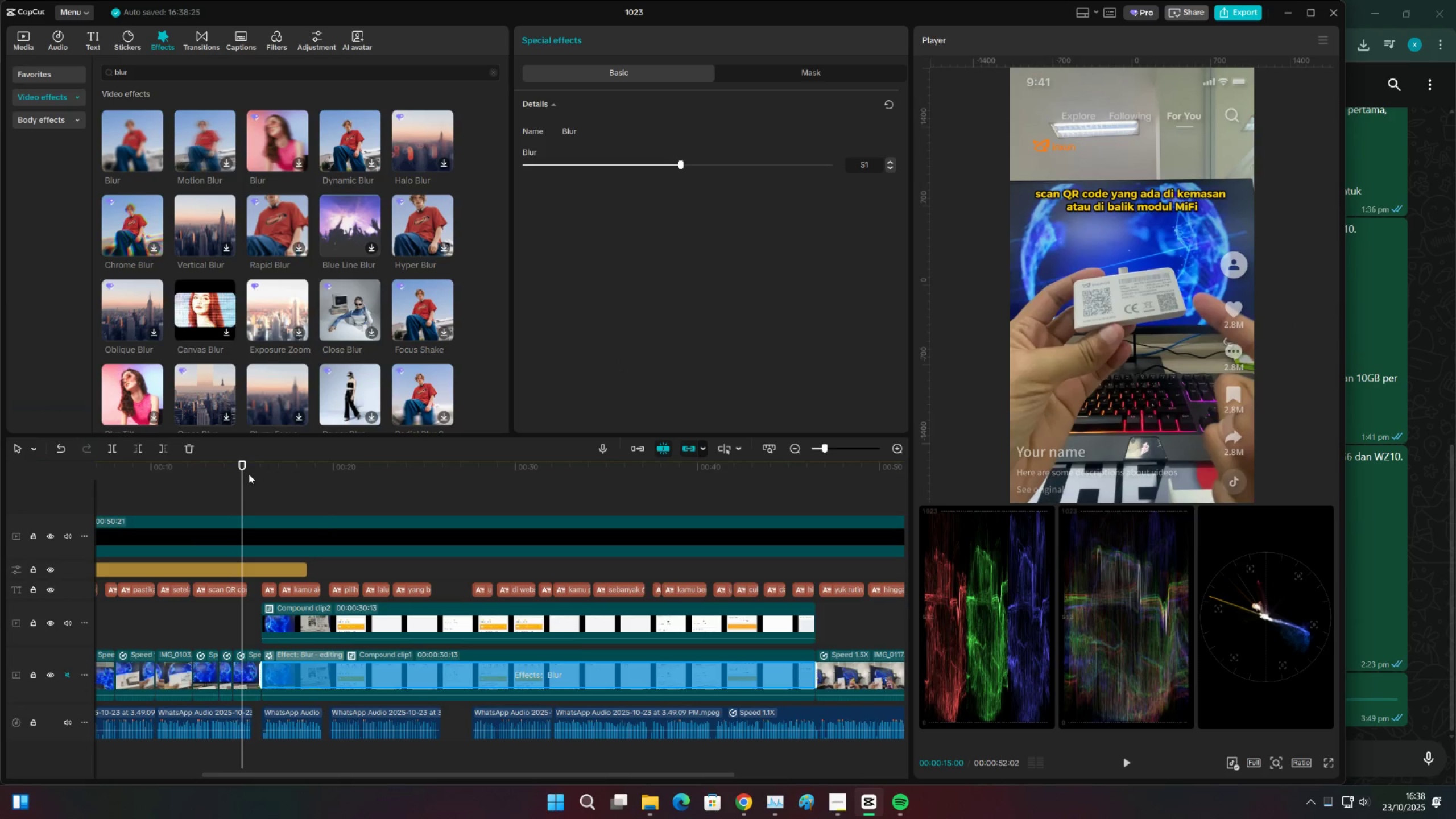 
key(Space)
 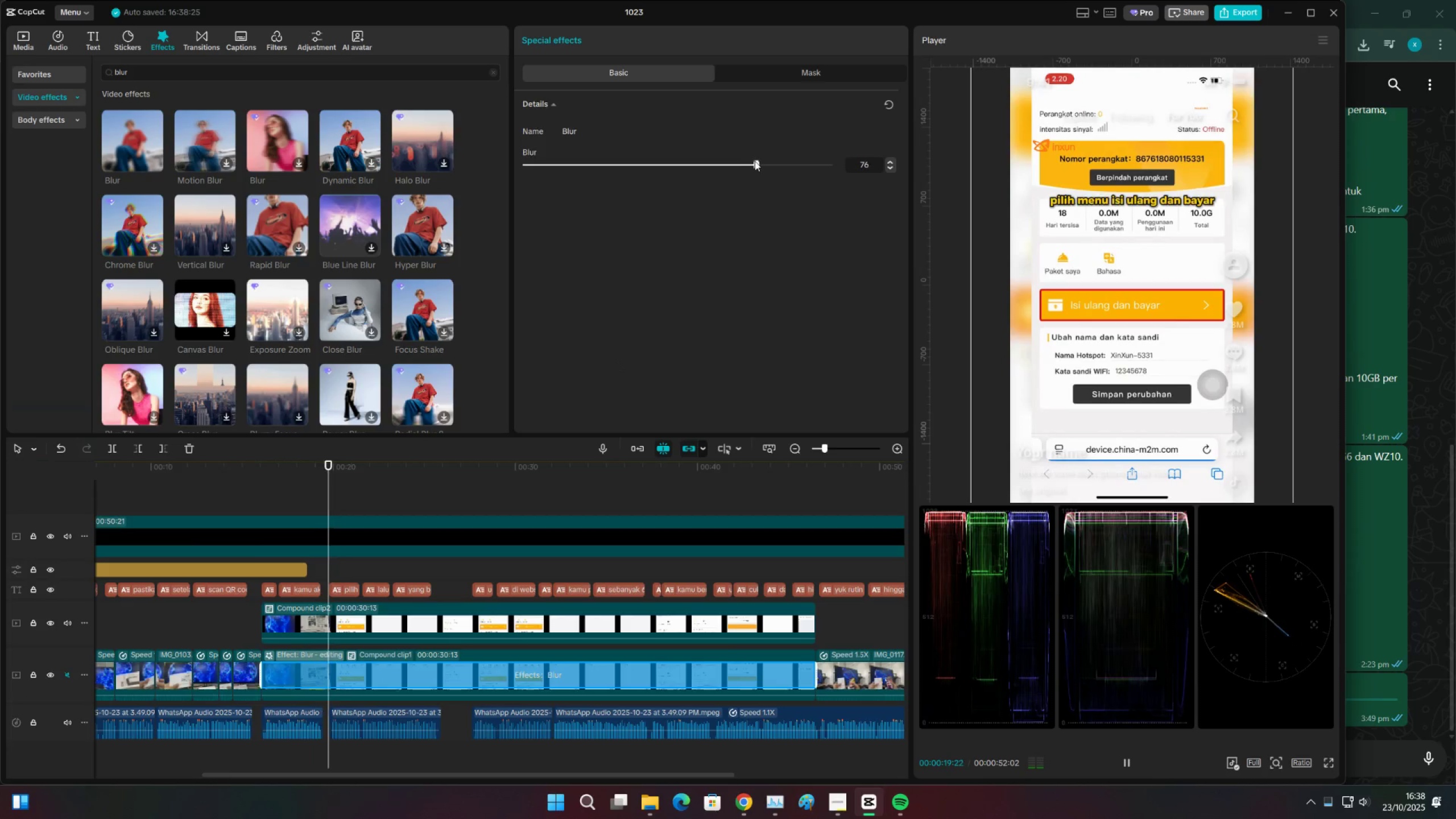 
wait(6.33)
 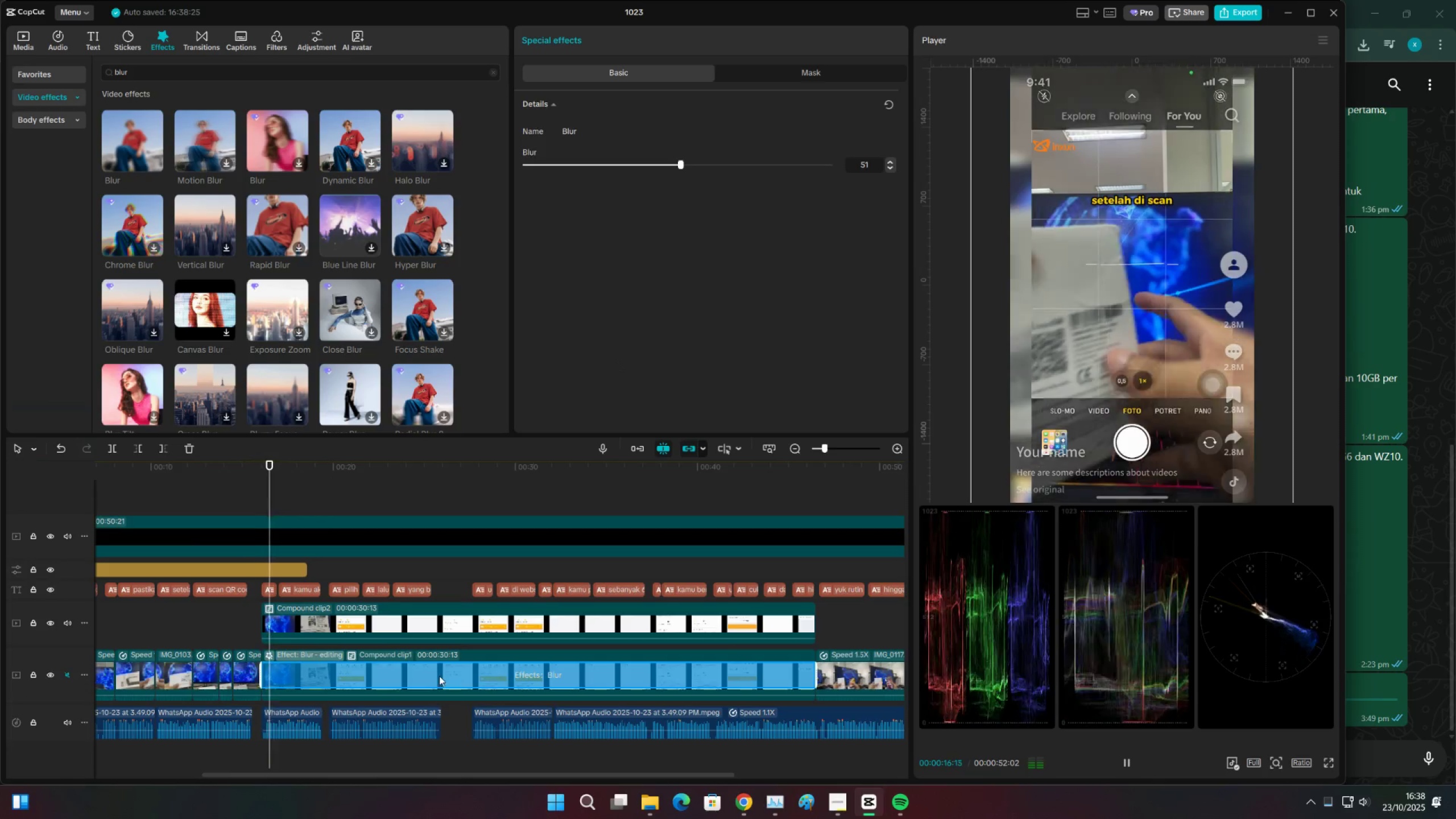 
left_click([803, 163])
 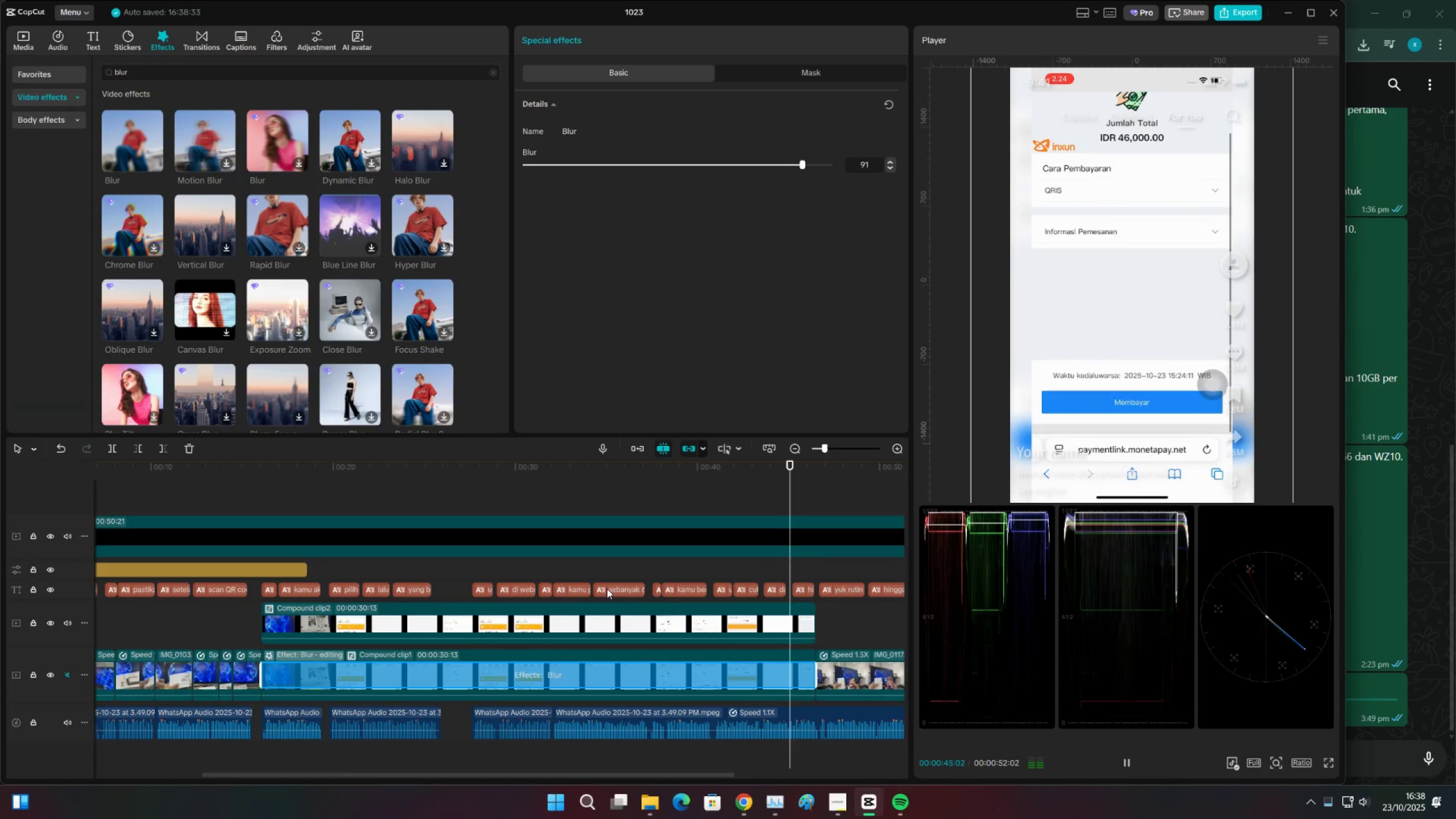 
wait(28.75)
 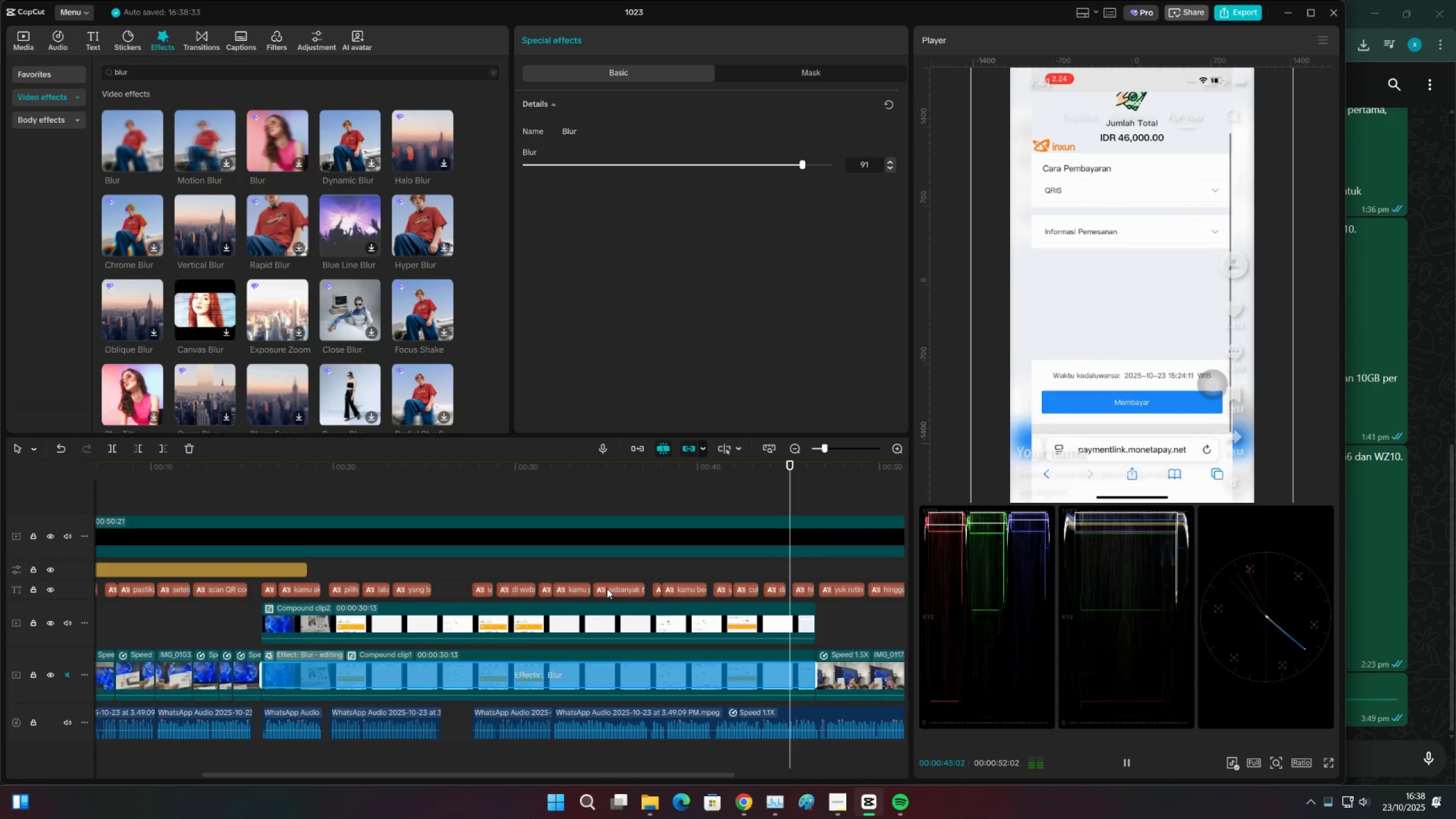 
key(Space)
 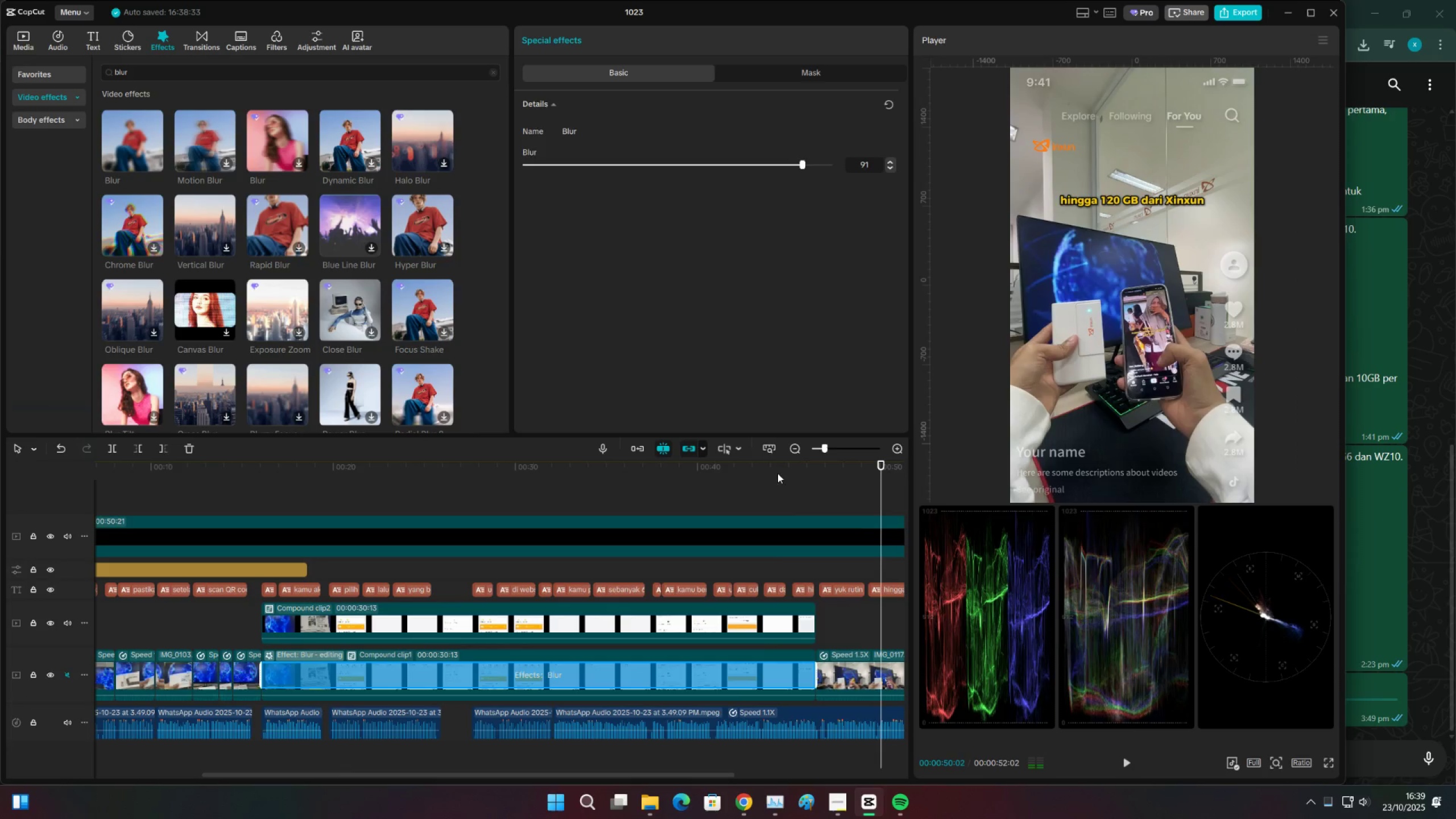 
key(Space)
 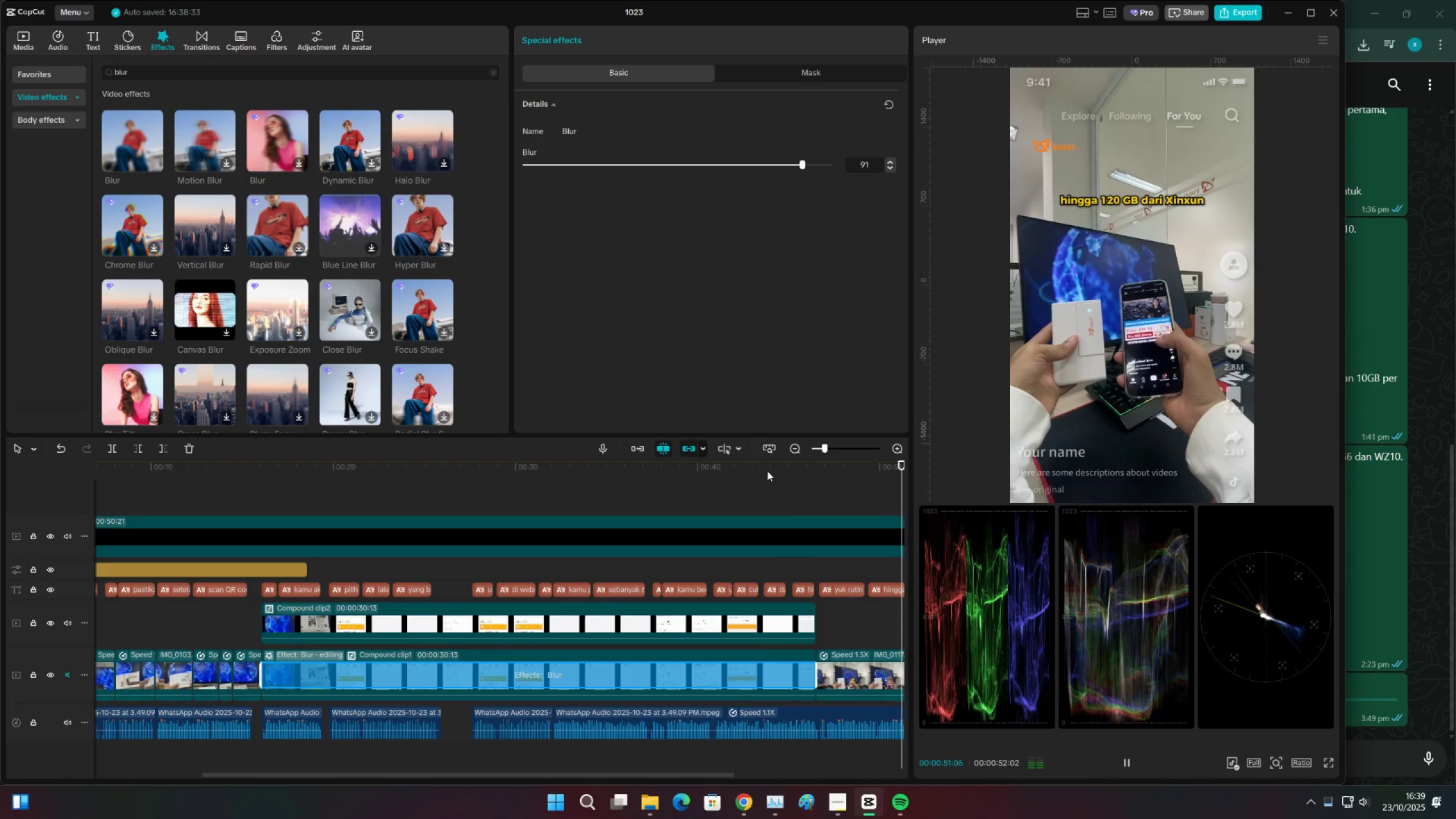 
key(Space)
 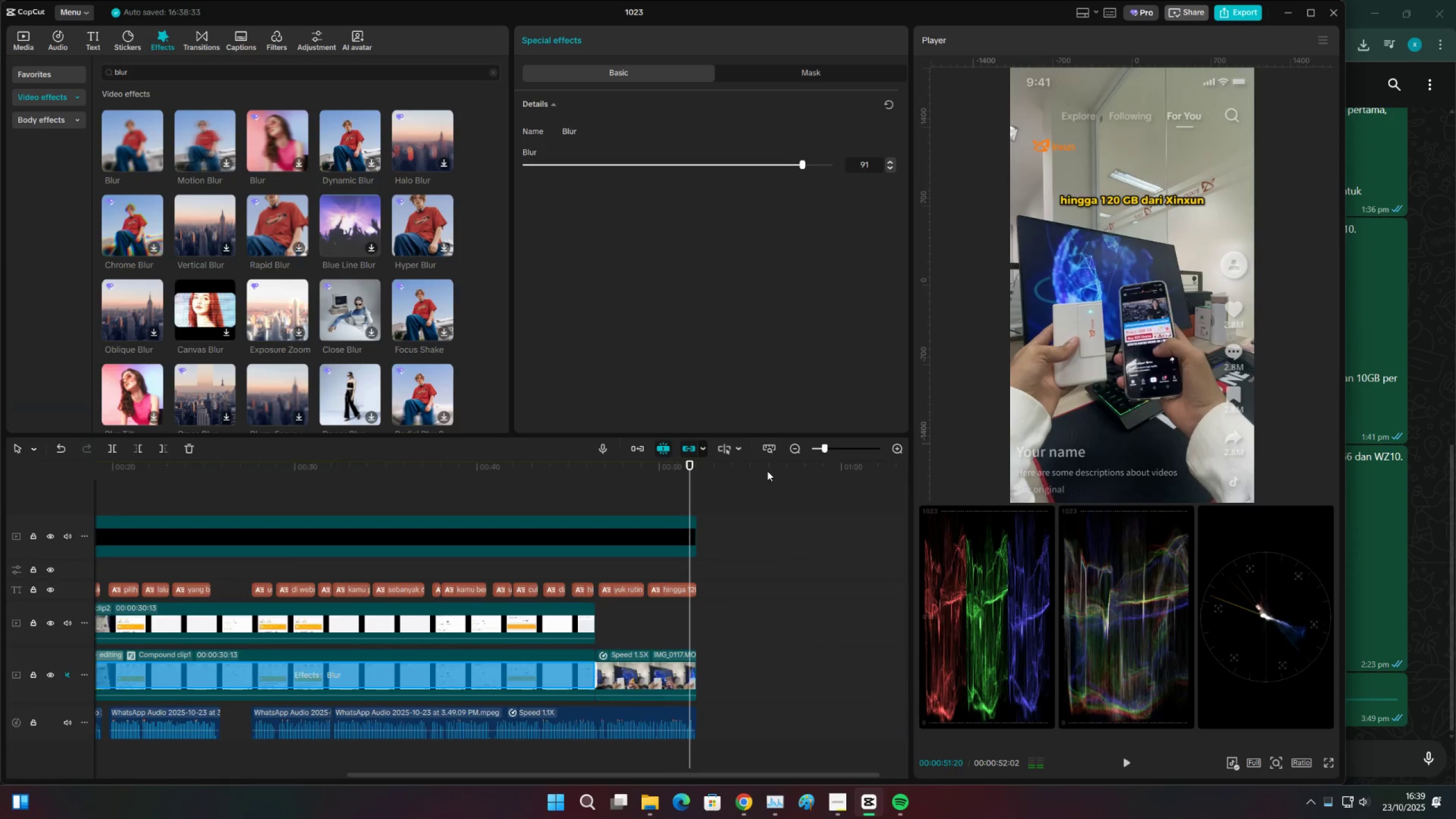 
key(Space)
 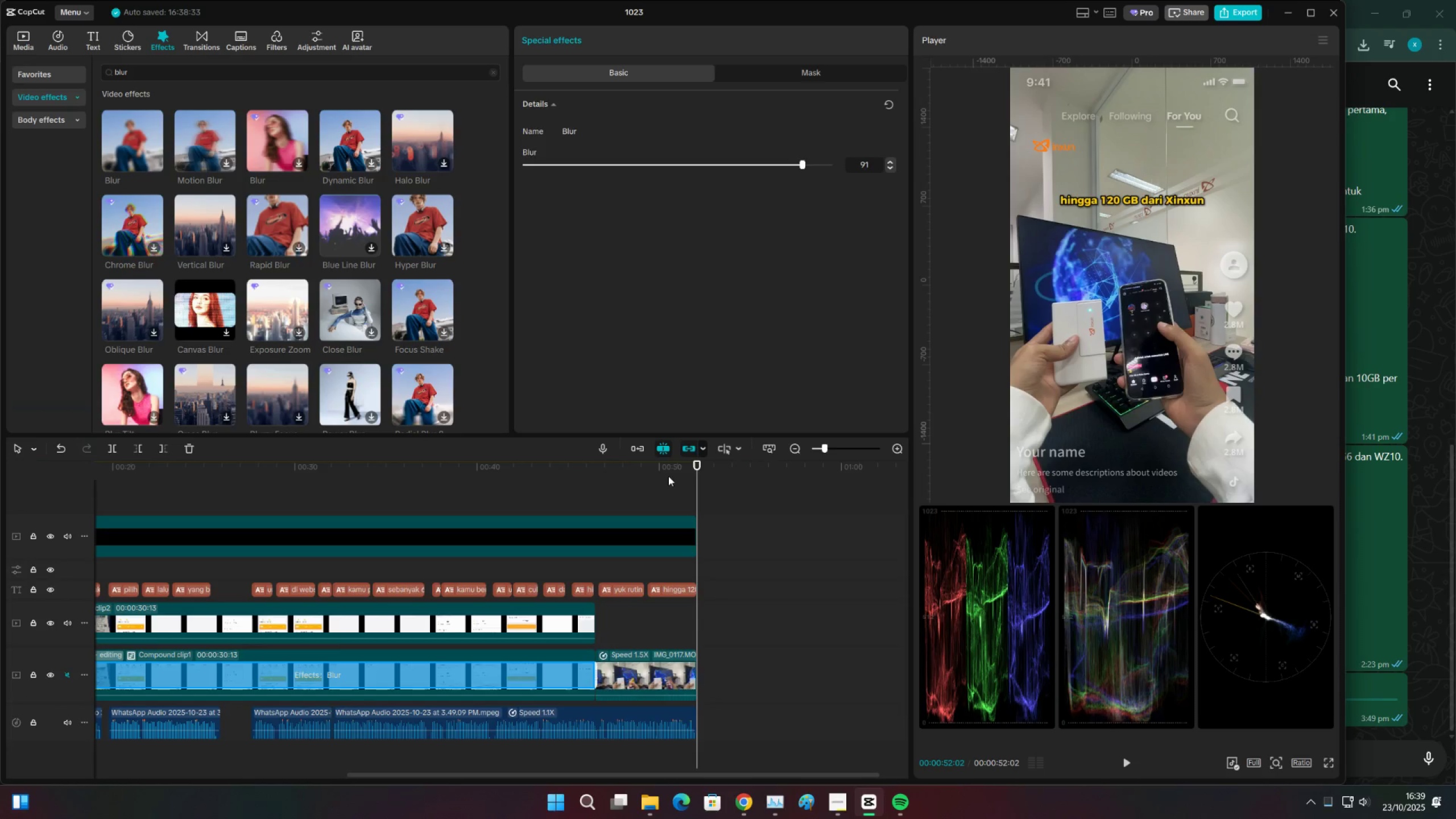 
key(O)
 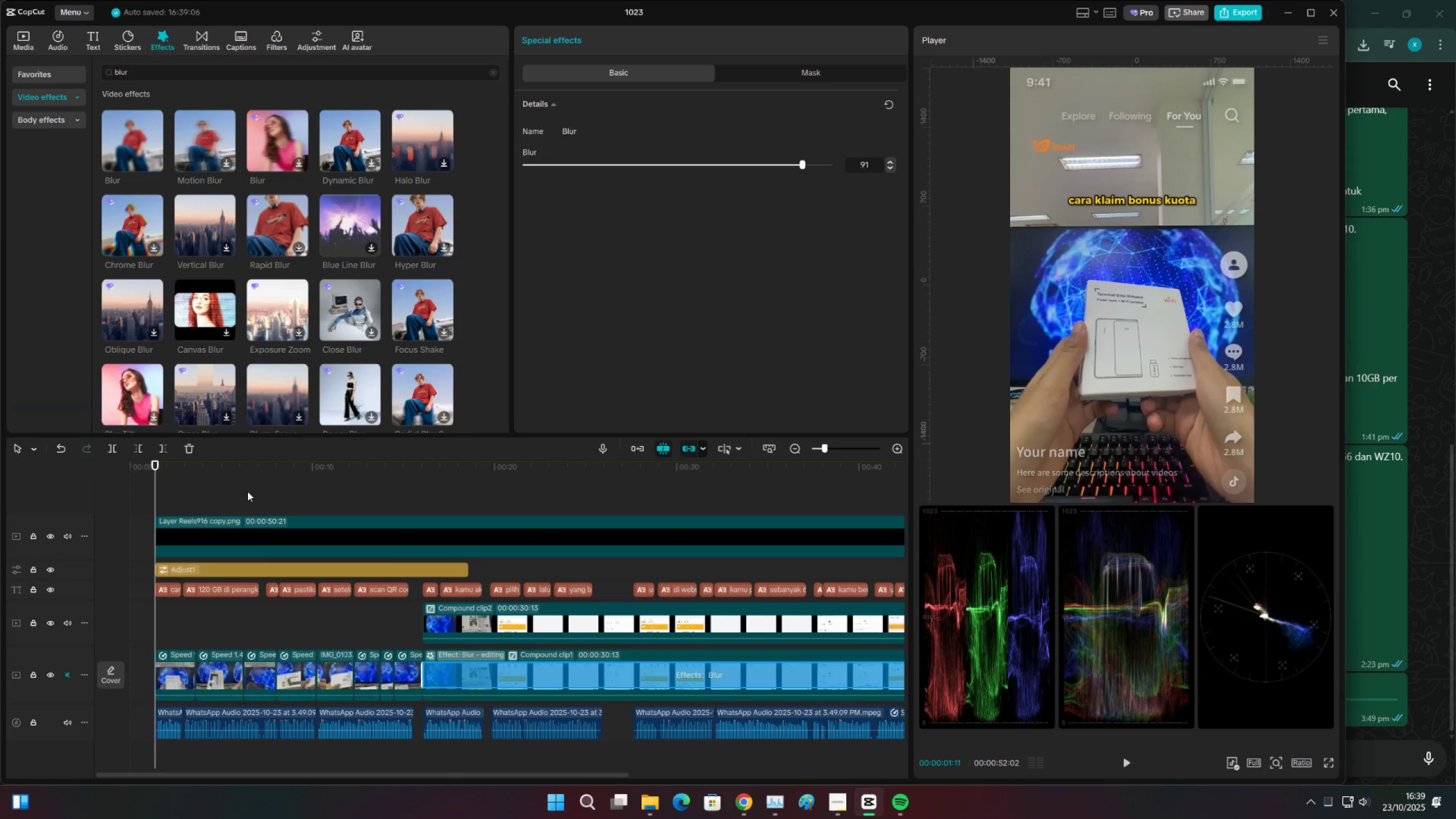 
wait(10.41)
 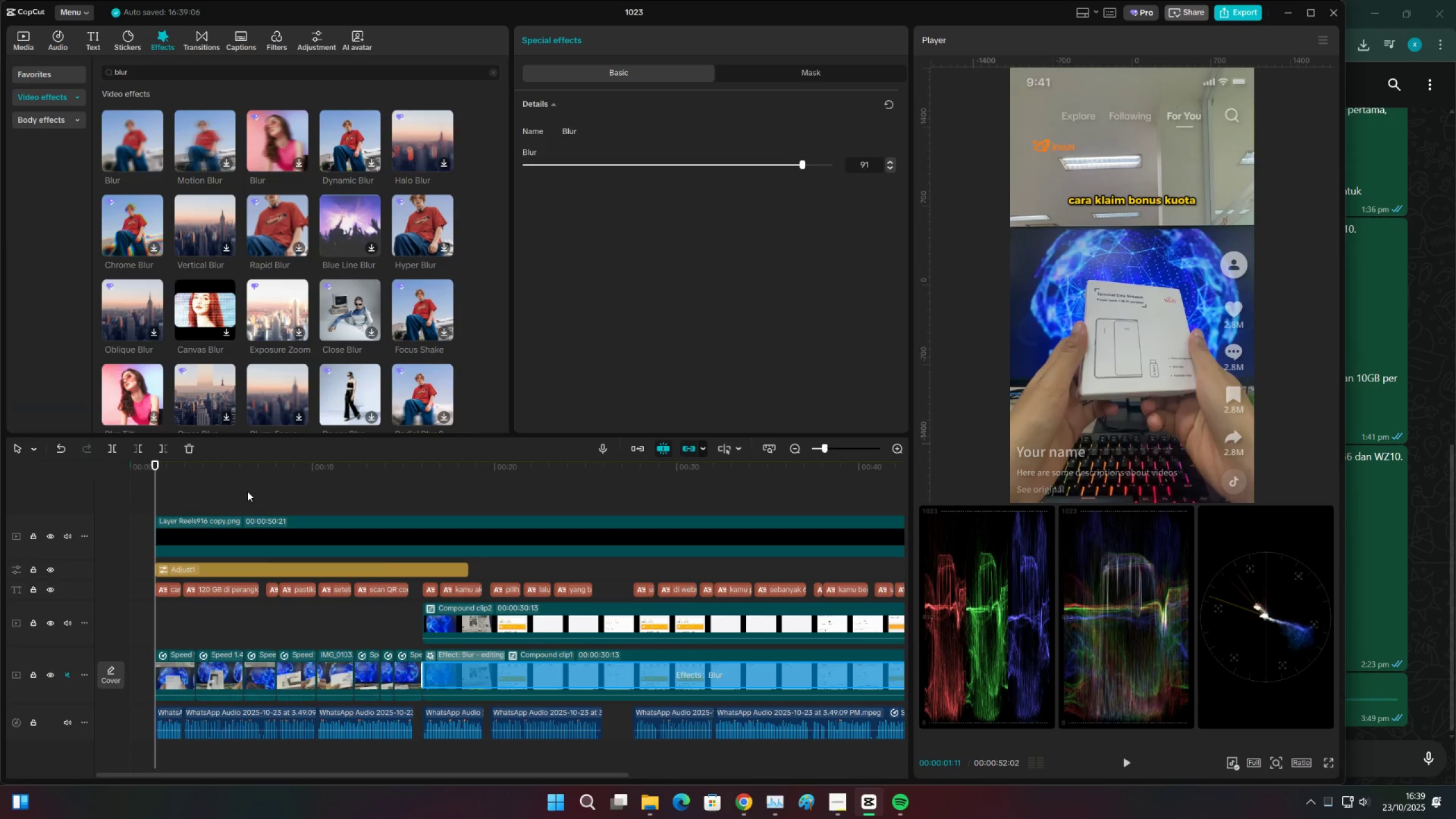 
key(Space)
 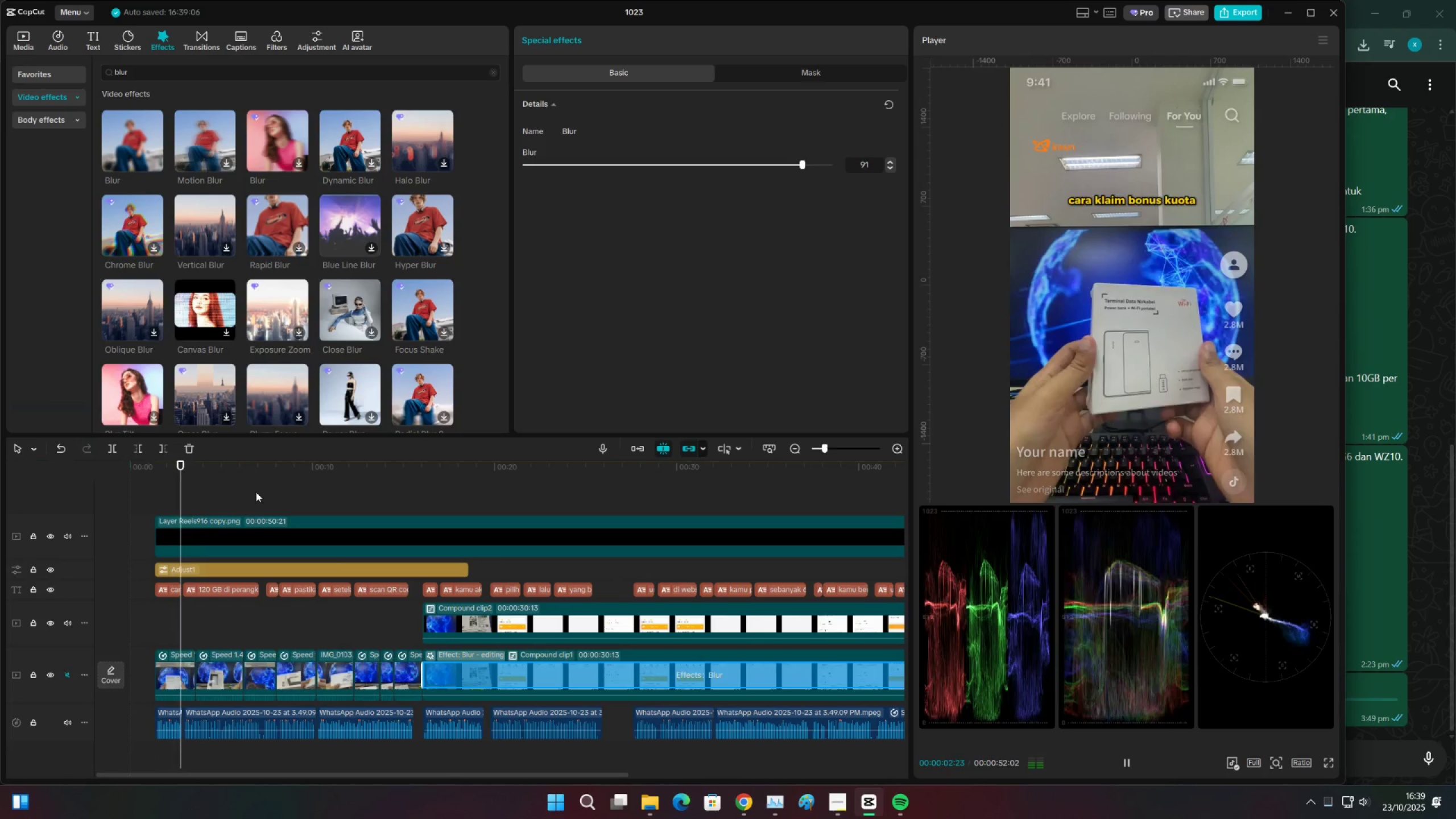 
key(Space)
 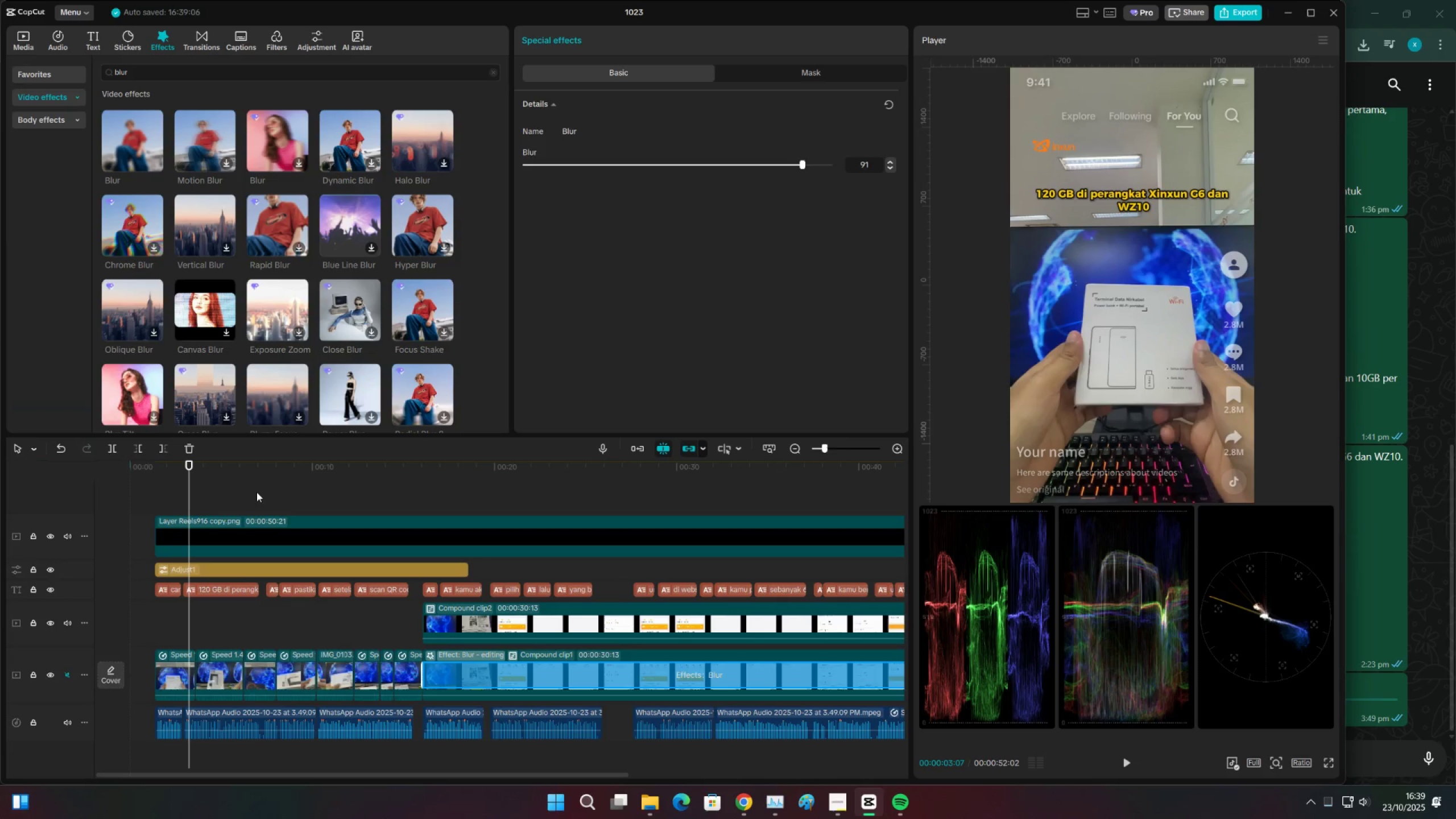 
wait(14.32)
 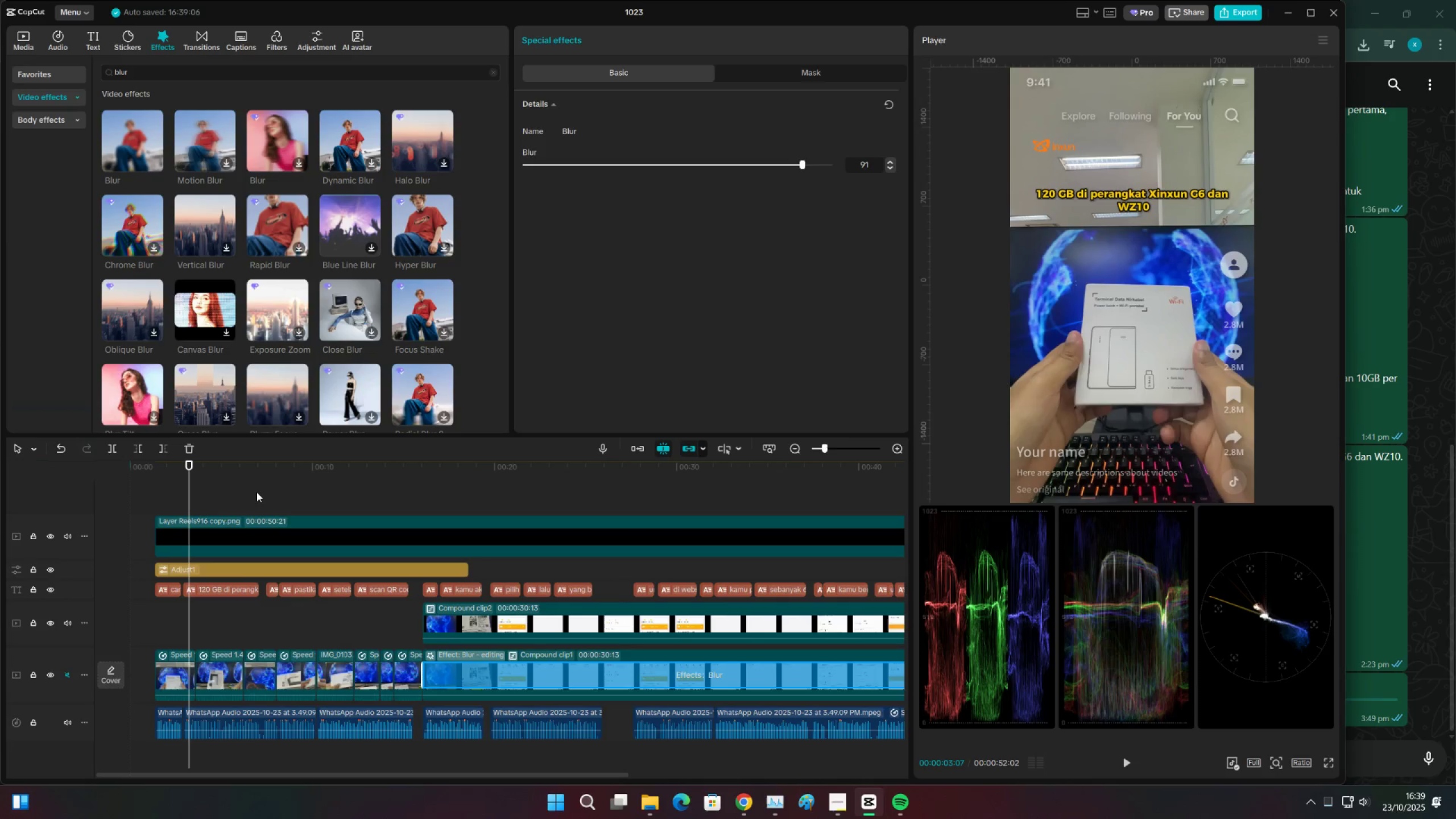 
left_click([435, 511])
 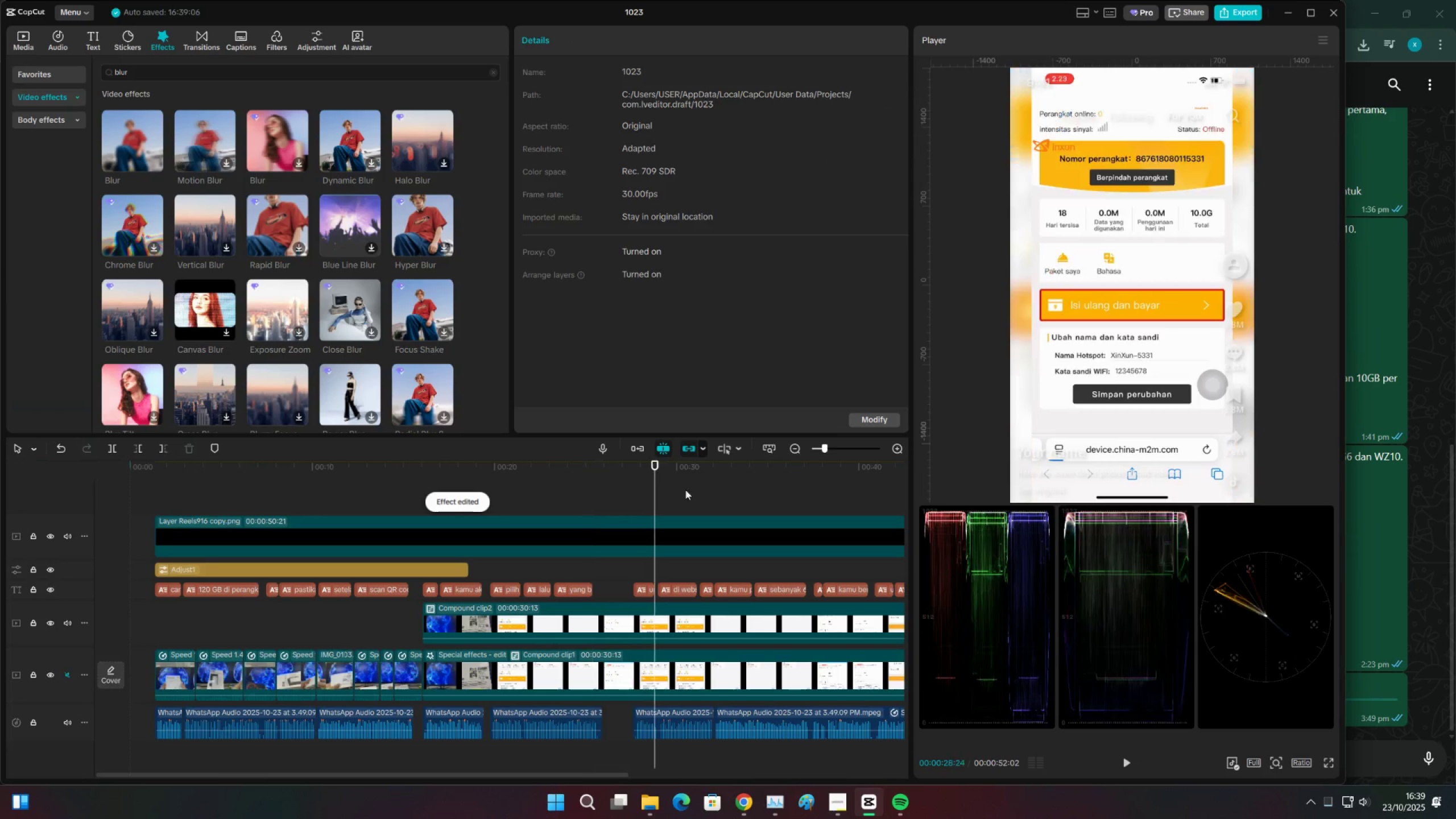 
triple_click([732, 478])
 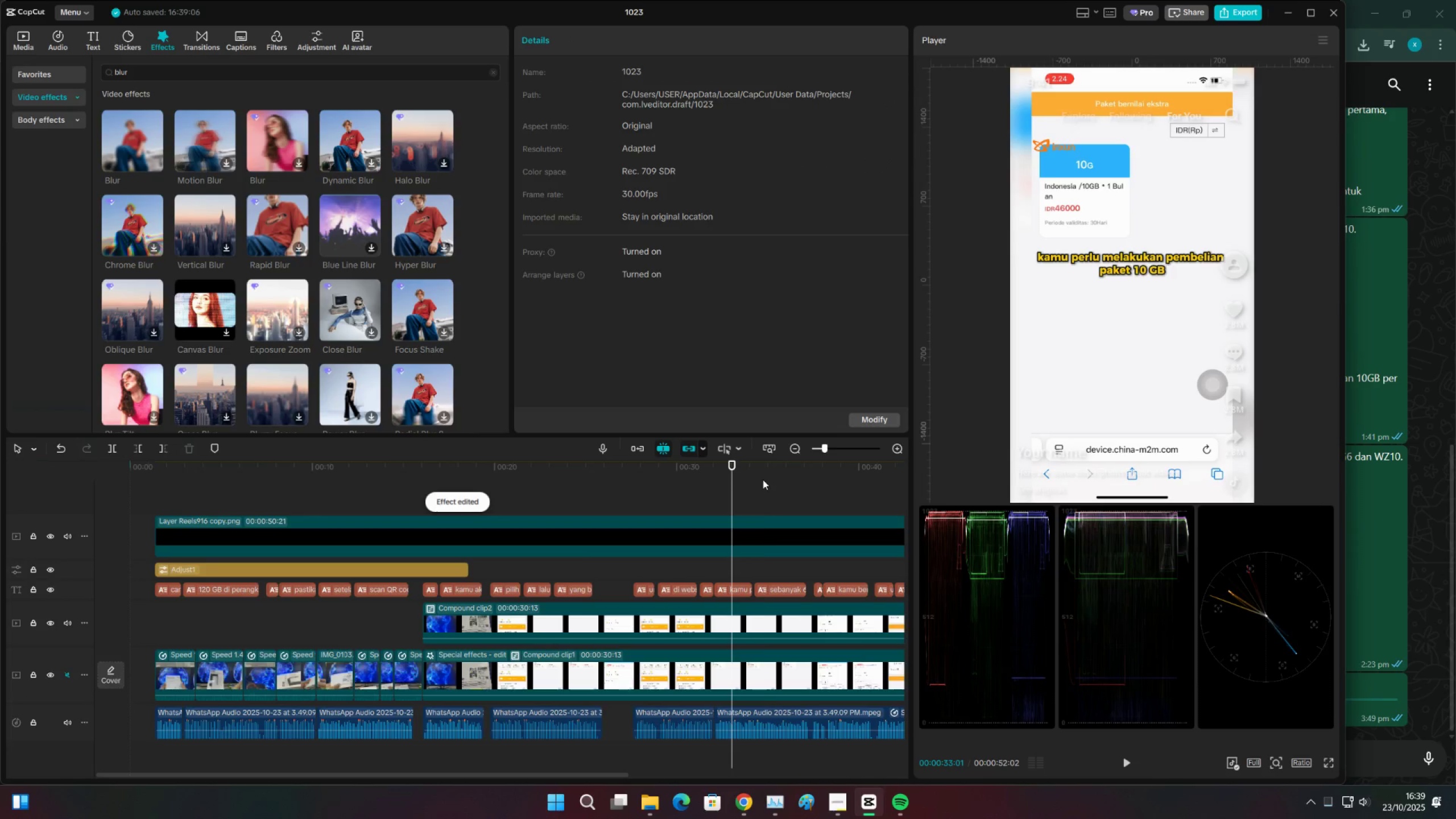 
triple_click([763, 479])
 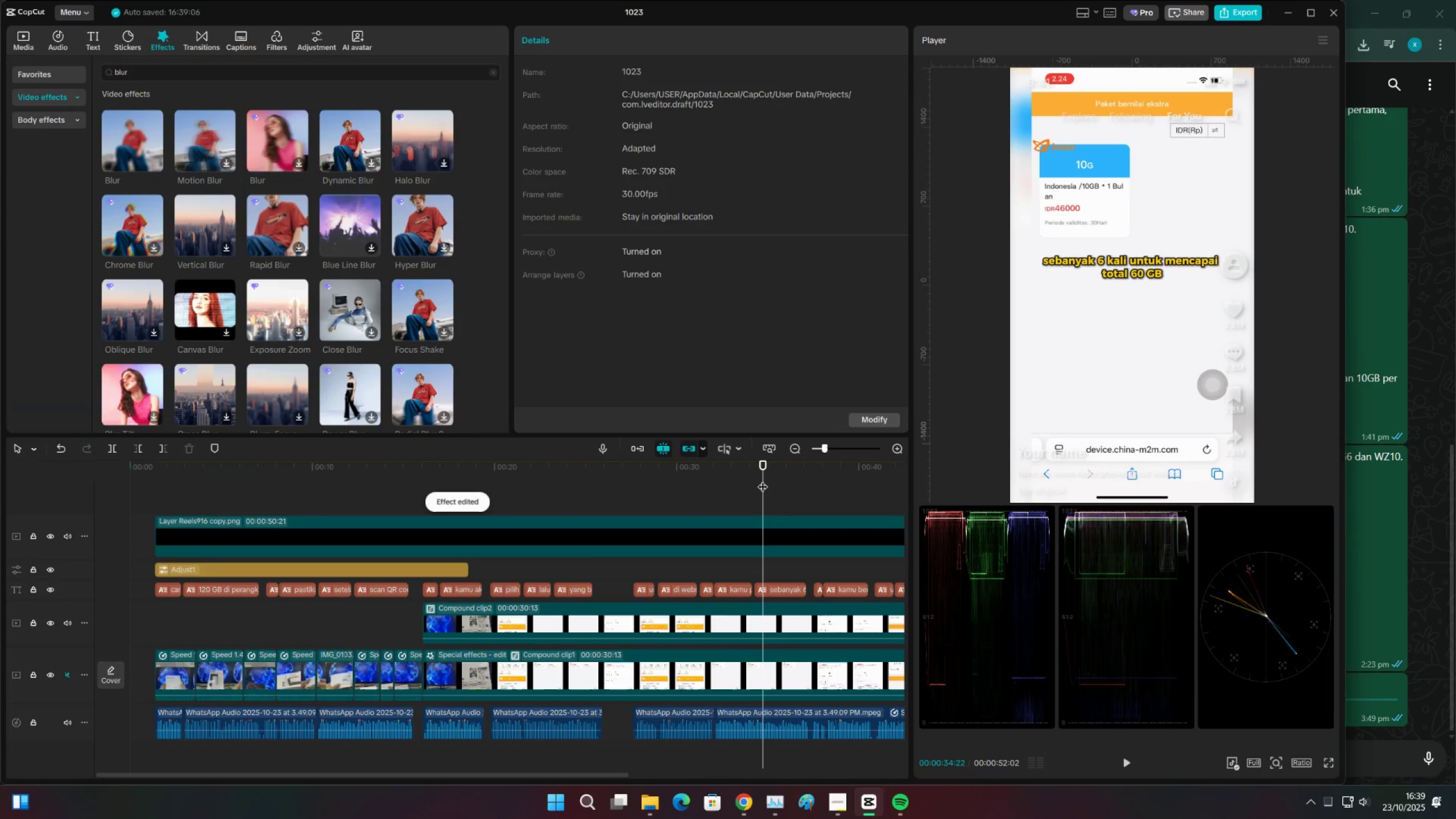 
key(Control+S)
 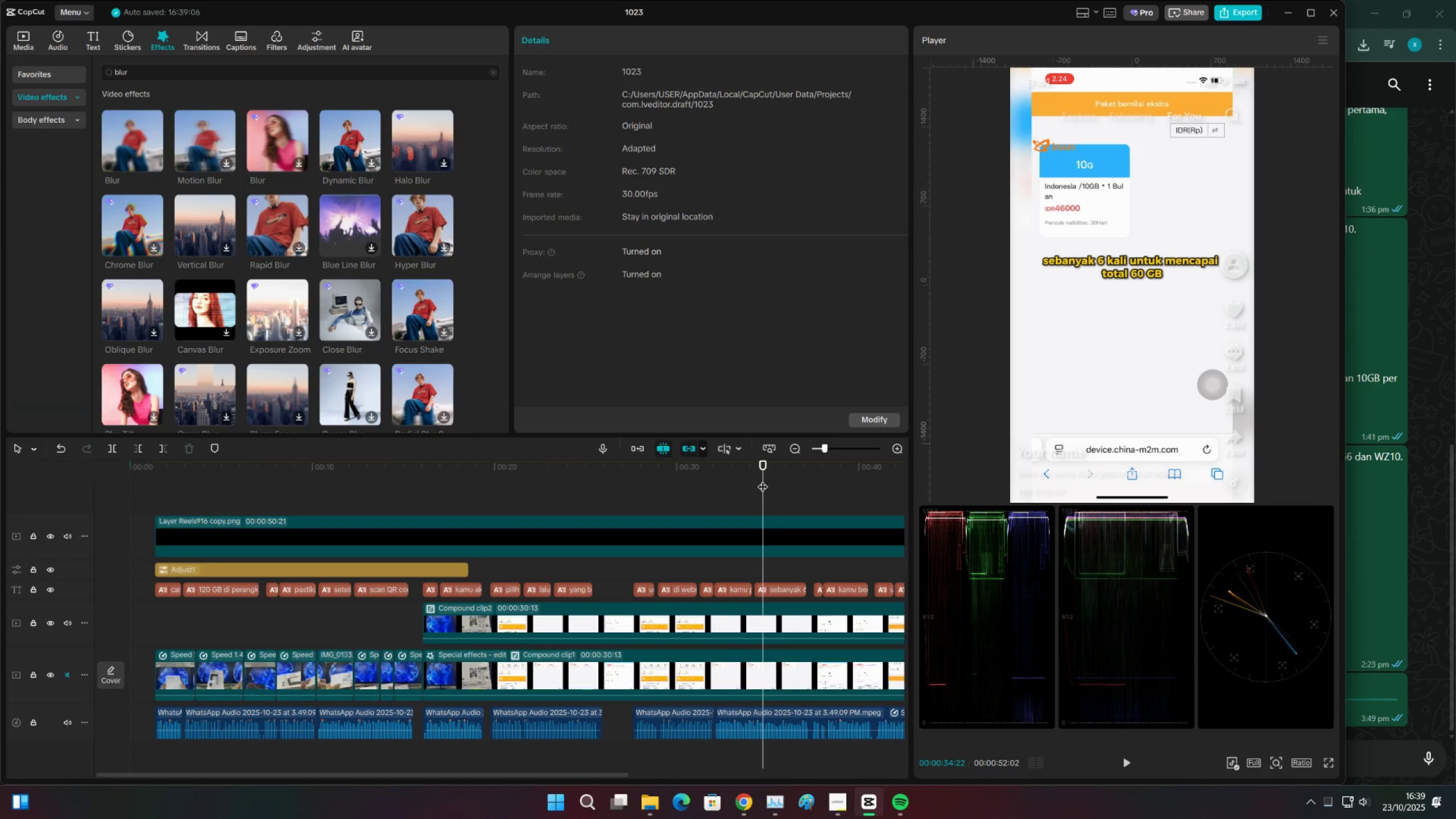 
left_click([734, 483])
 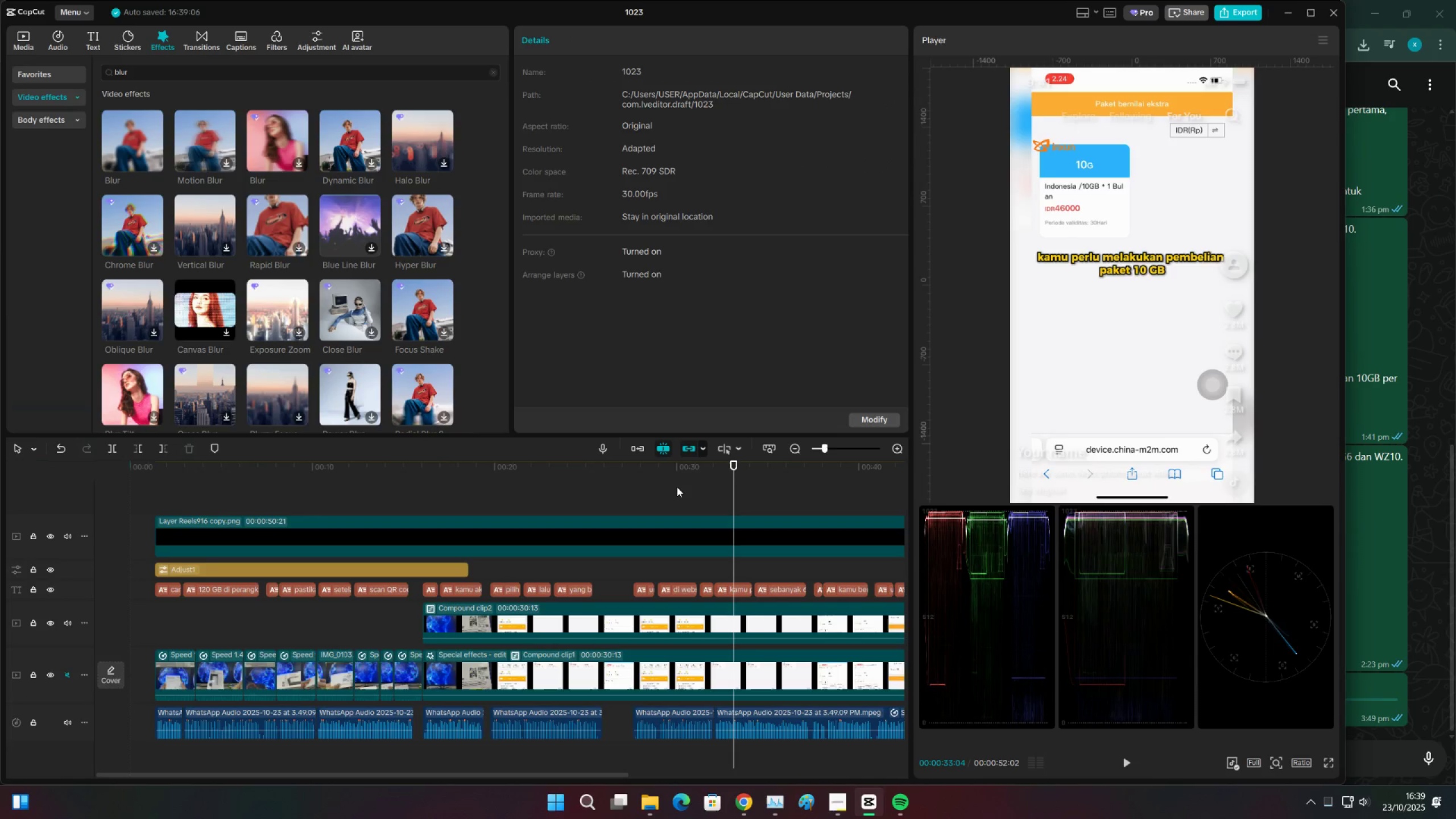 
left_click([677, 487])
 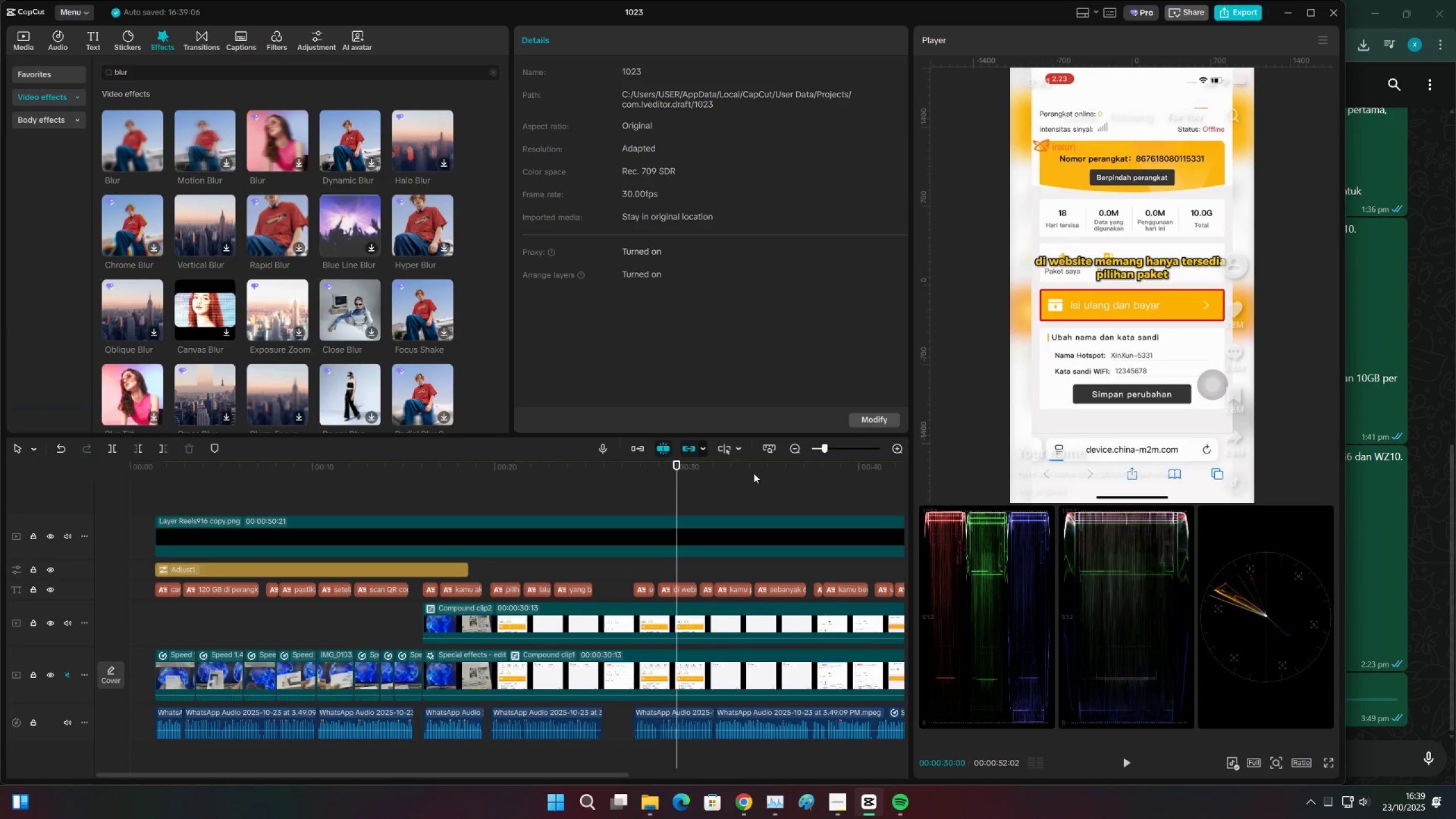 
left_click([754, 473])
 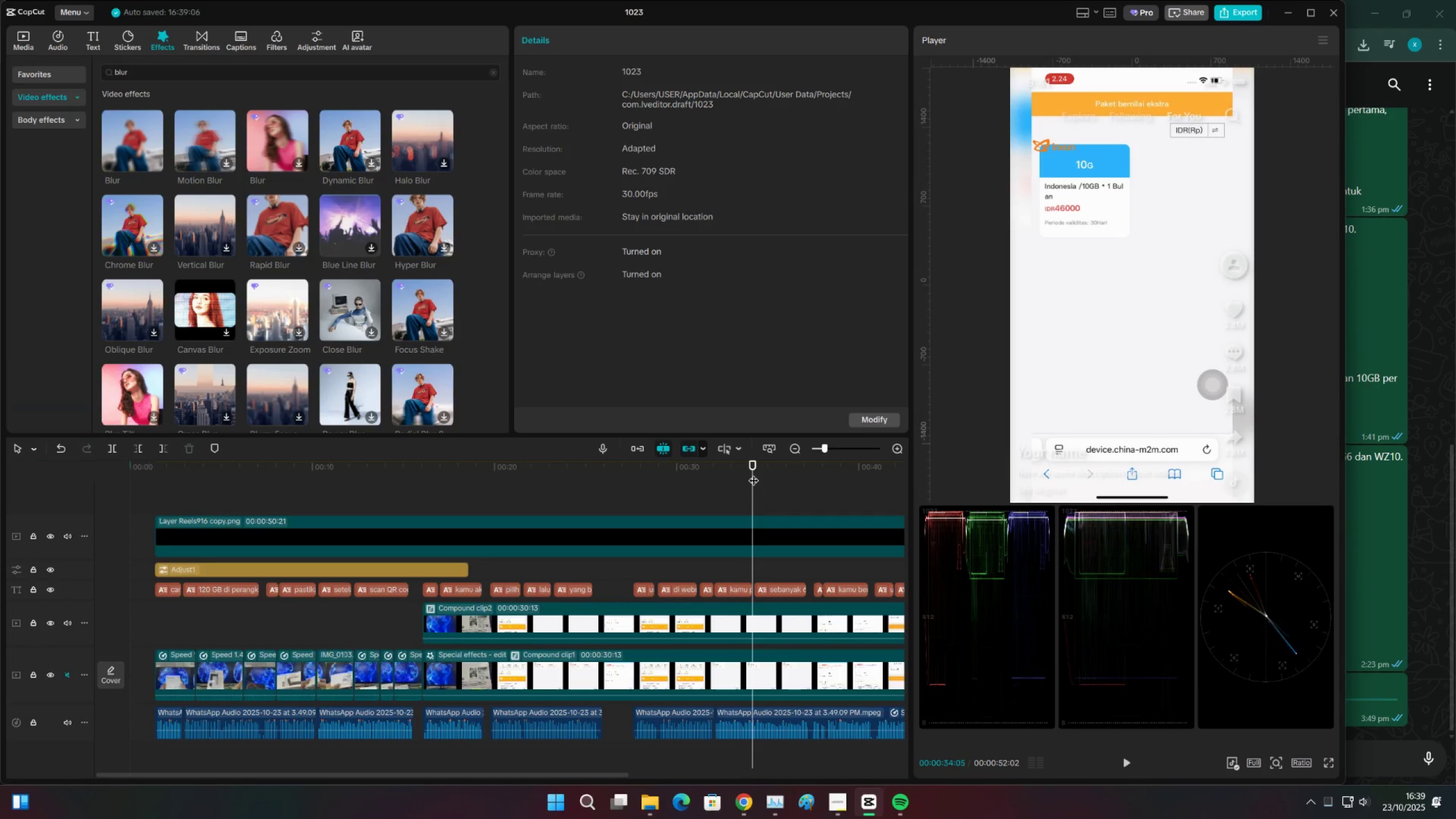 
key(Control+S)
 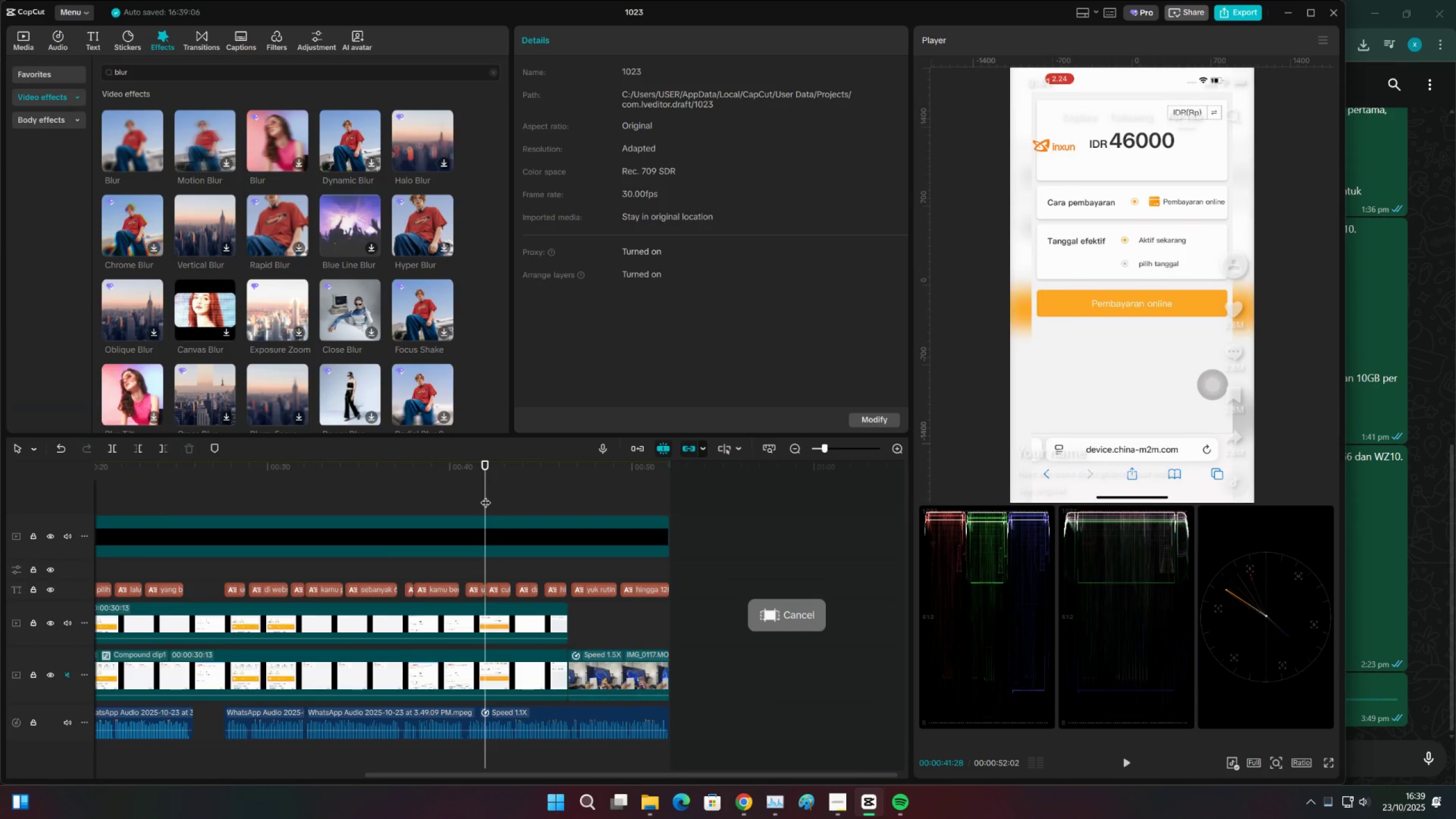 
wait(7.04)
 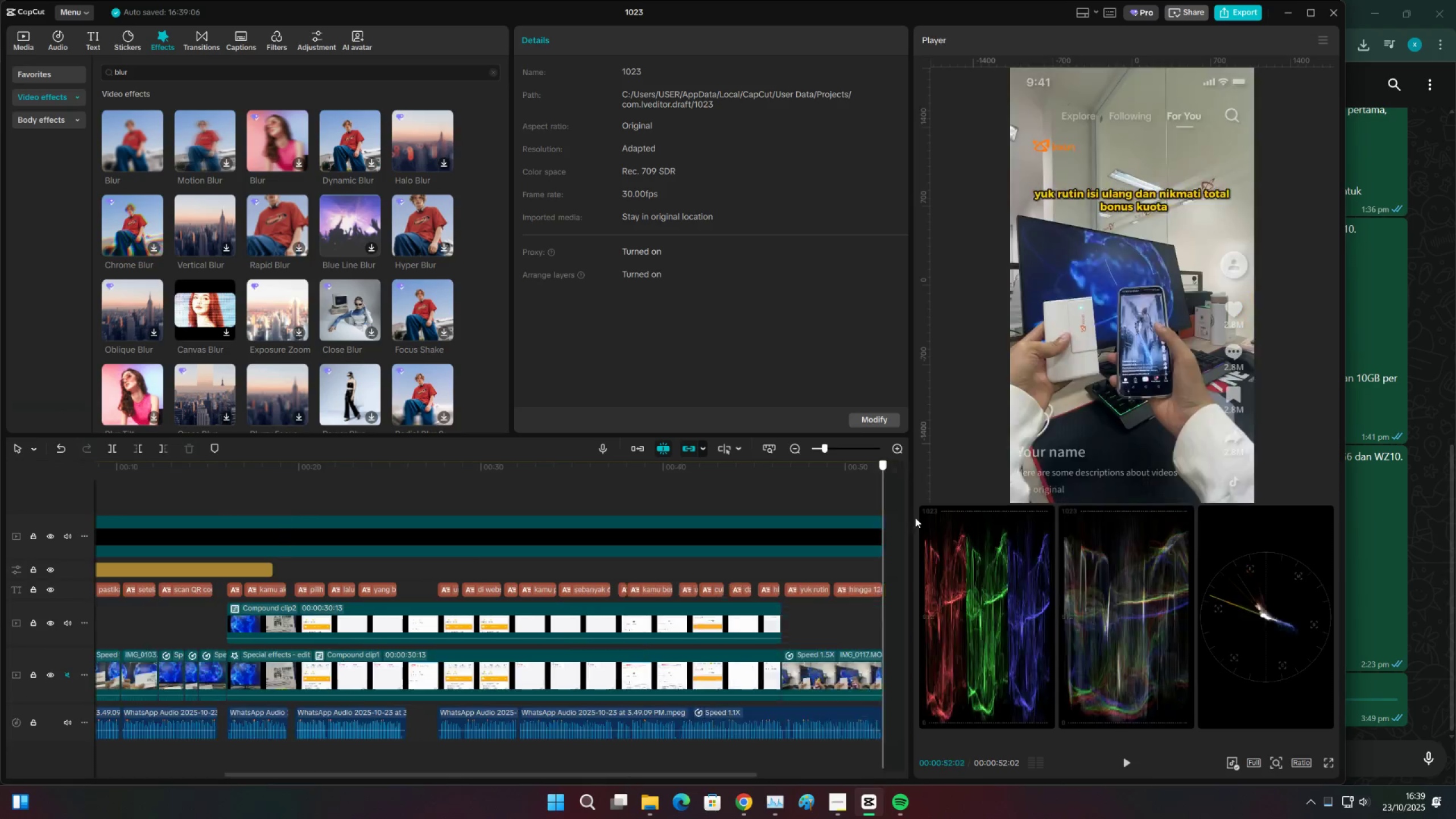 
left_click([482, 474])
 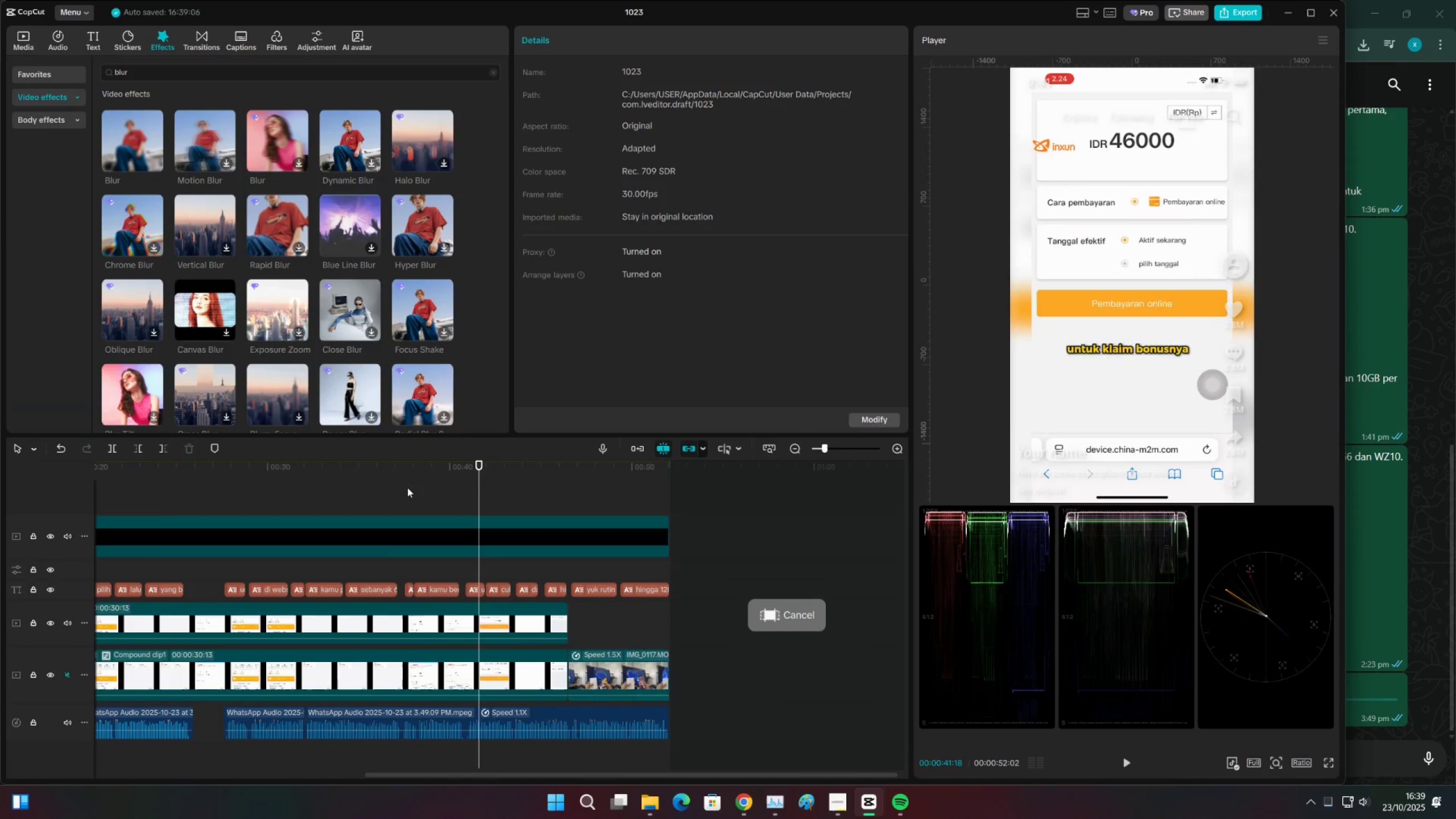 
triple_click([407, 487])
 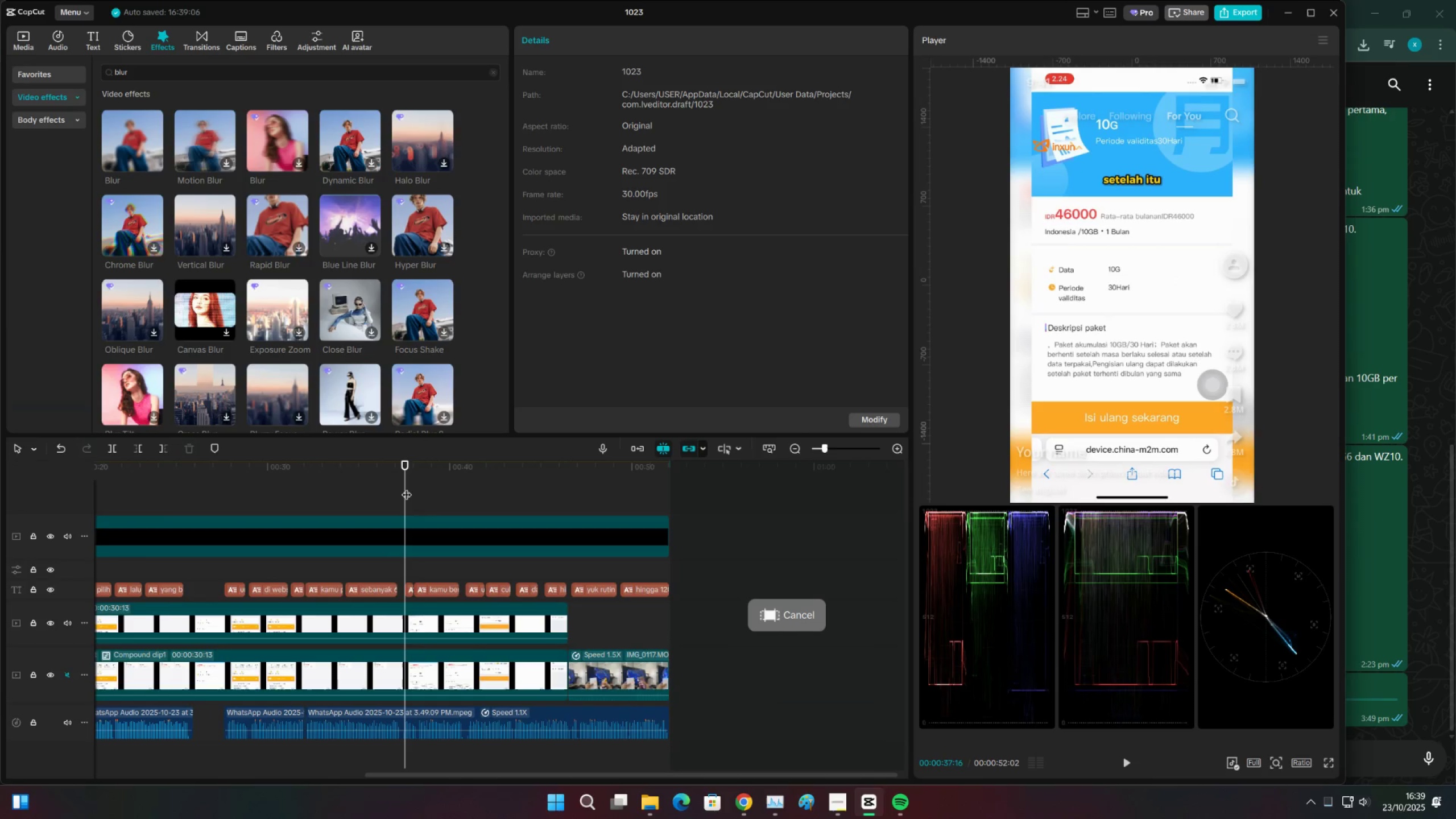 
key(Control+S)
 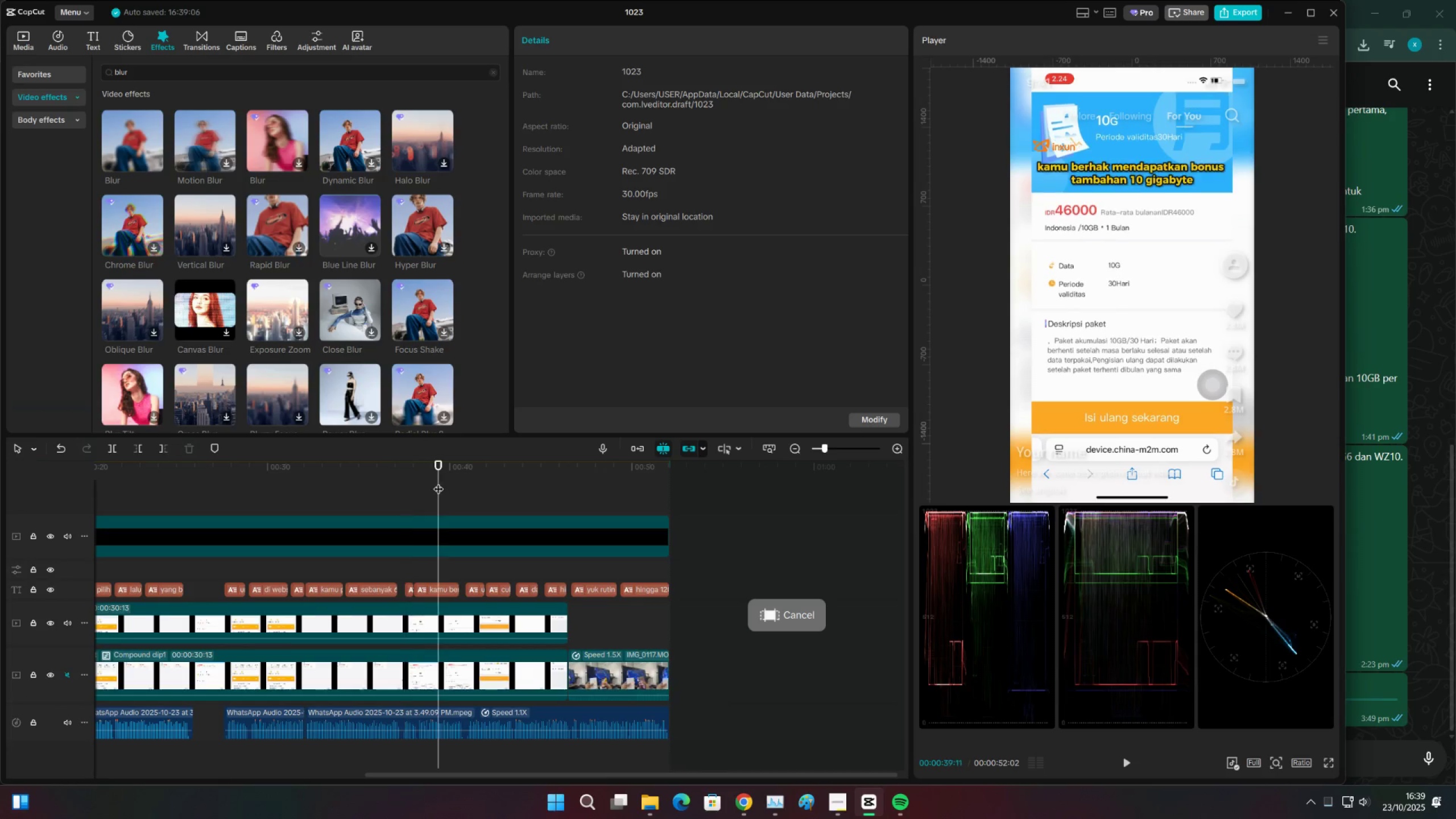 
double_click([419, 484])
 